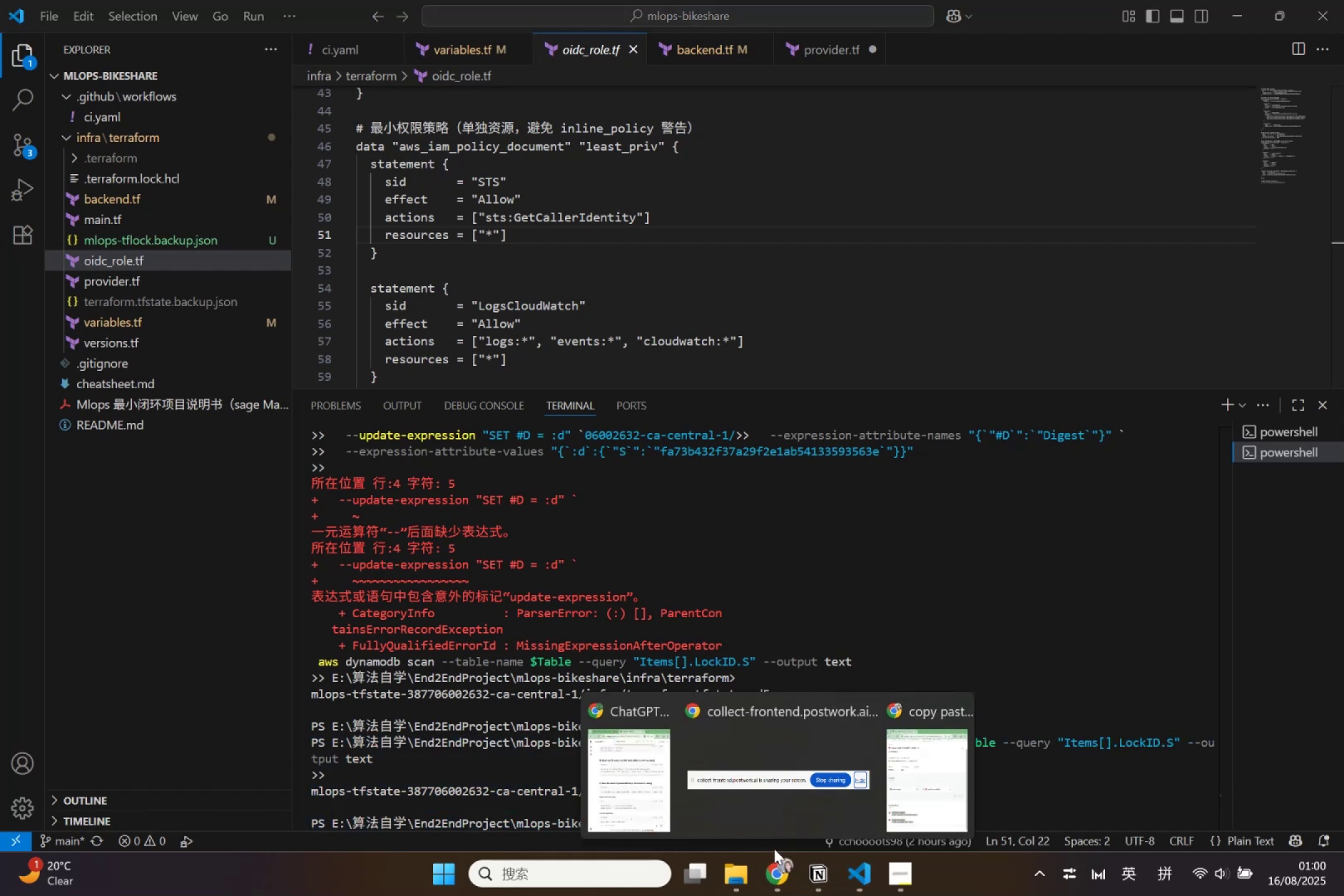 
left_click([625, 793])
 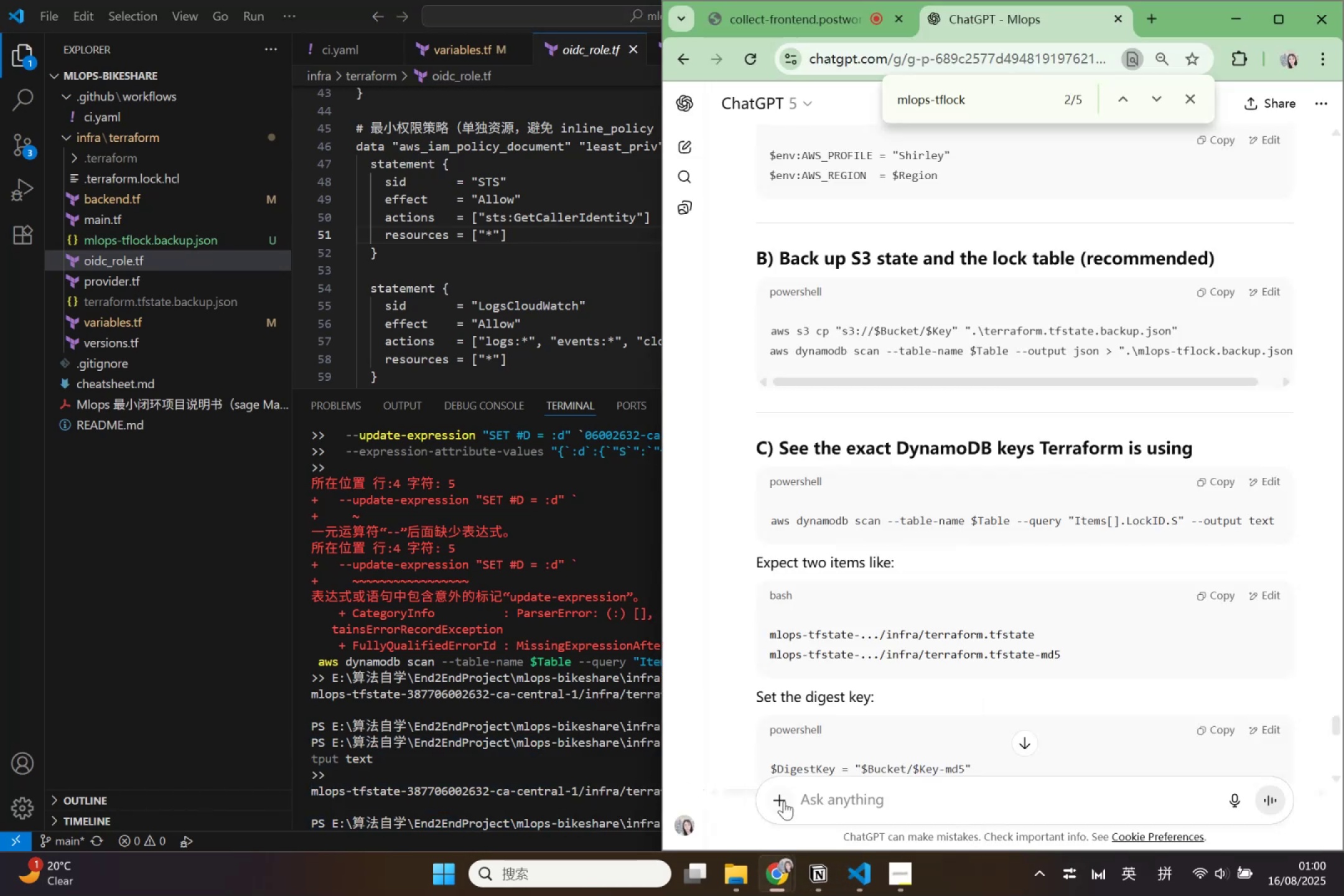 
left_click([811, 807])
 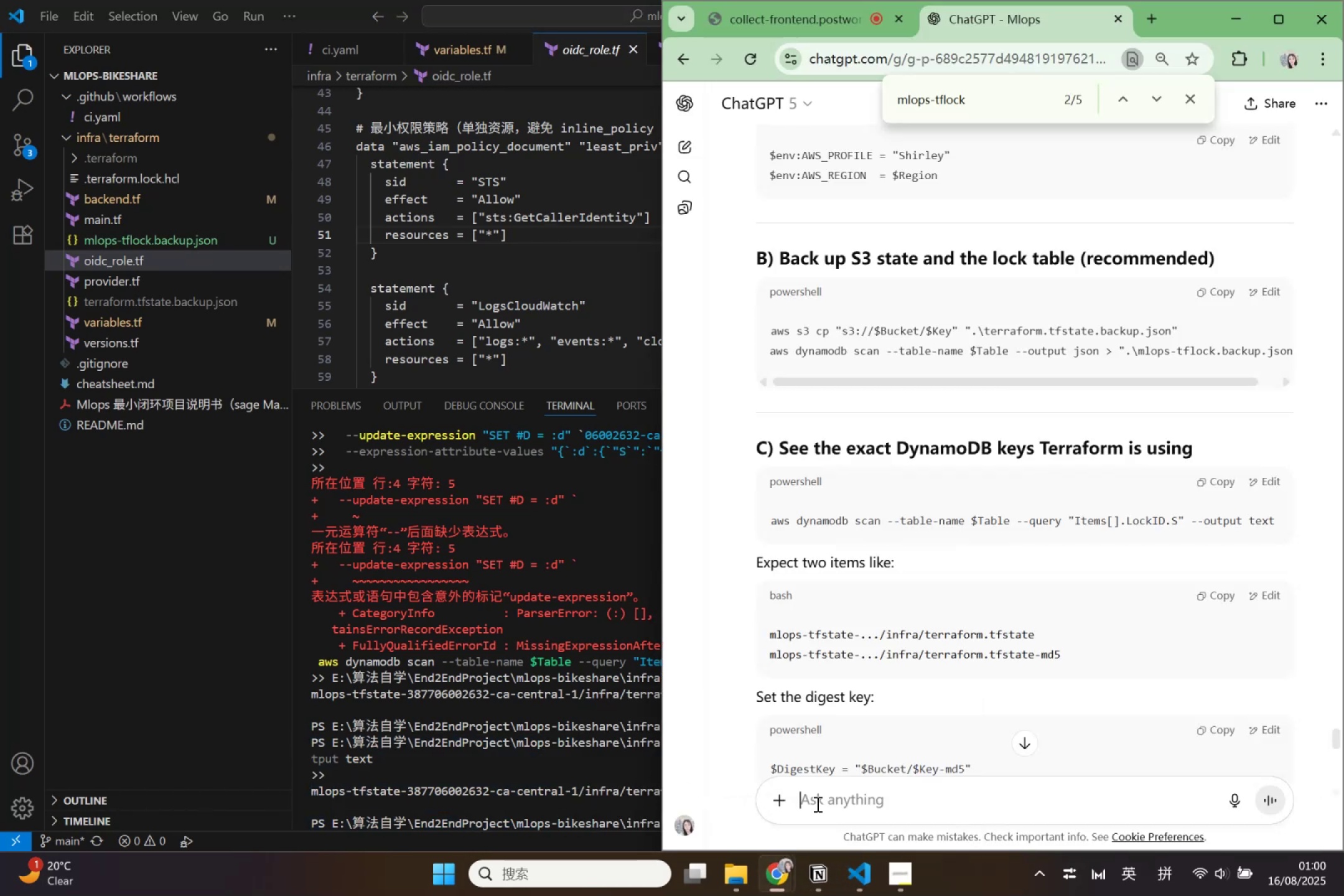 
key(Shift+Quote)
 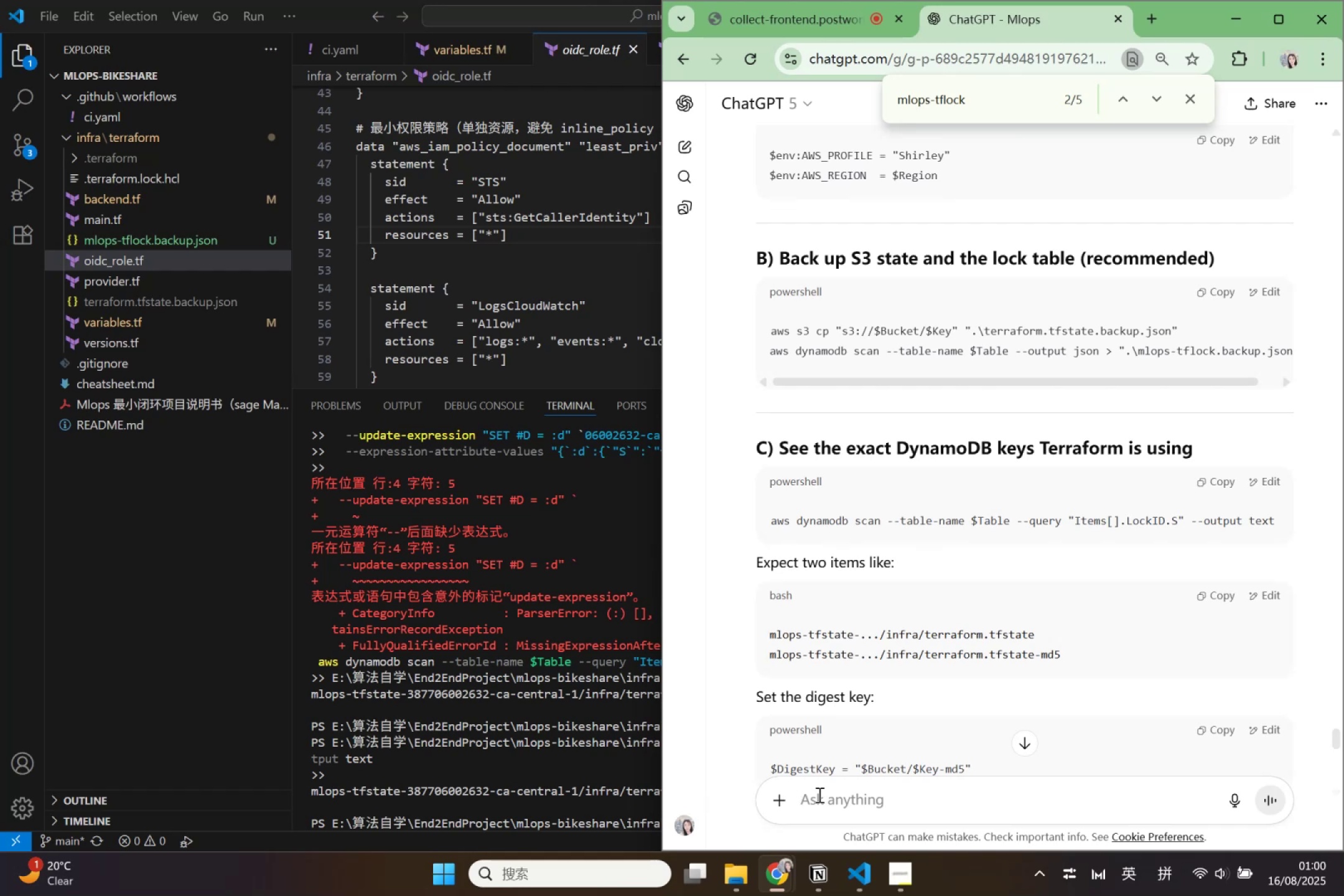 
key(Shift+Quote)
 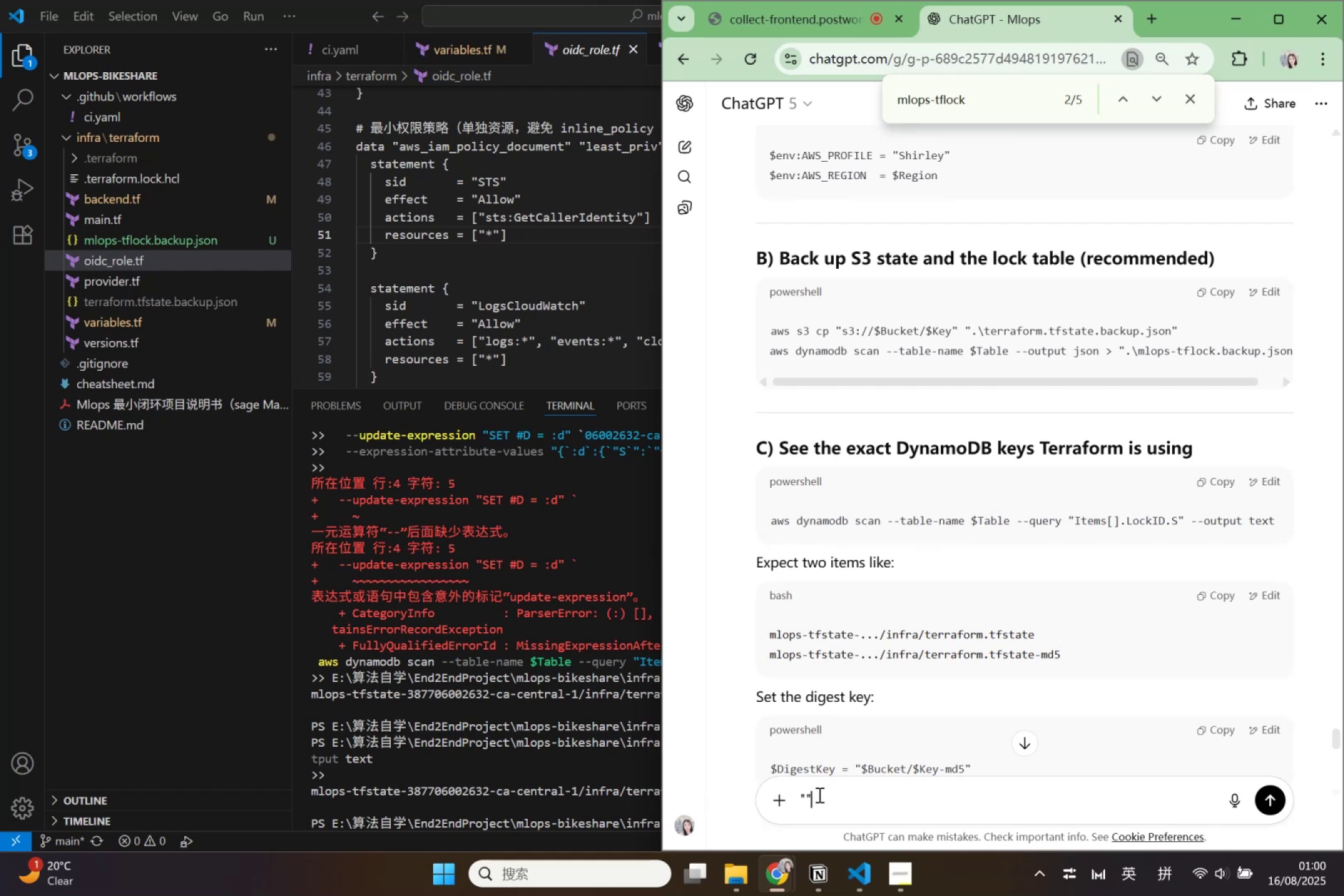 
key(ArrowLeft)
 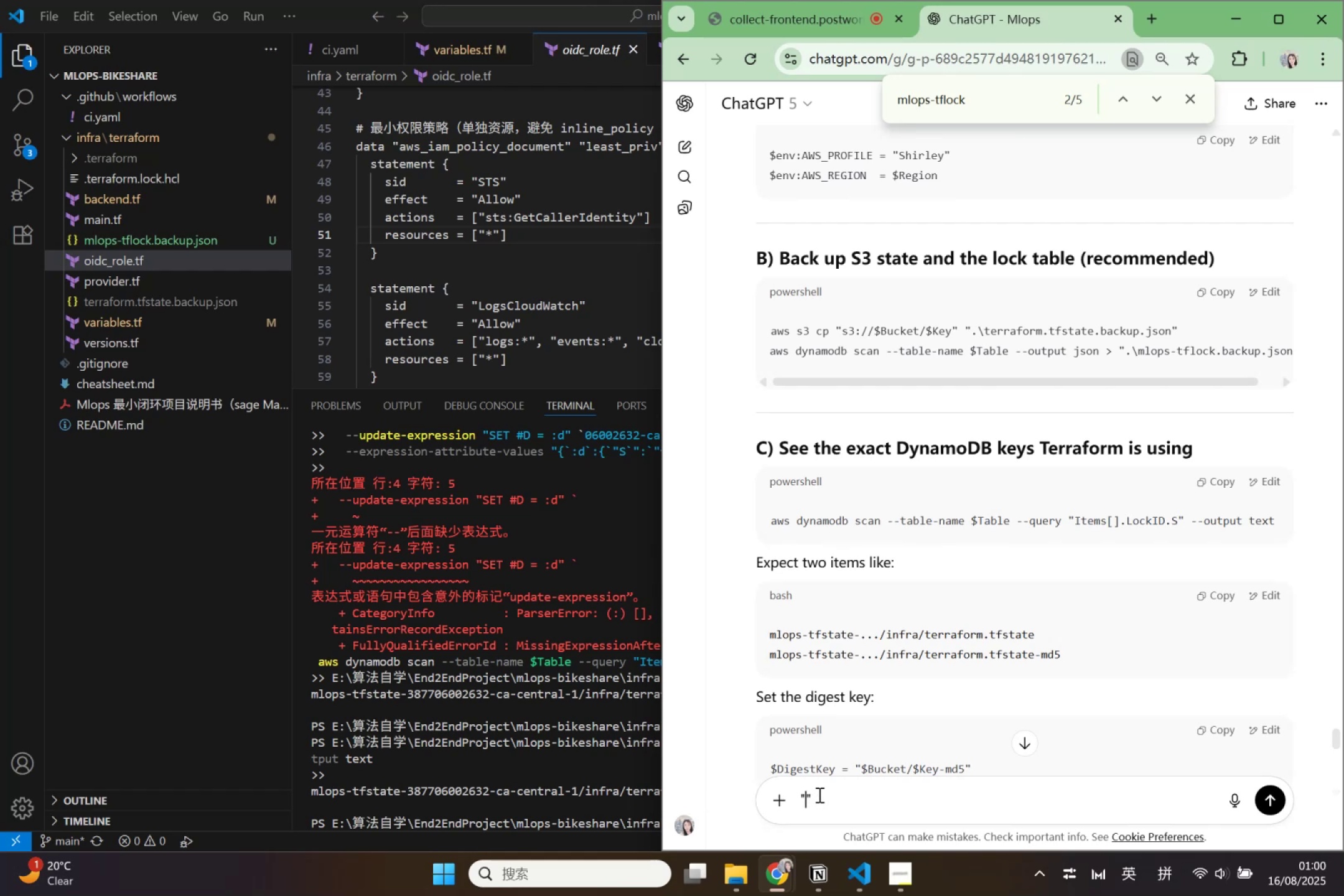 
key(Control+V)
 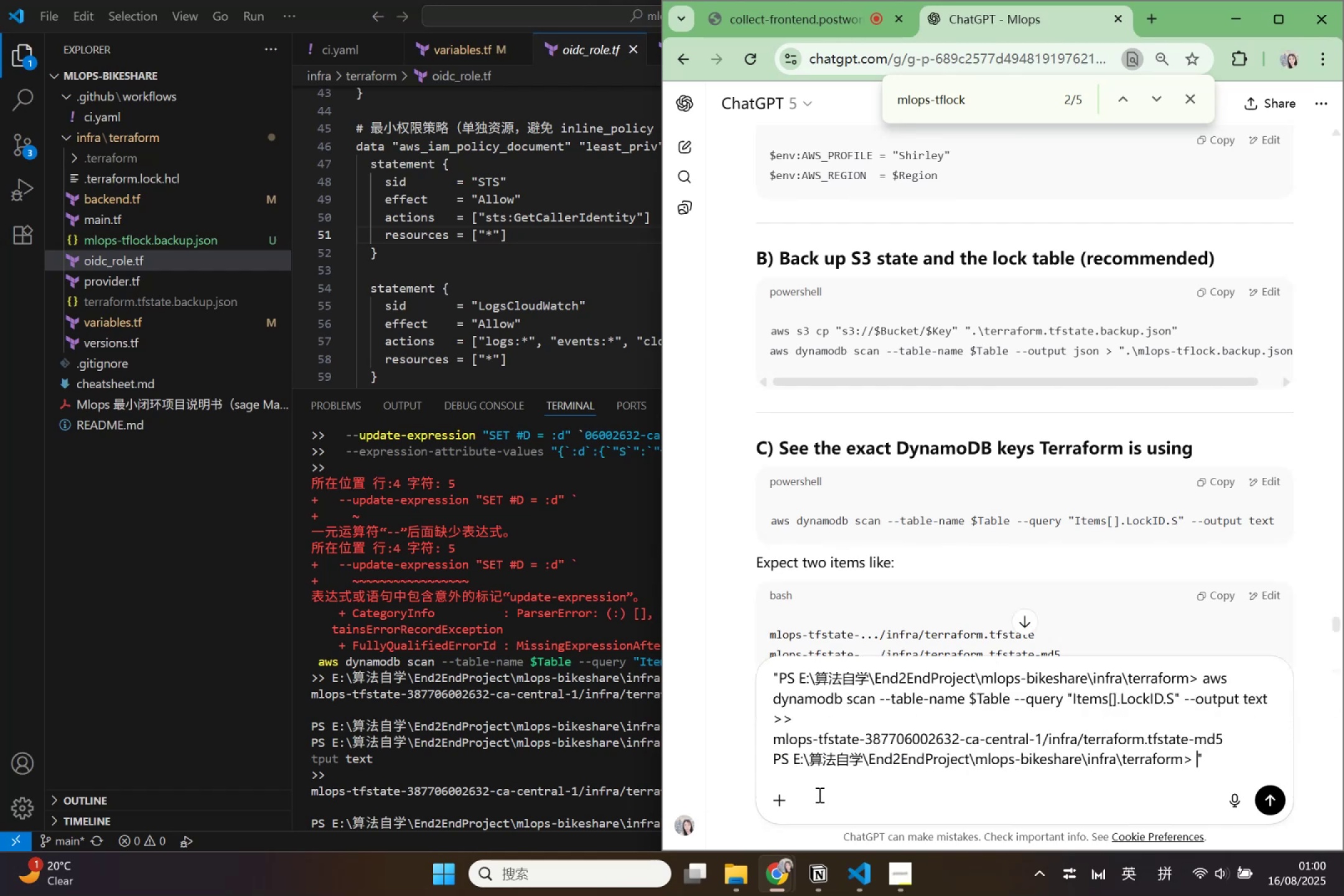 
key(ArrowRight)
 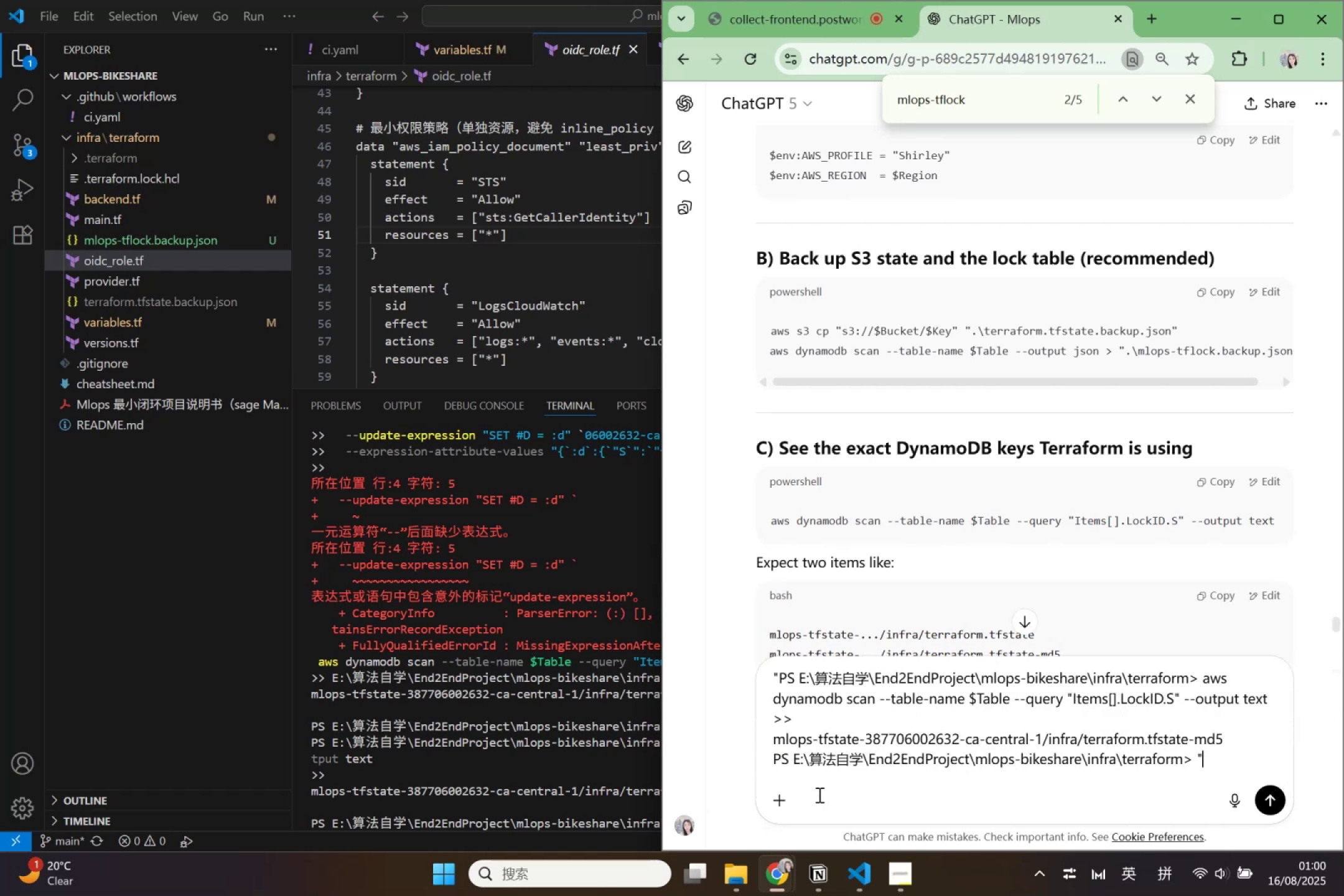 
key(Shift+Enter)
 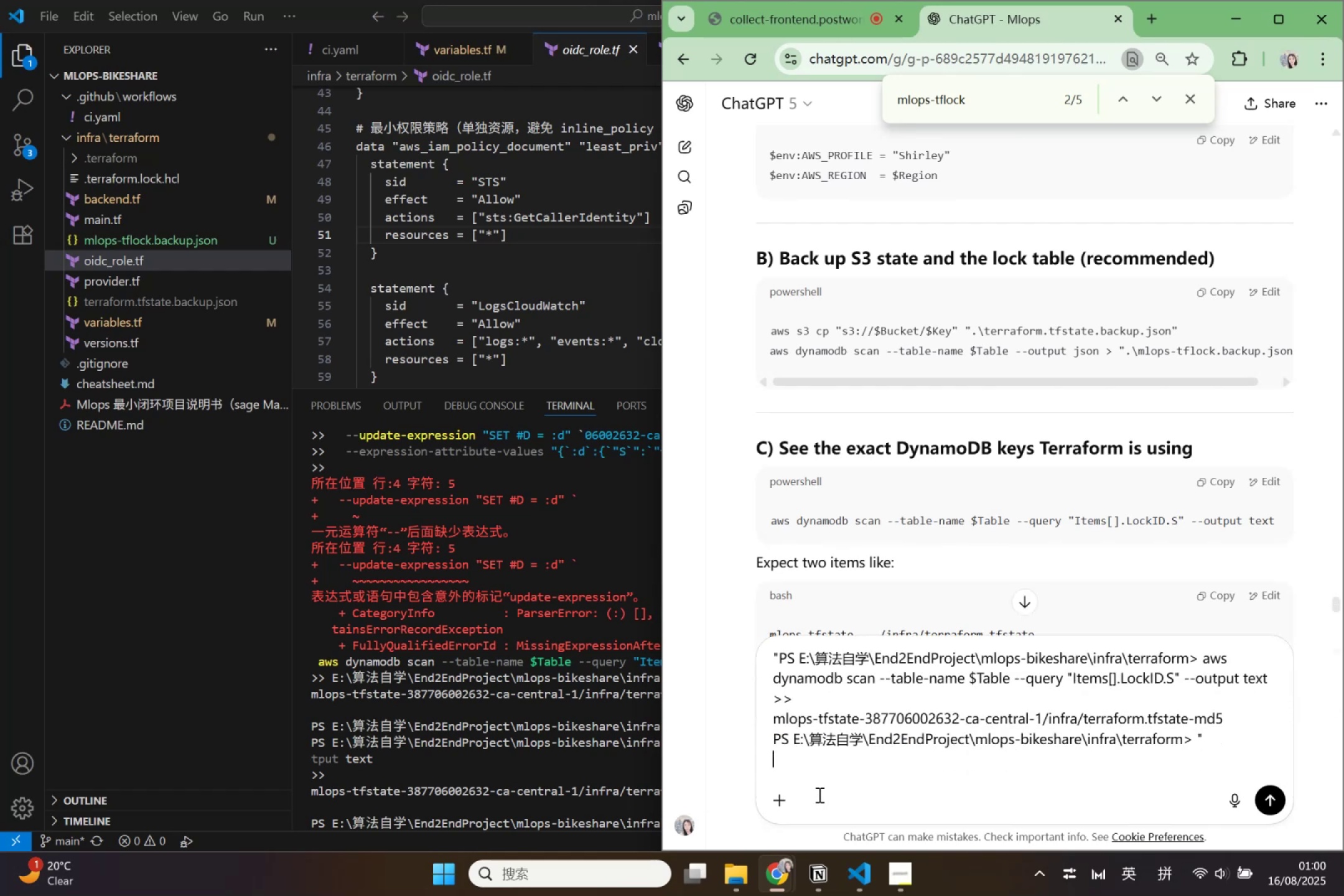 
key(Shift+Enter)
 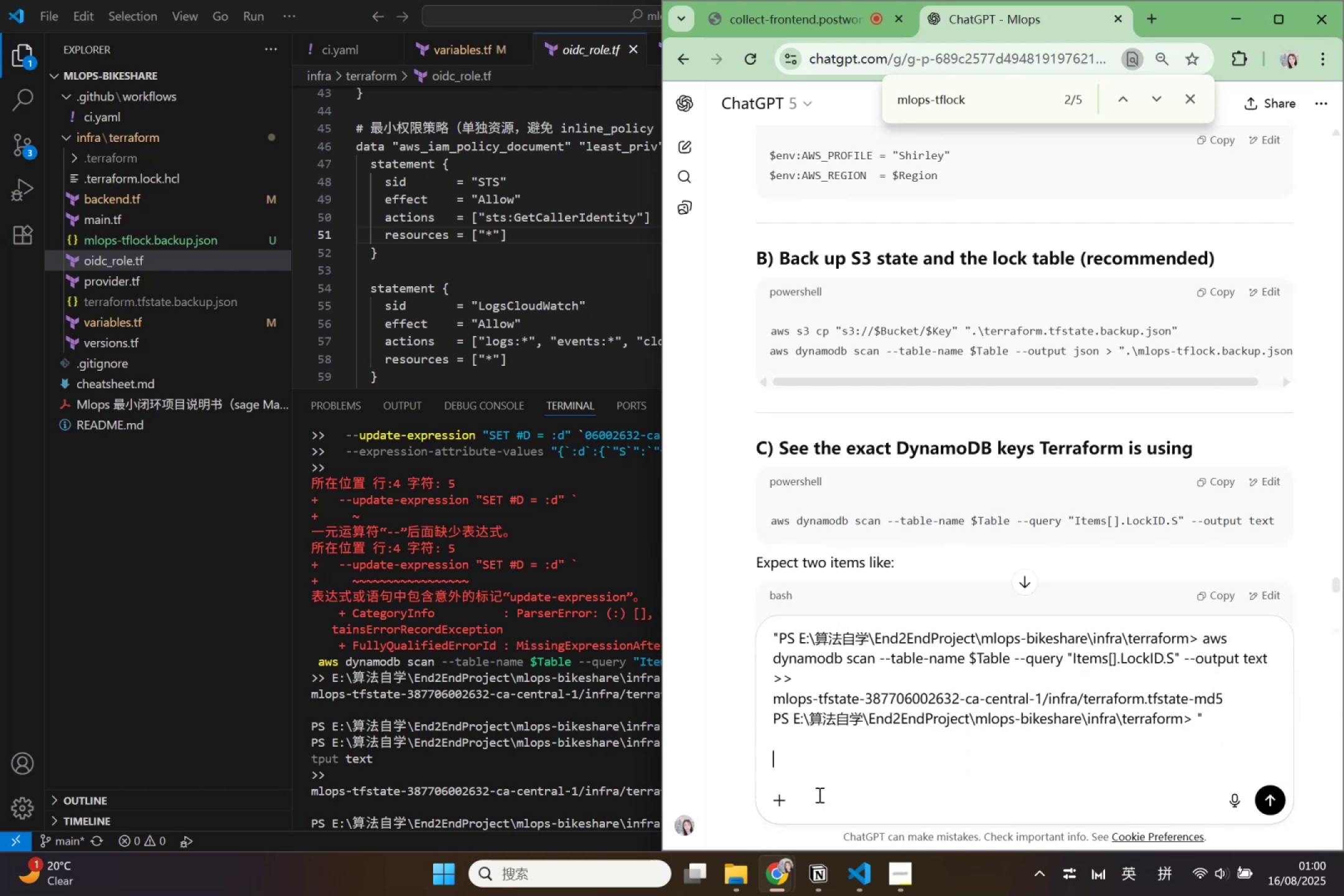 
type(just on line)
 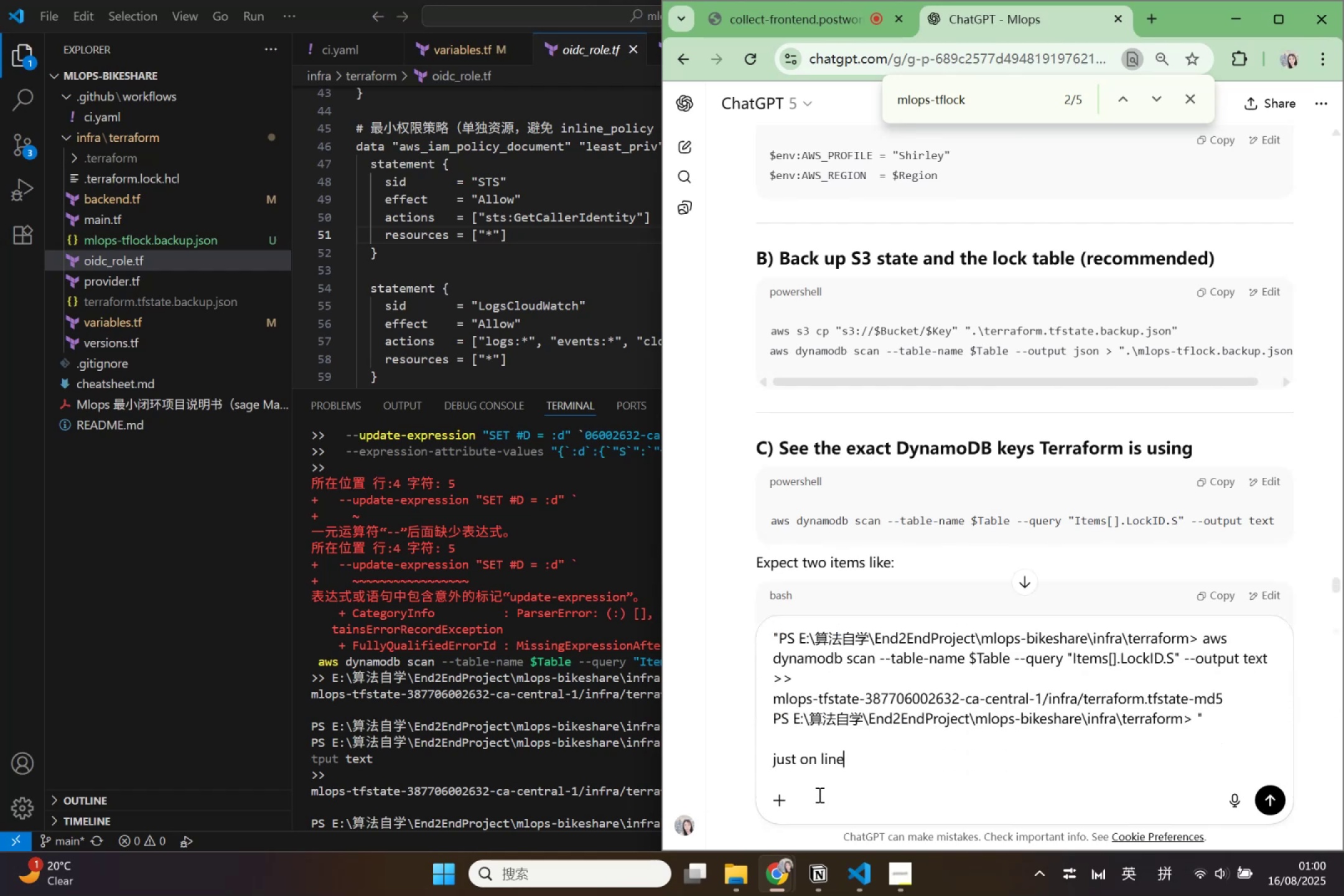 
key(Enter)
 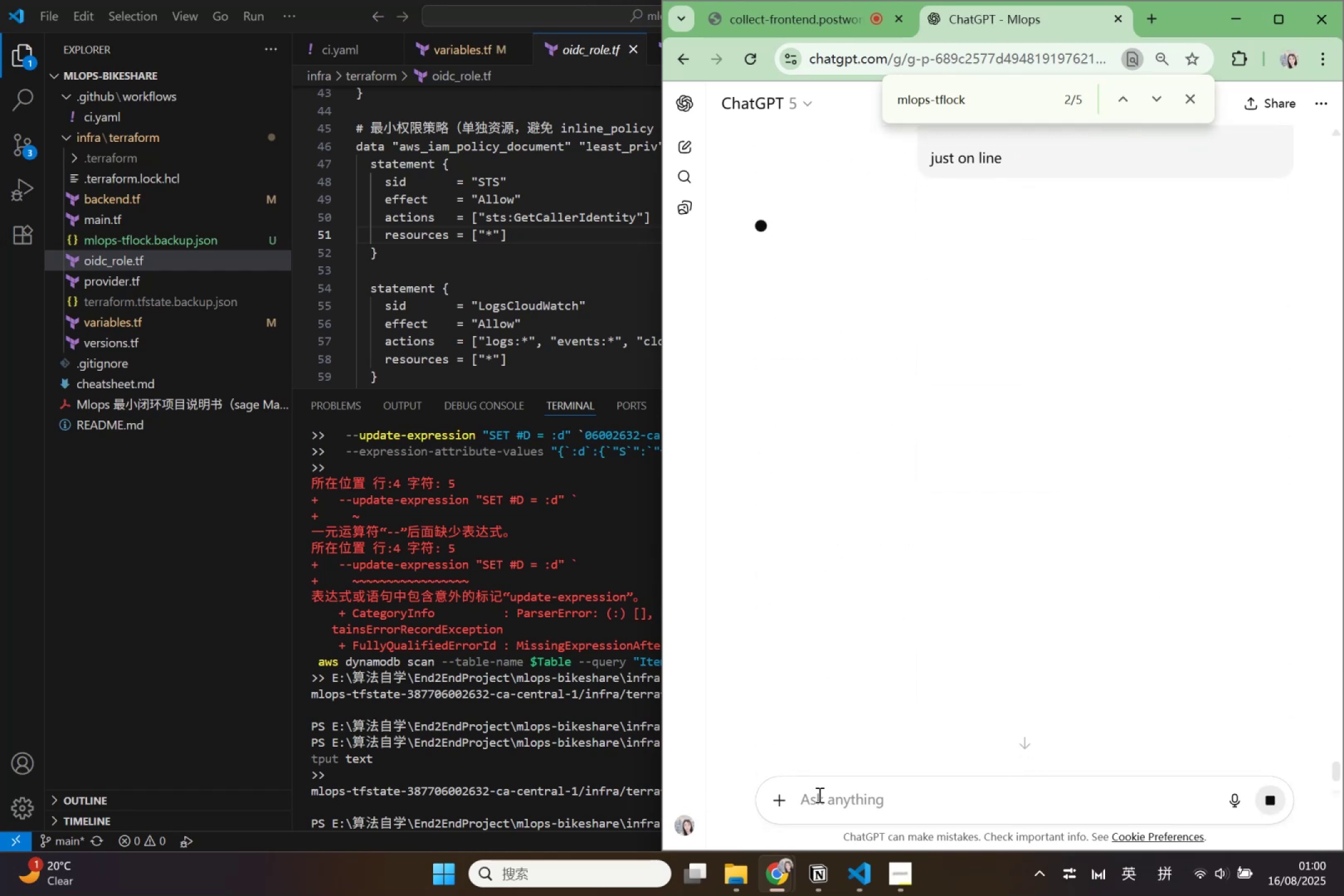 
scroll: coordinate [859, 638], scroll_direction: up, amount: 6.0
 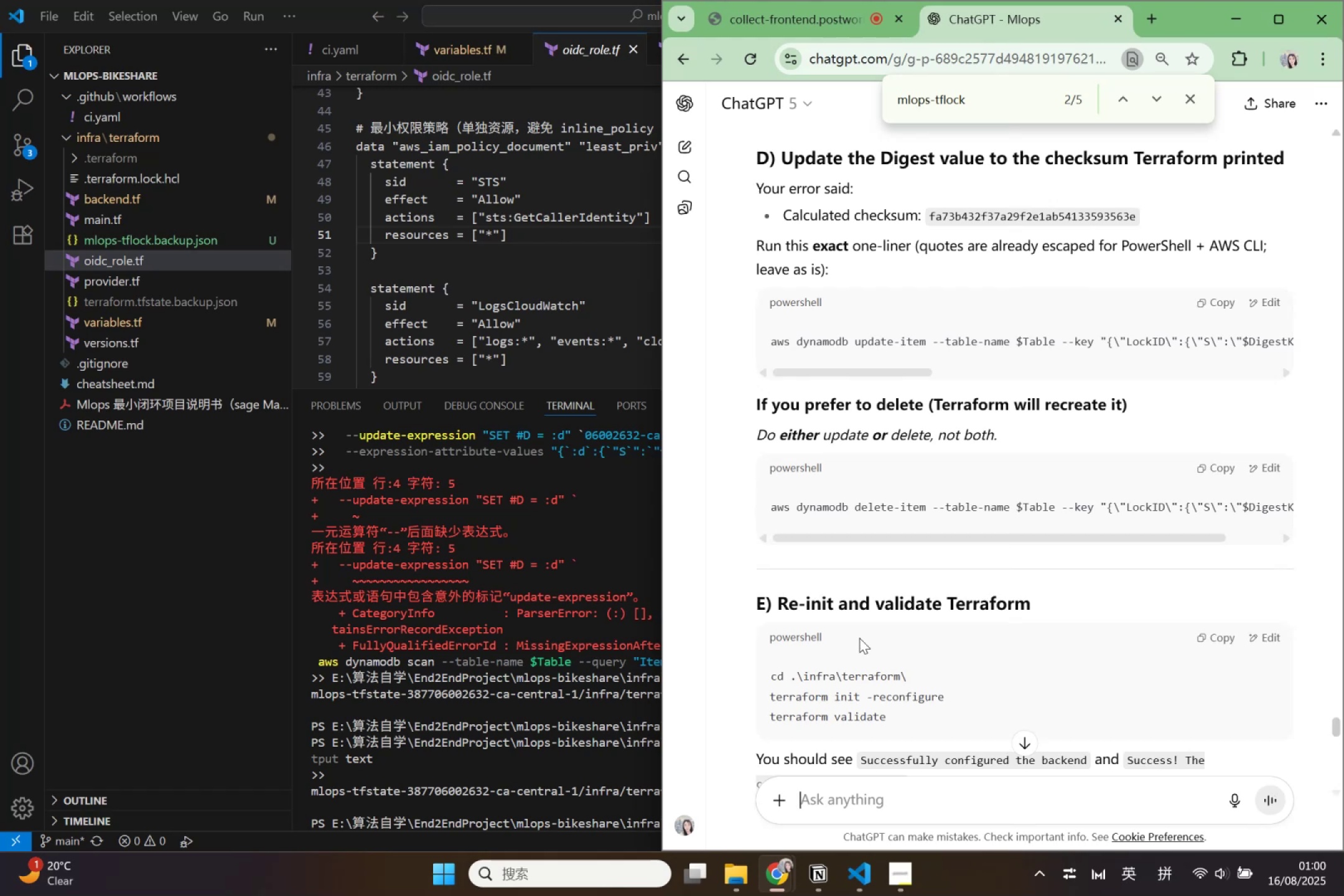 
wait(7.0)
 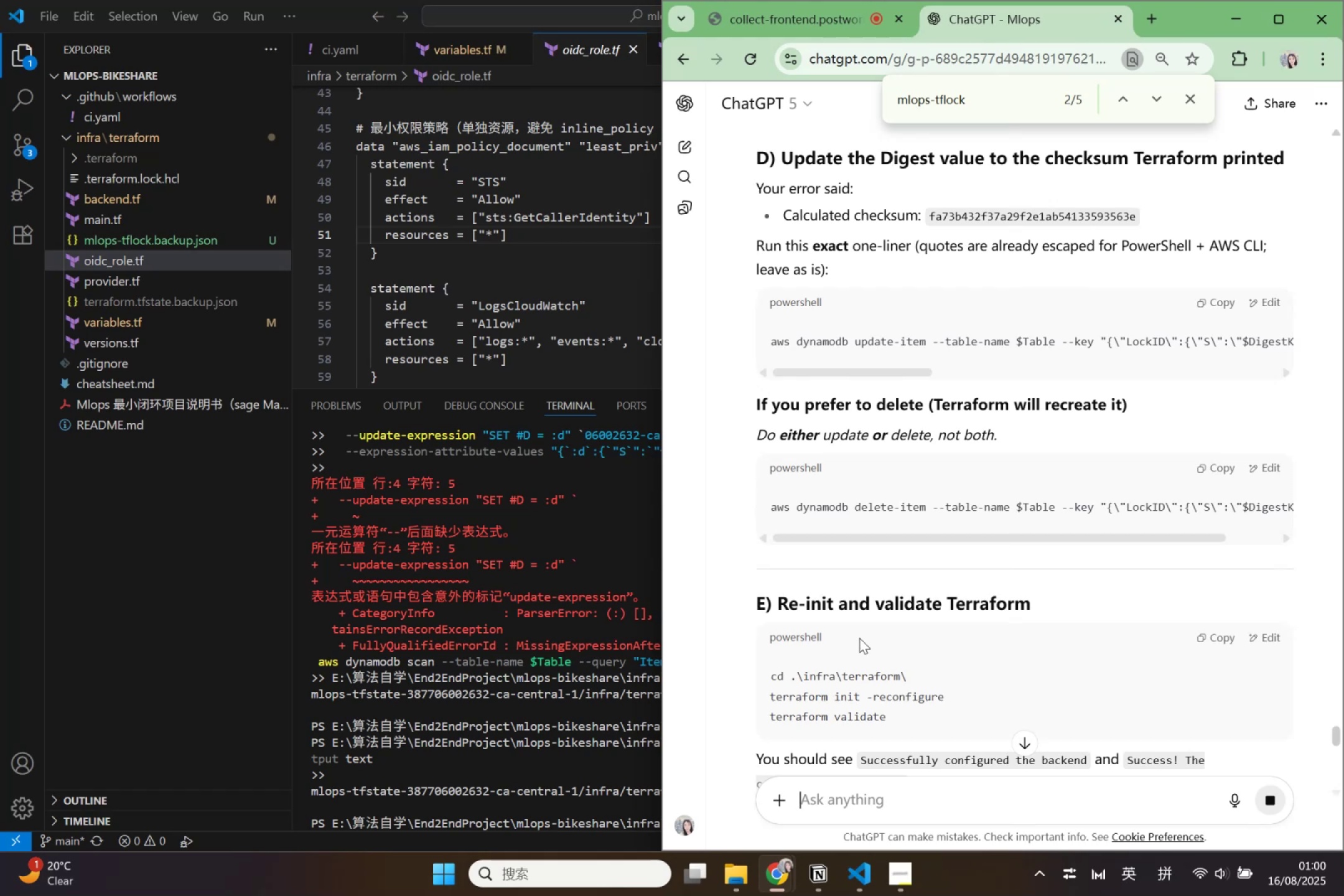 
scroll: coordinate [859, 638], scroll_direction: up, amount: 2.0
 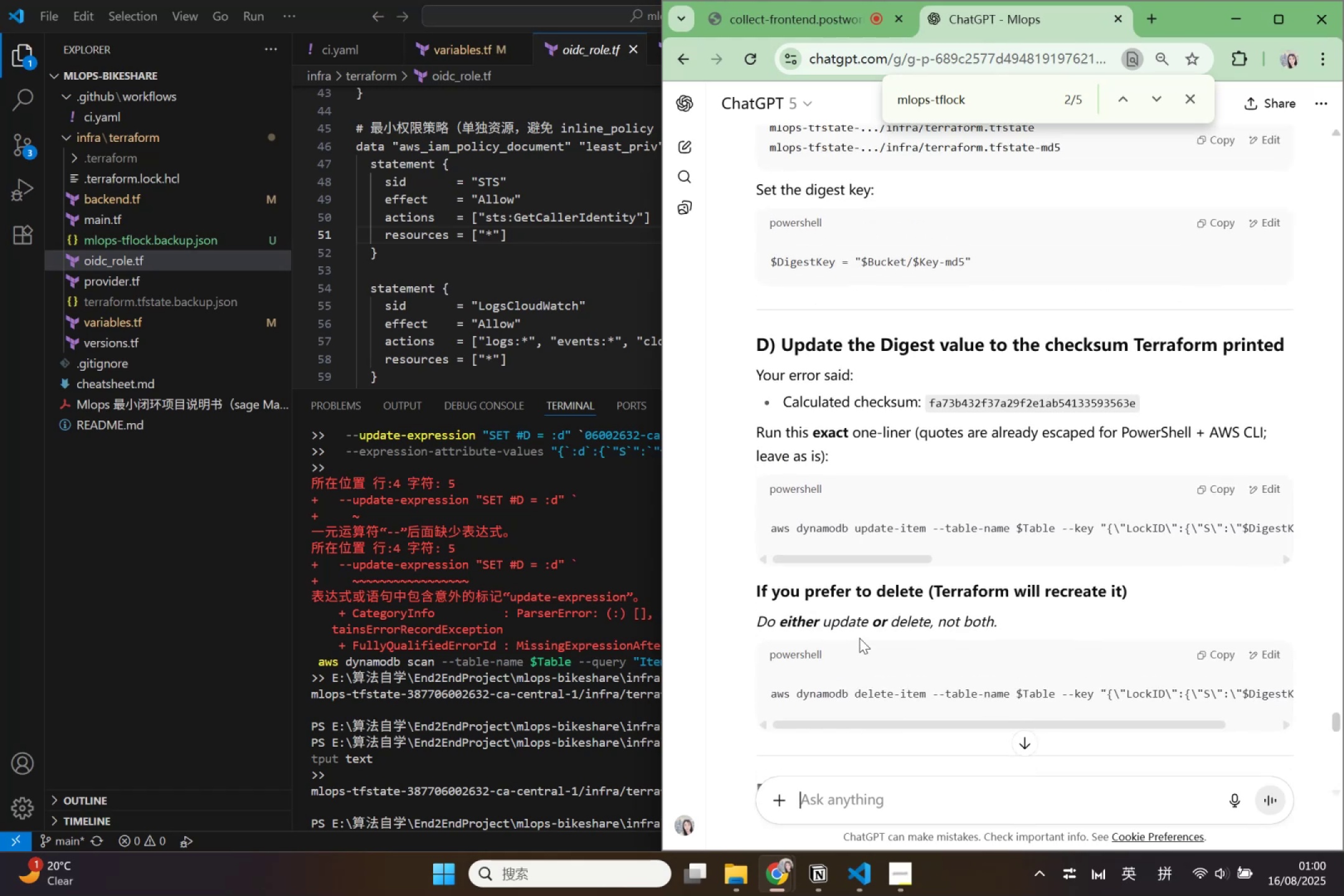 
scroll: coordinate [859, 638], scroll_direction: down, amount: 10.0
 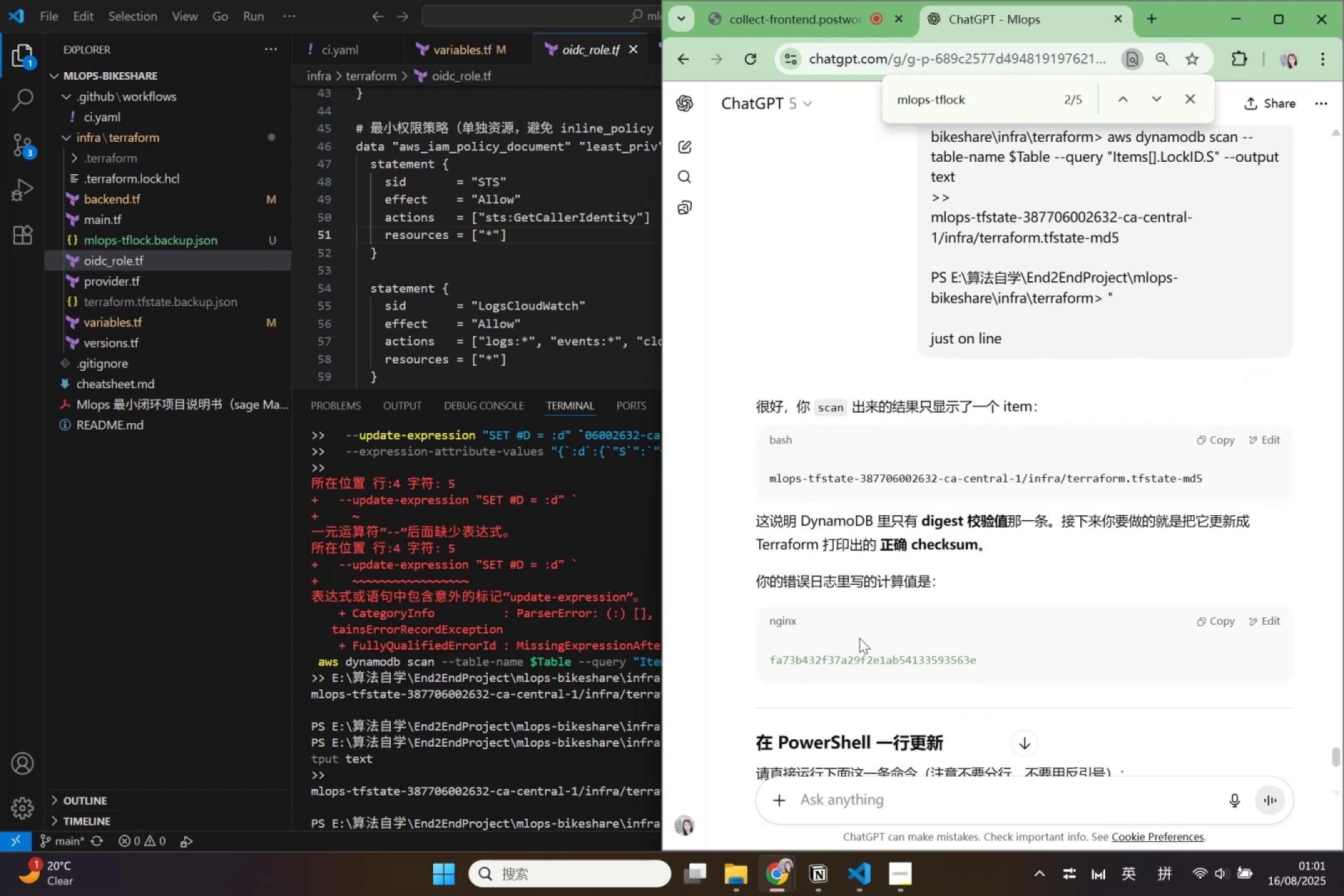 
wait(8.84)
 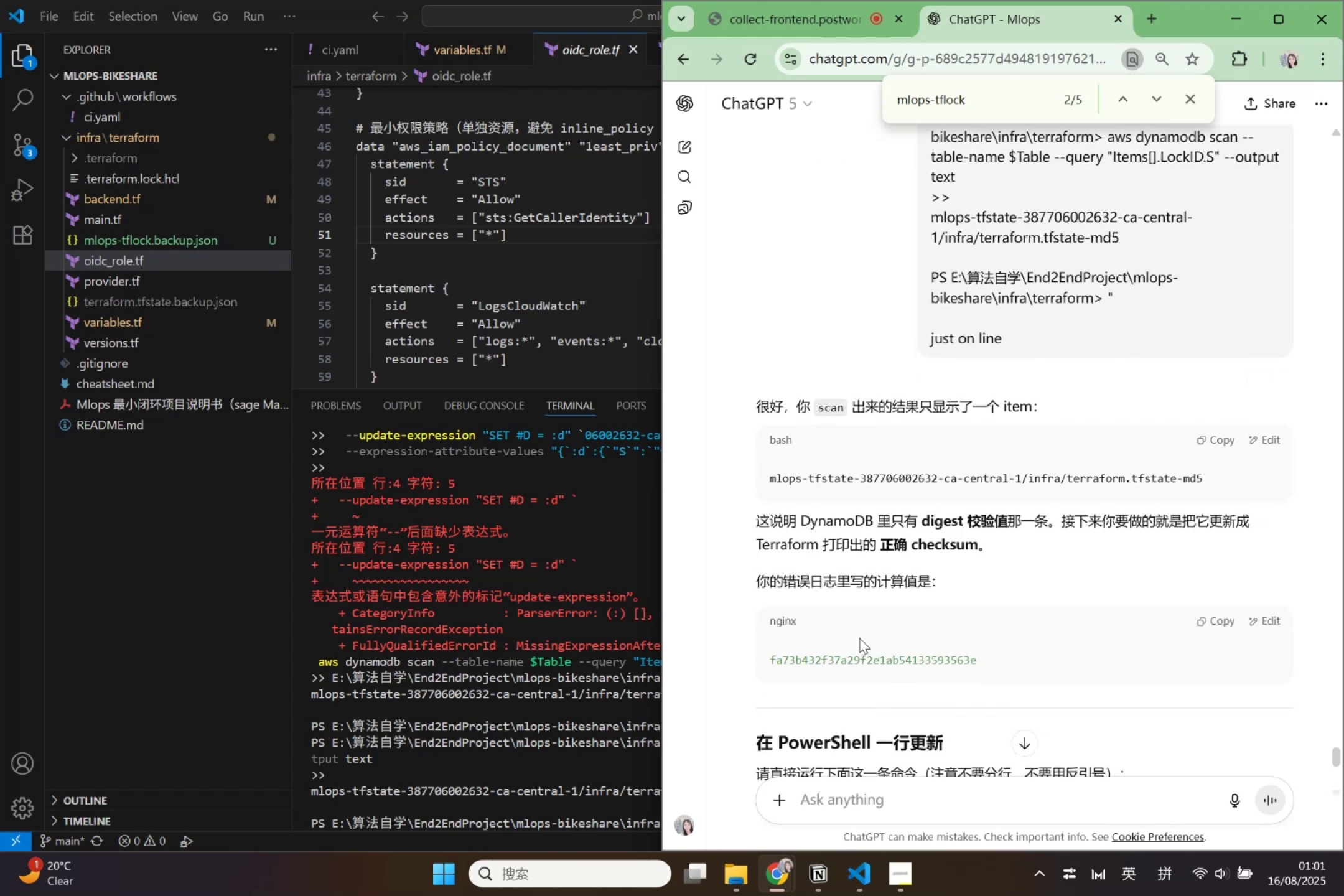 
scroll: coordinate [859, 638], scroll_direction: down, amount: 1.0
 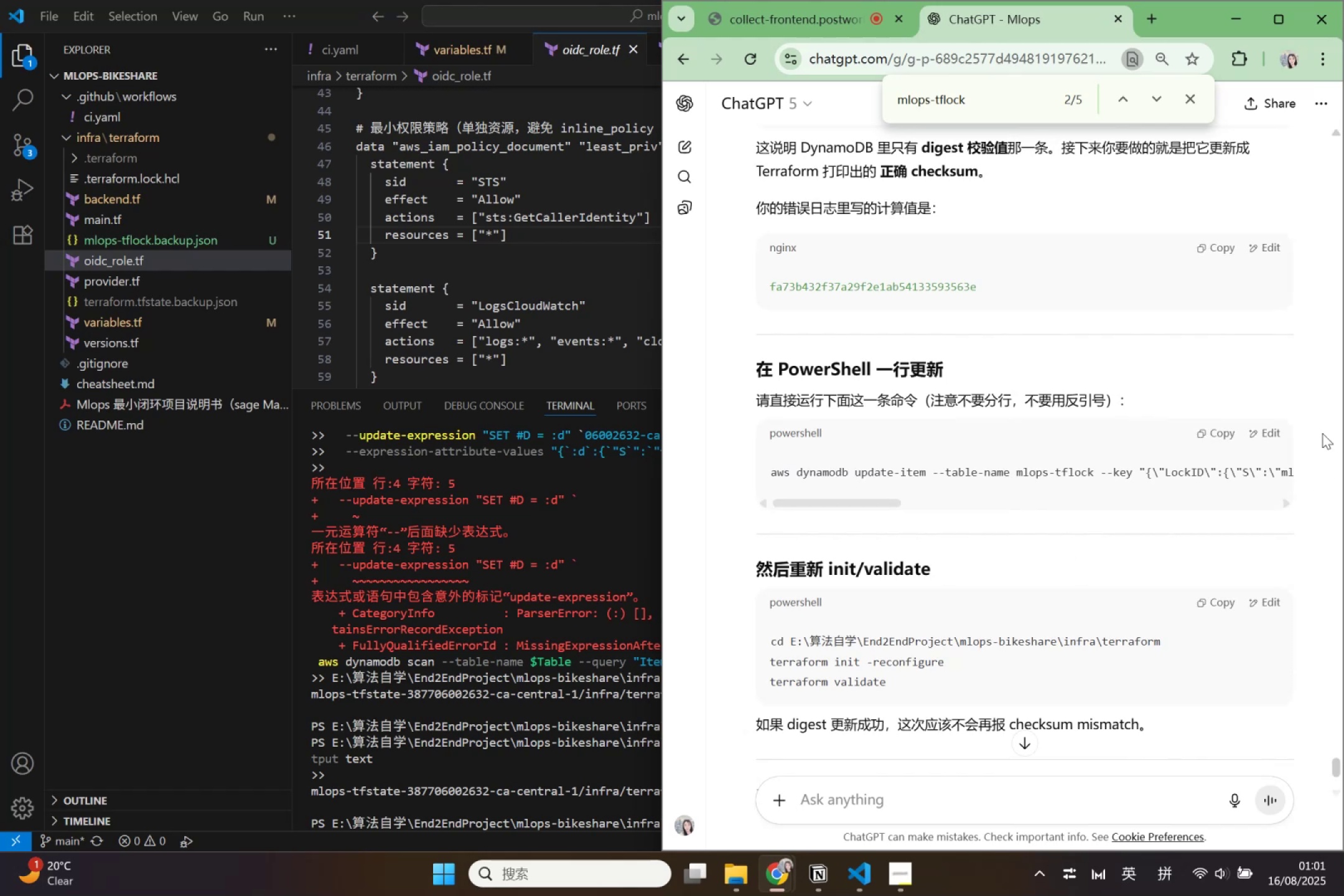 
left_click([1224, 427])
 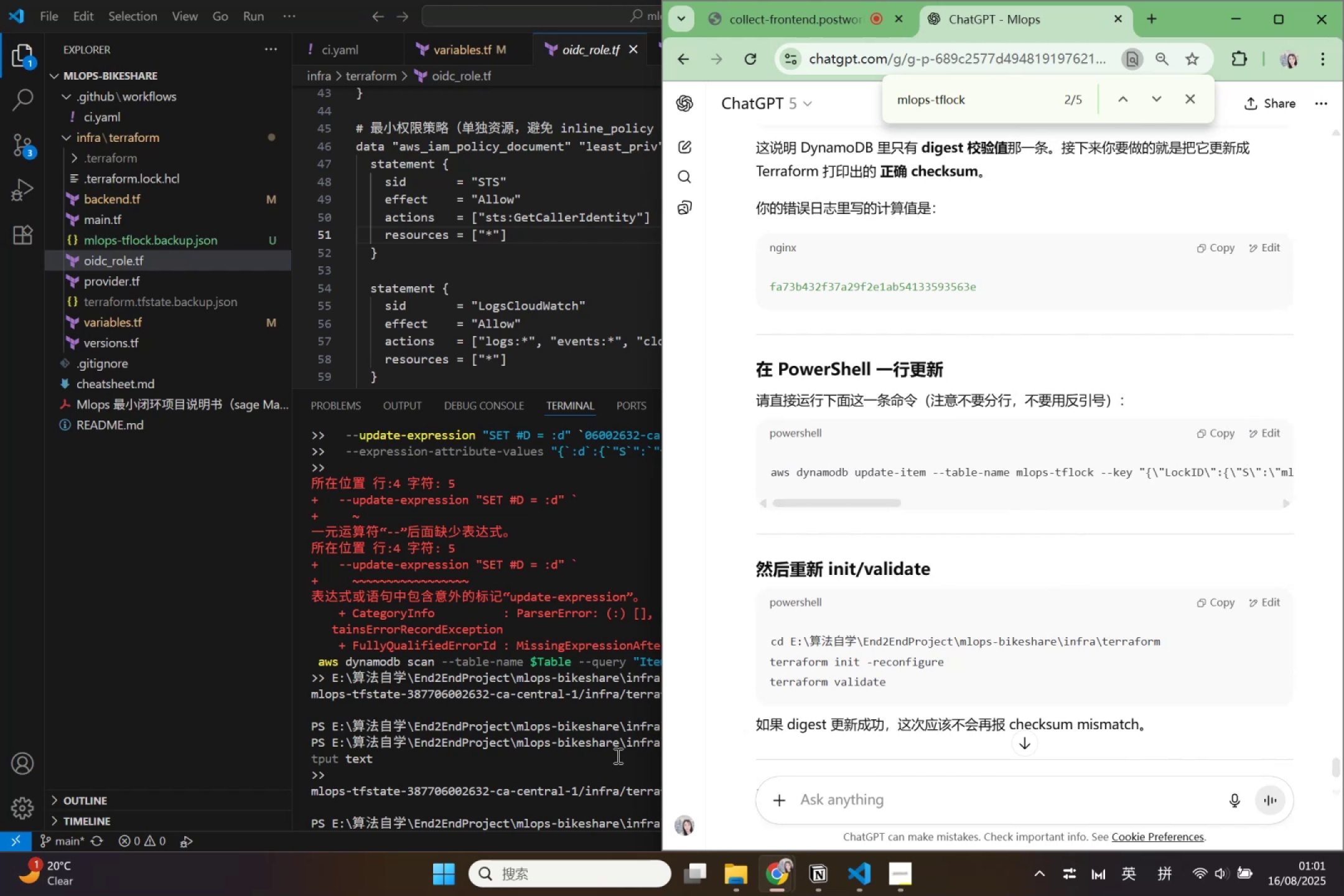 
scroll: coordinate [617, 755], scroll_direction: down, amount: 2.0
 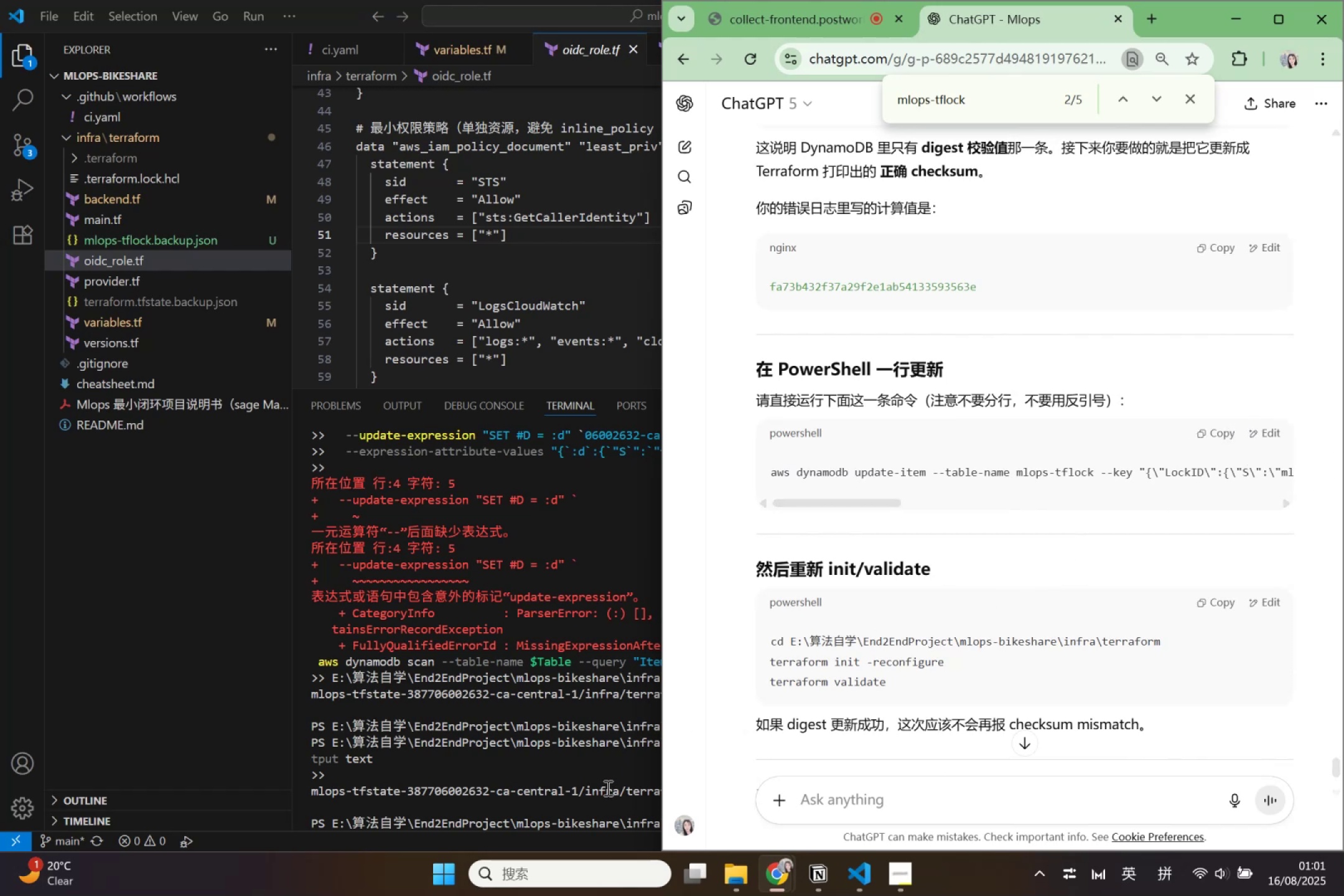 
left_click([607, 789])
 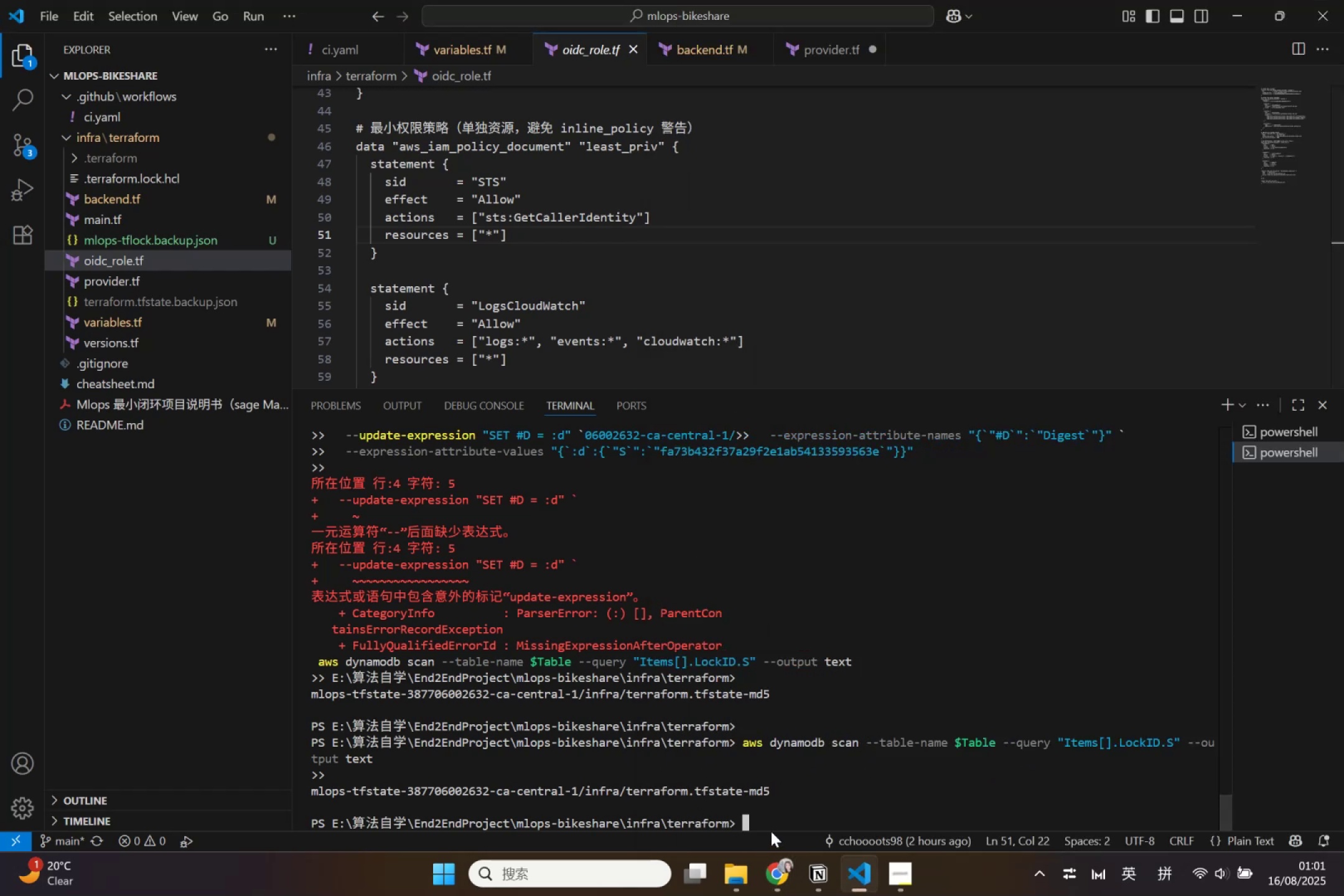 
left_click([773, 825])
 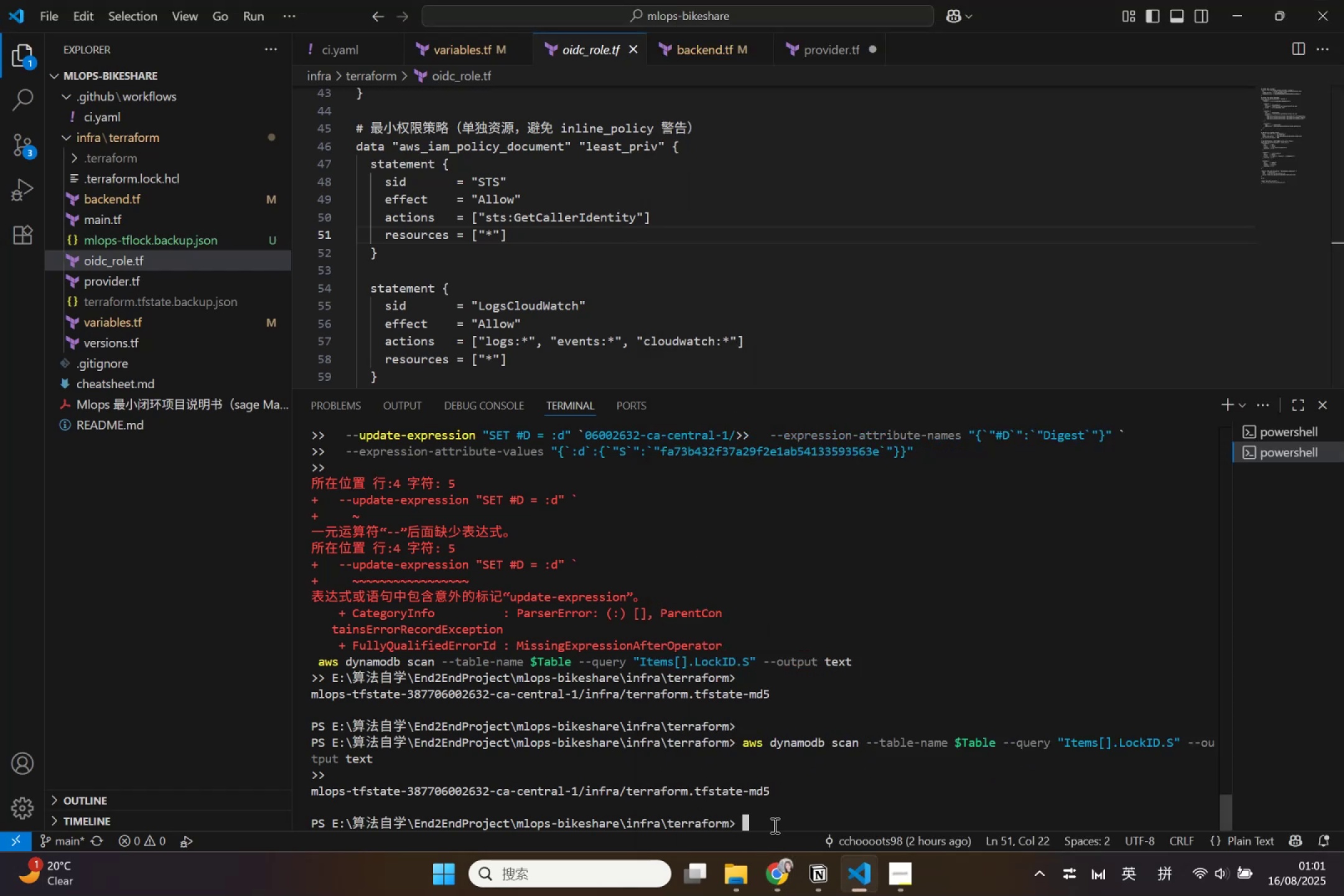 
key(Control+V)
 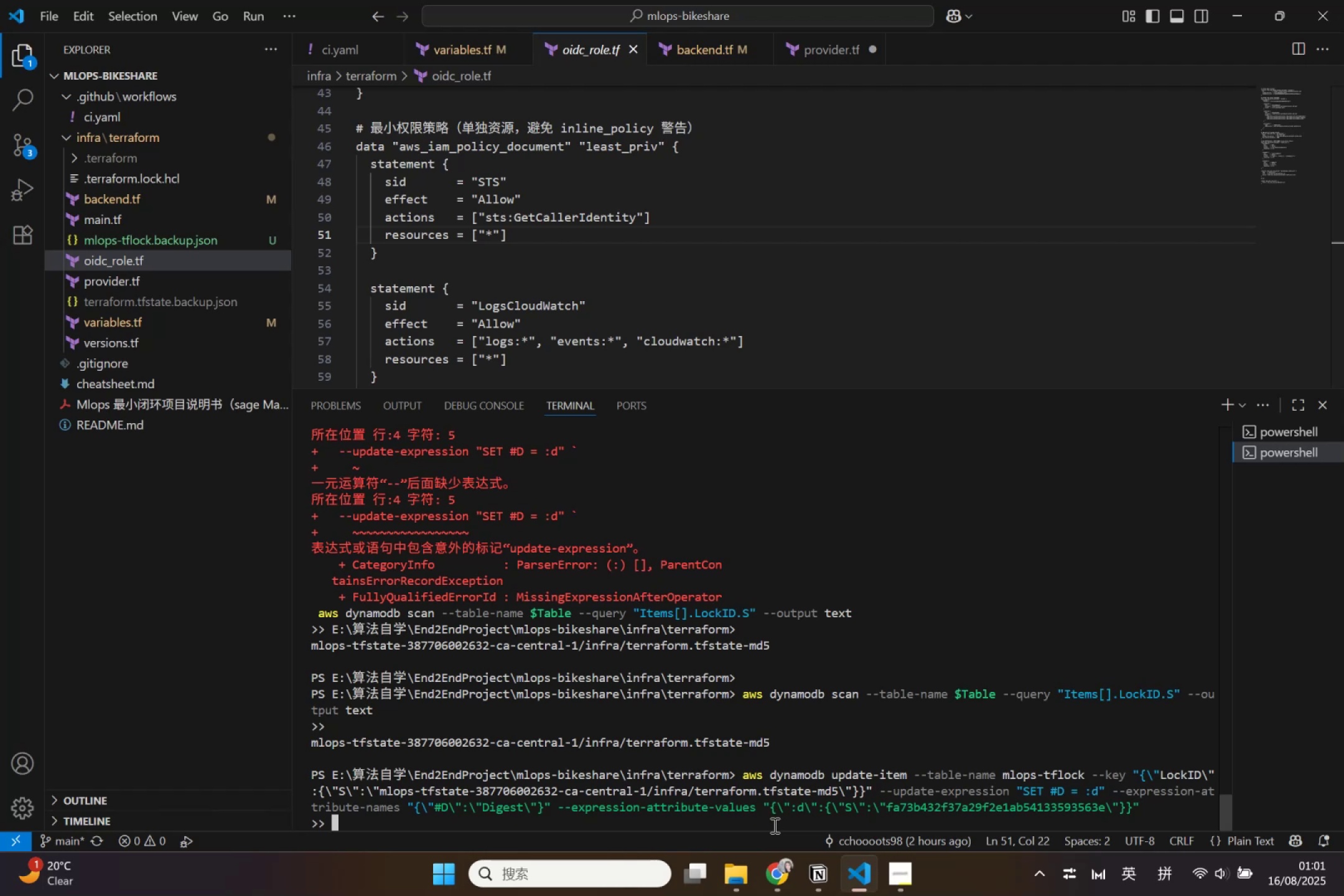 
wait(5.67)
 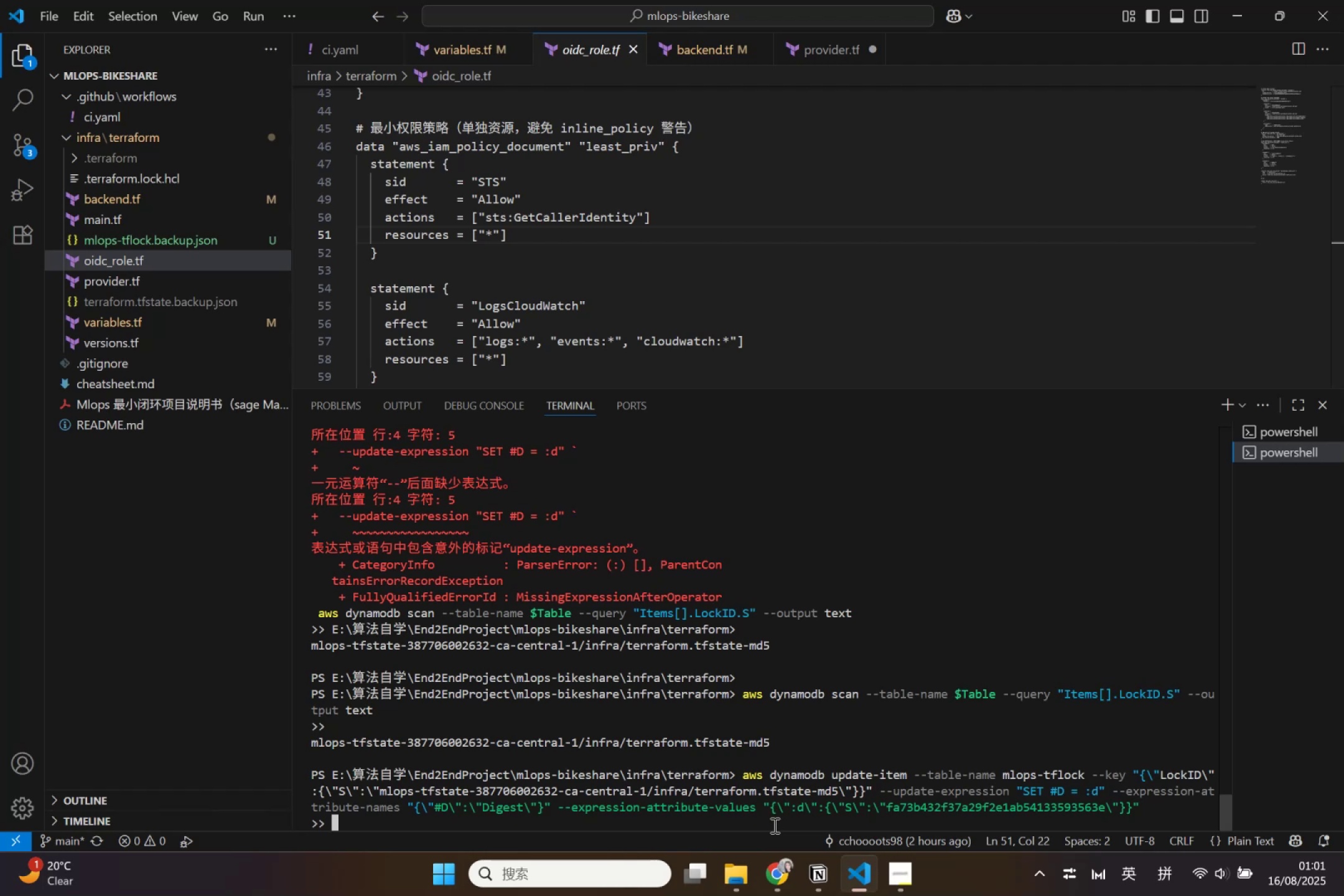 
key(Enter)
 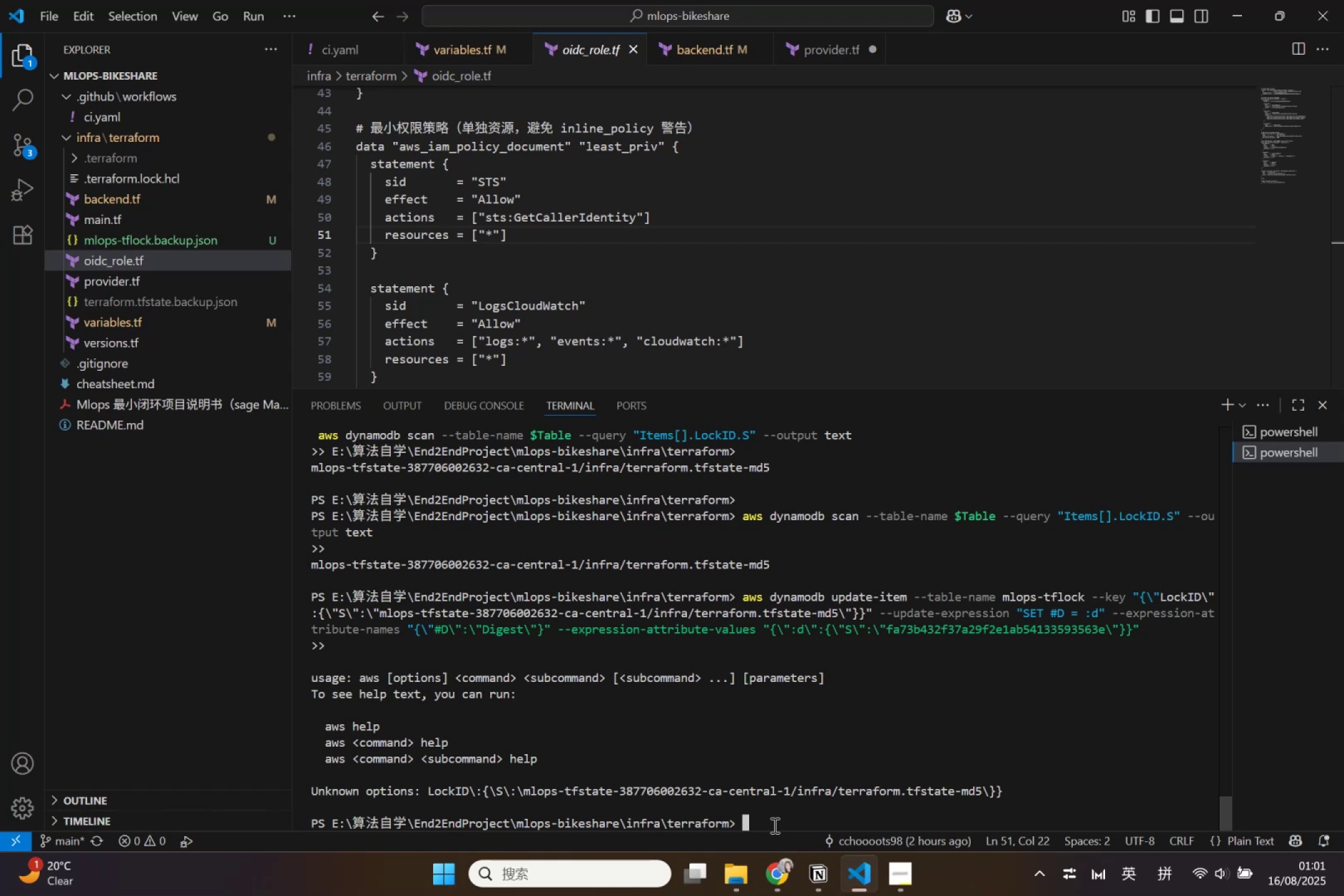 
wait(12.82)
 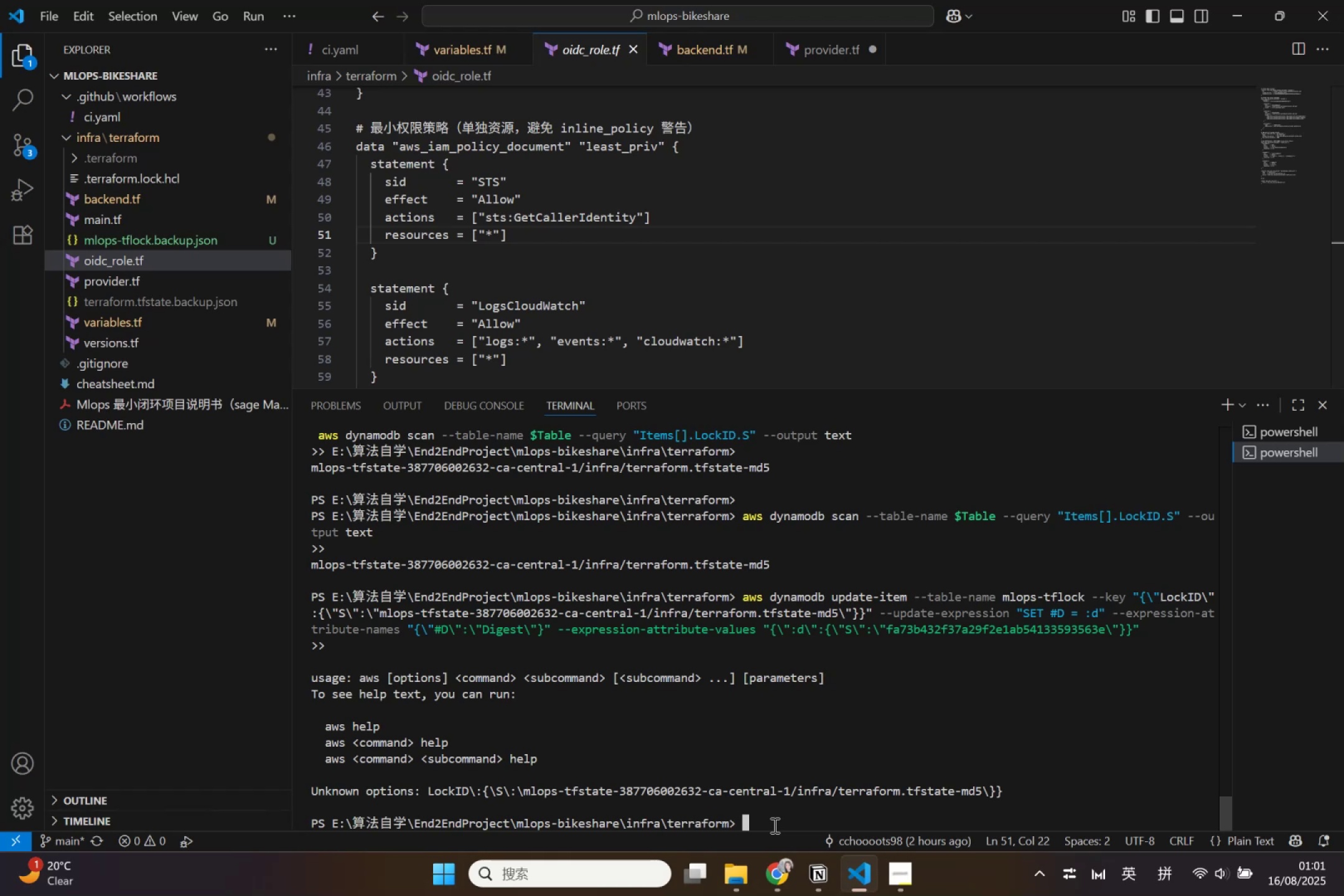 
left_click_drag(start_coordinate=[752, 819], to_coordinate=[300, 587])
 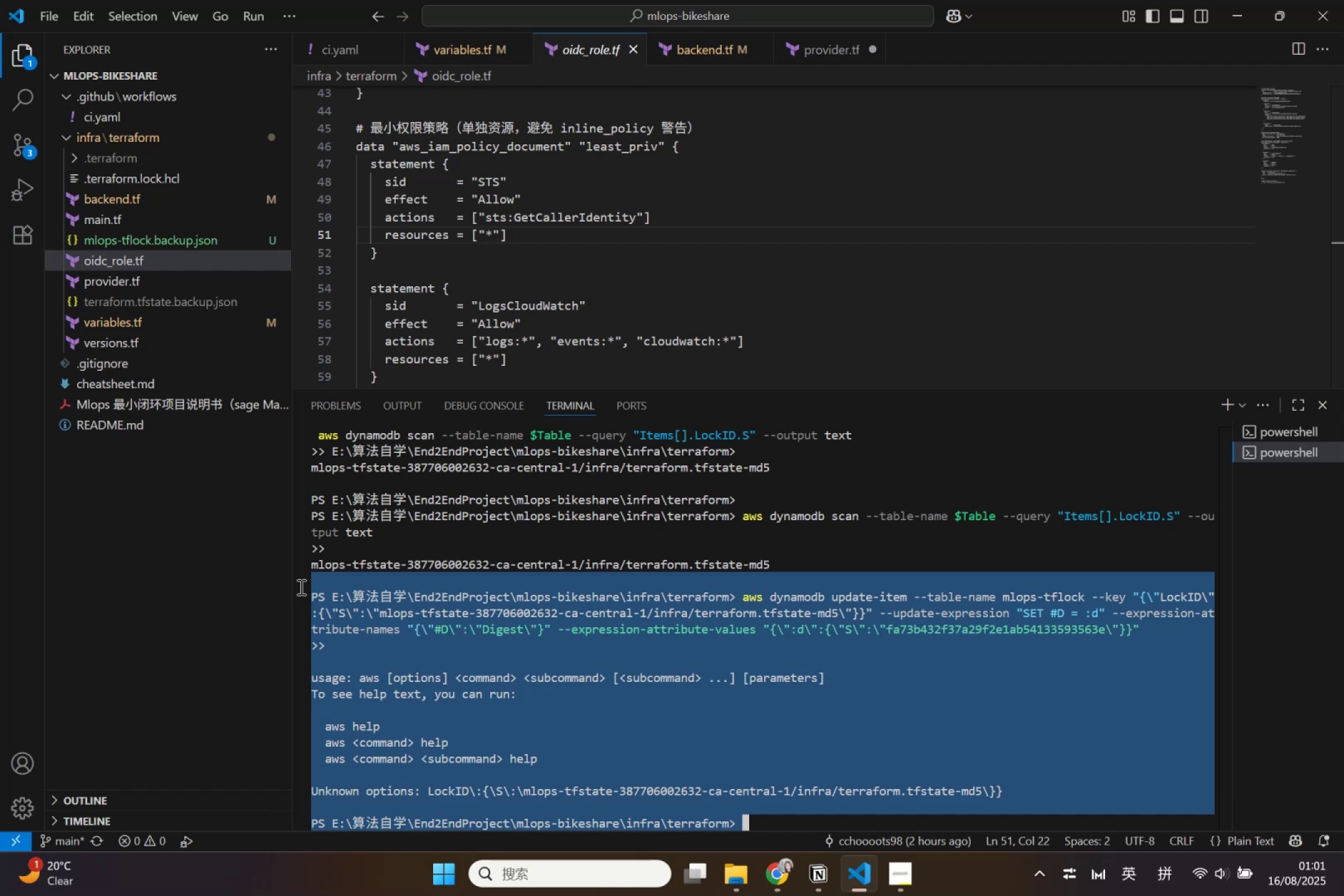 
key(Control+C)
 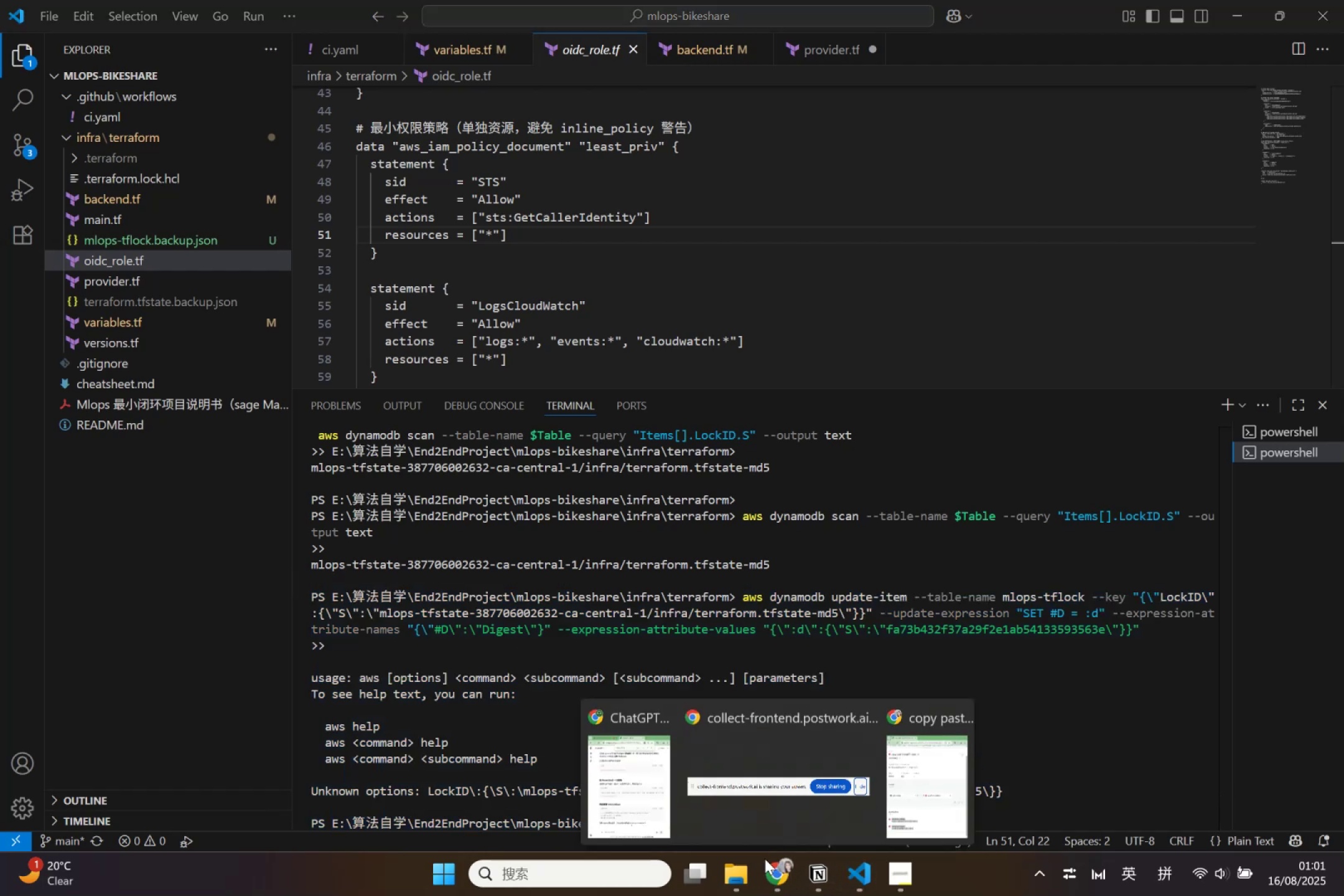 
left_click([607, 782])
 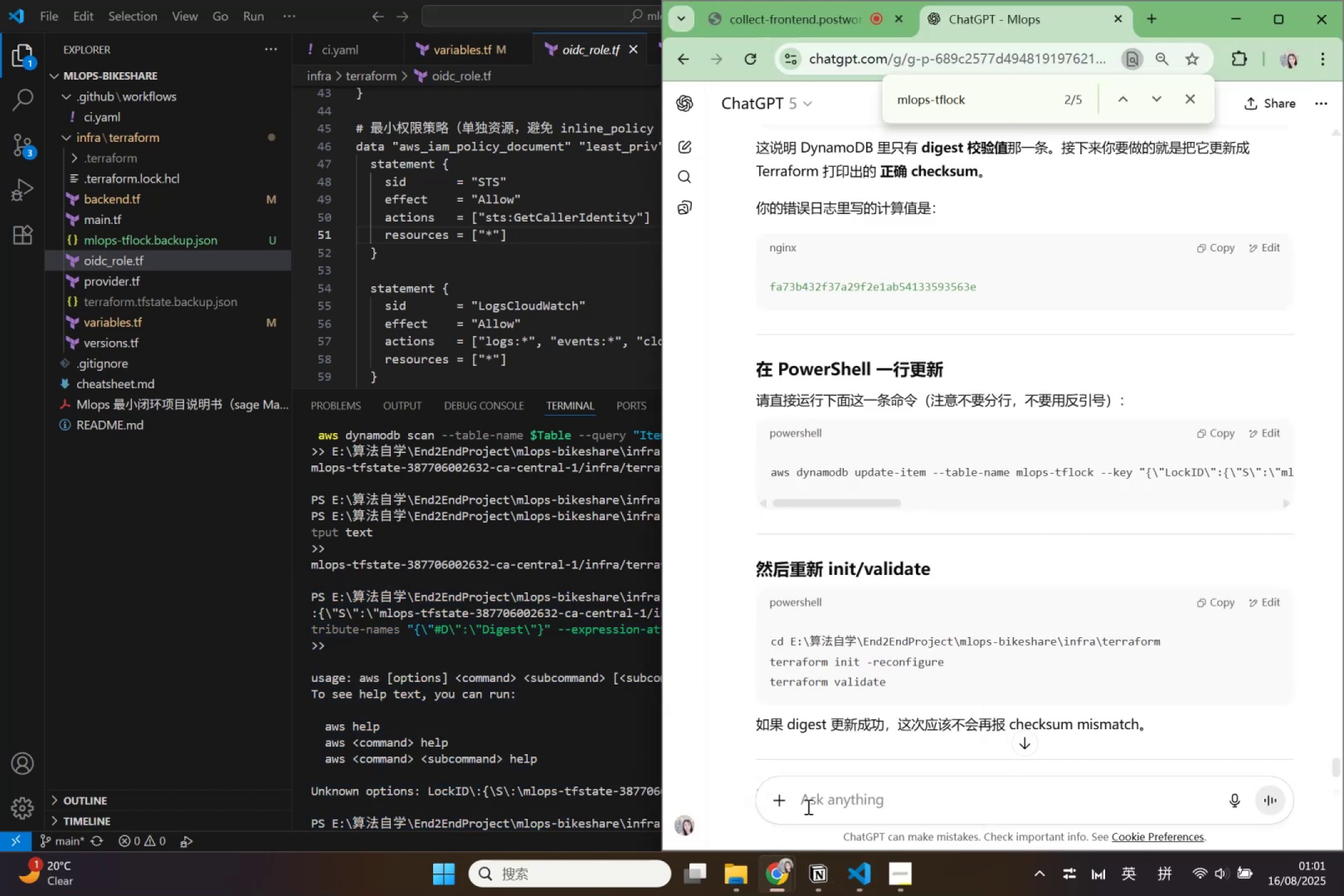 
left_click([807, 806])
 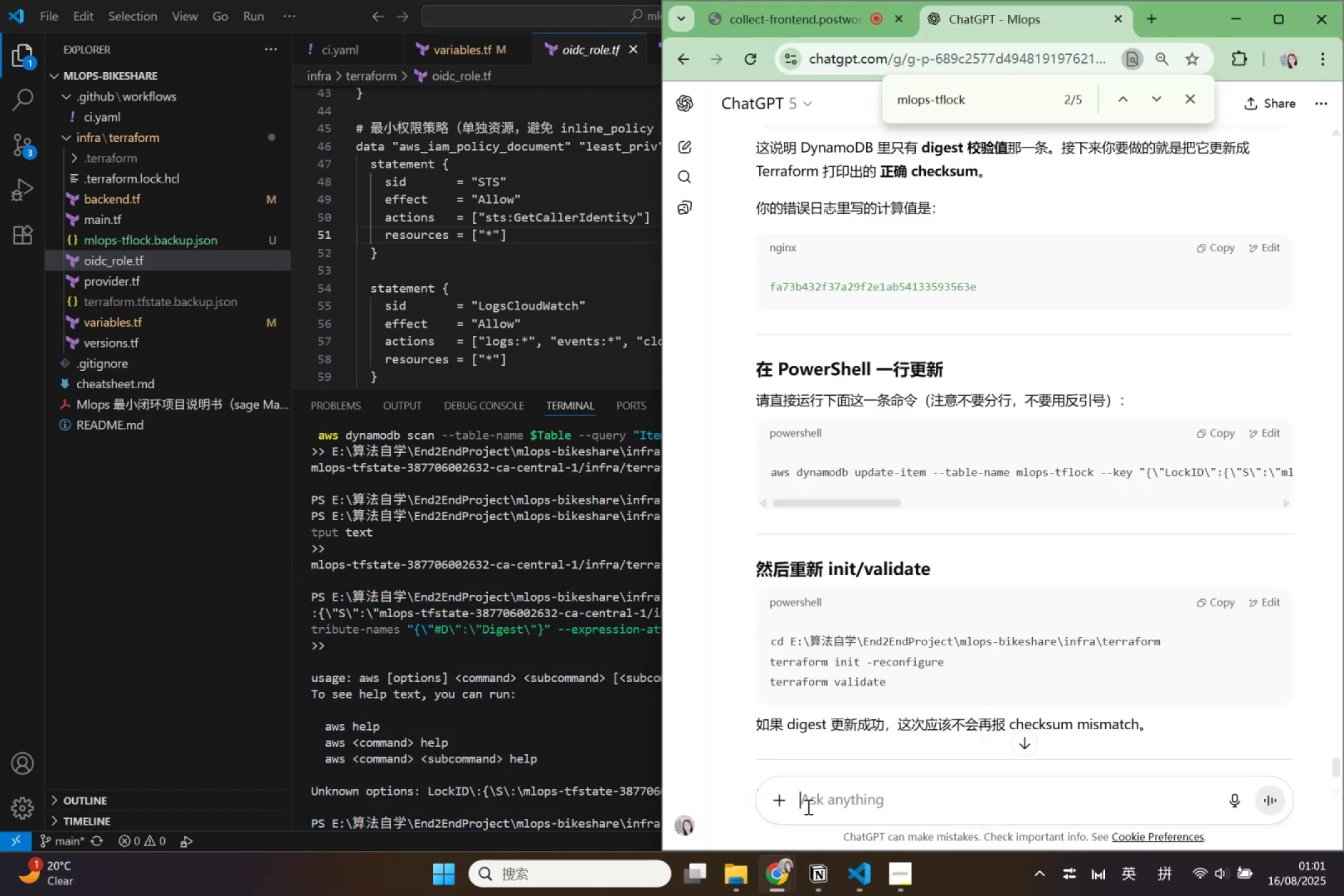 
key(Shift+Quote)
 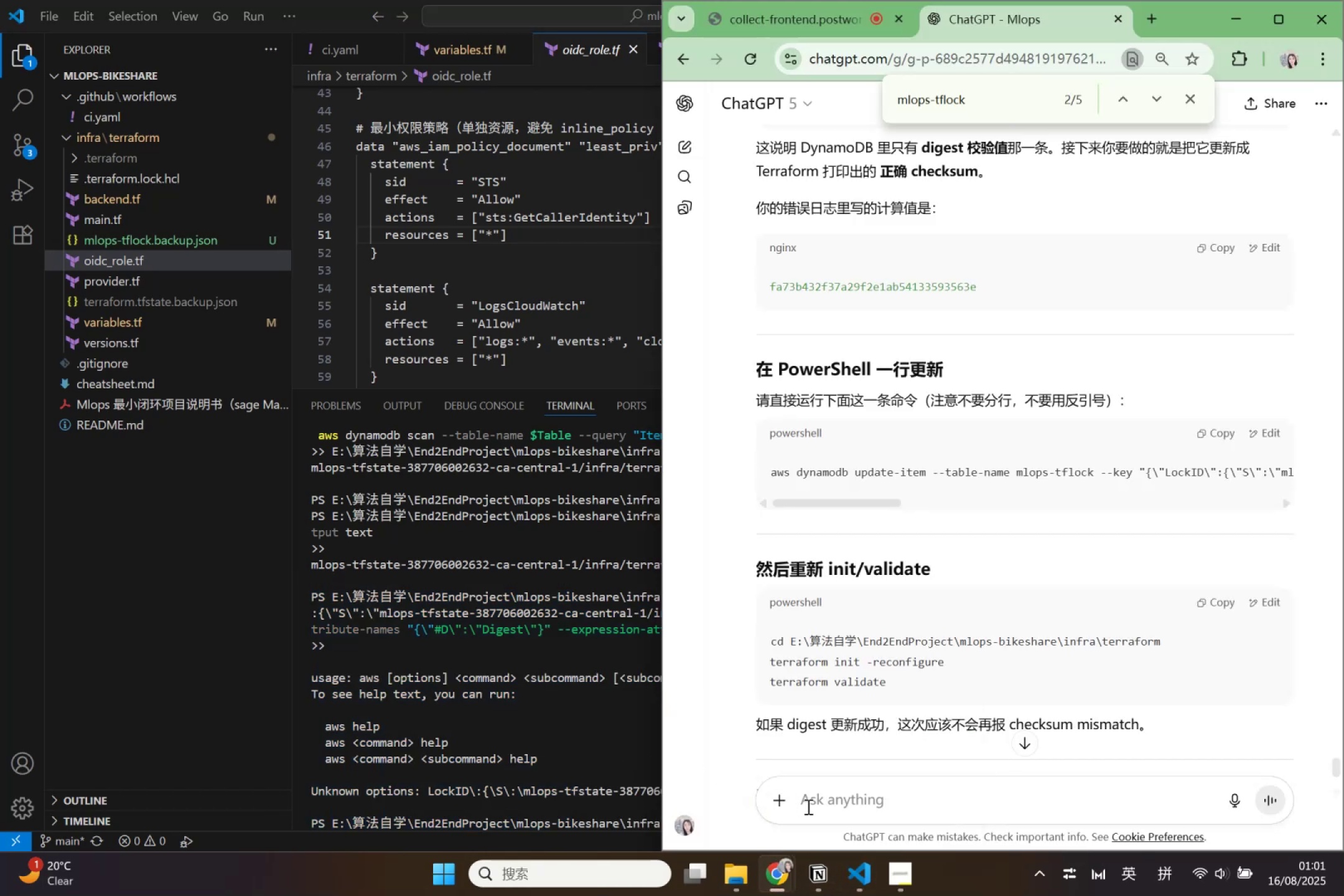 
key(Shift+Quote)
 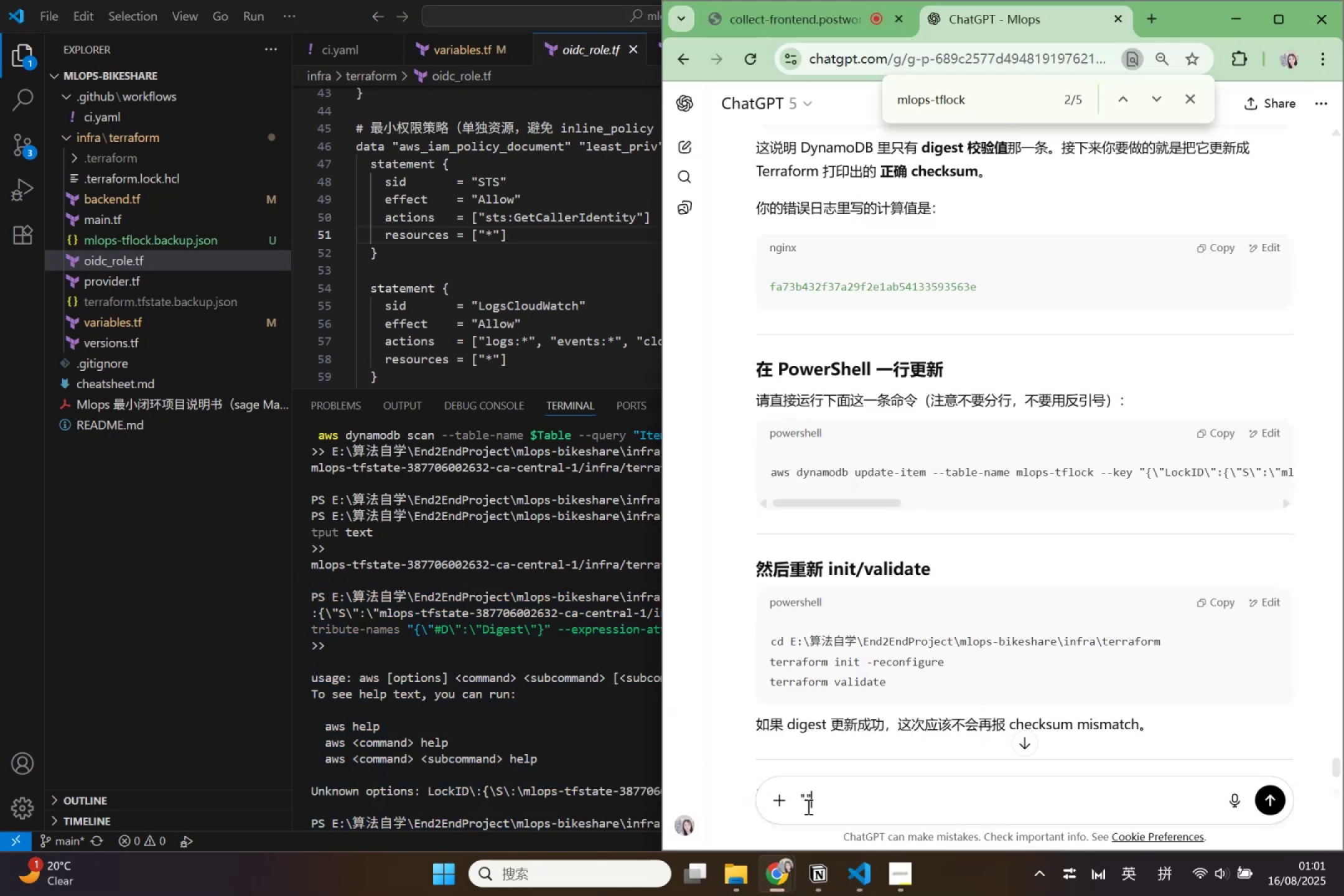 
key(ArrowLeft)
 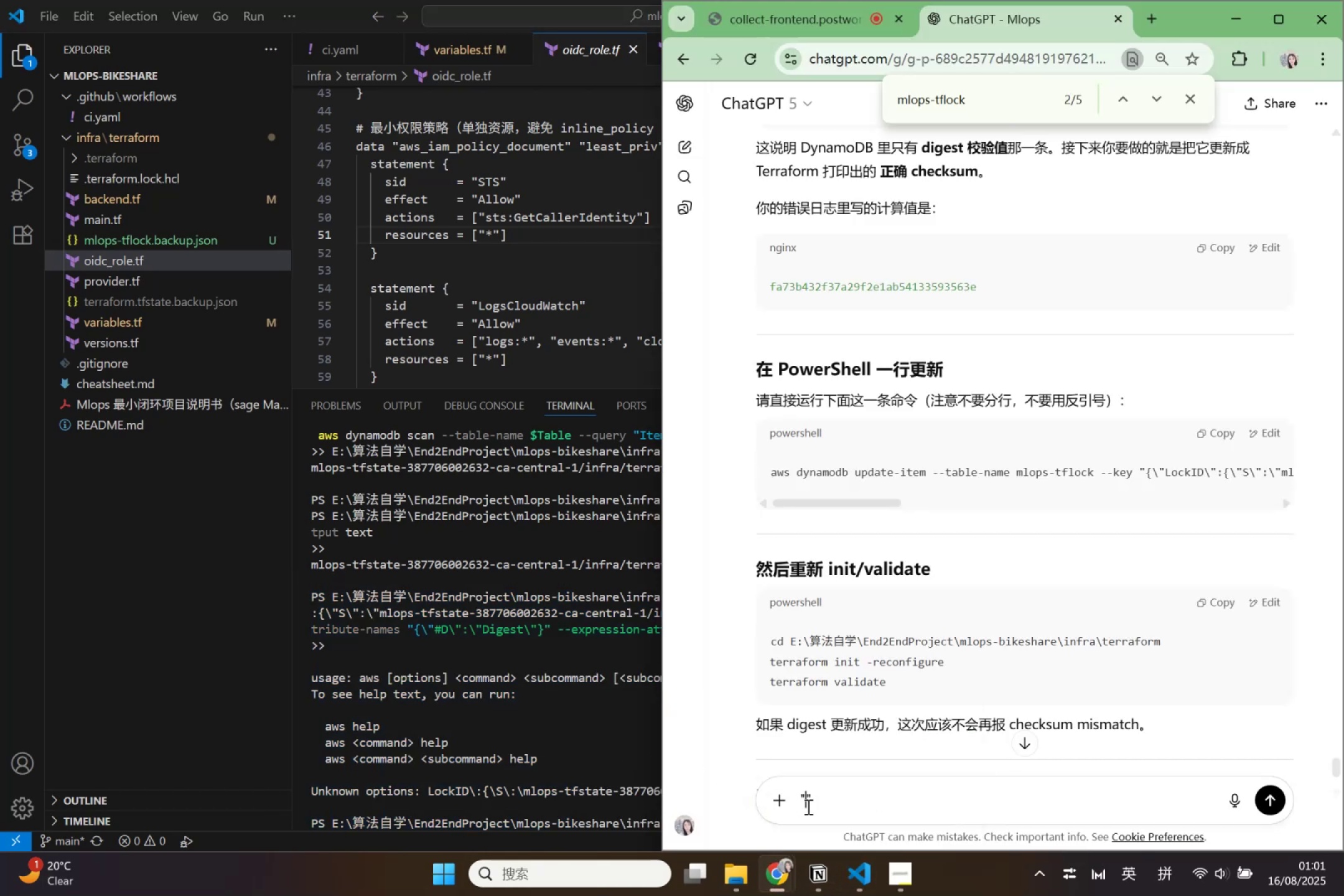 
key(Control+V)
 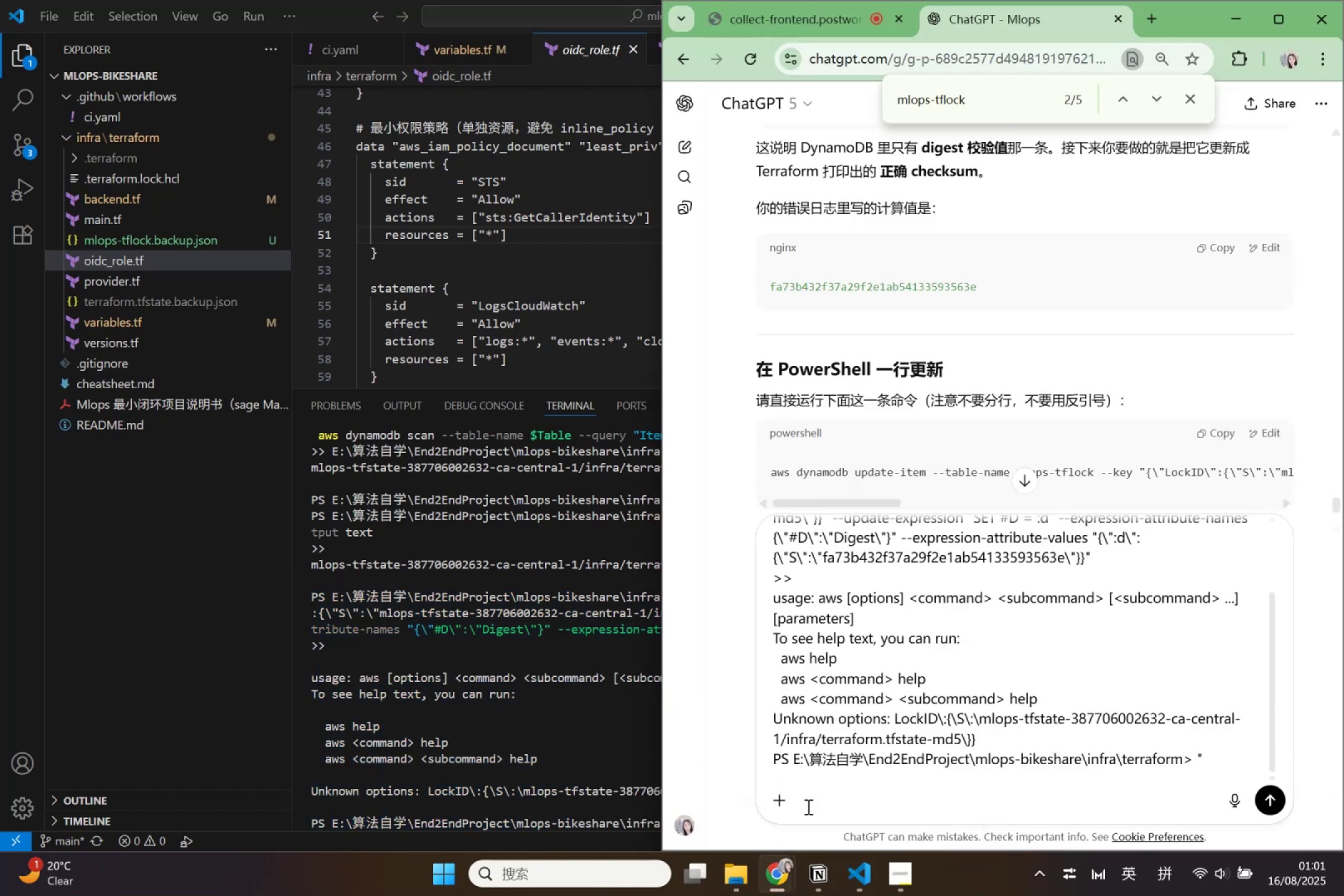 
key(Enter)
 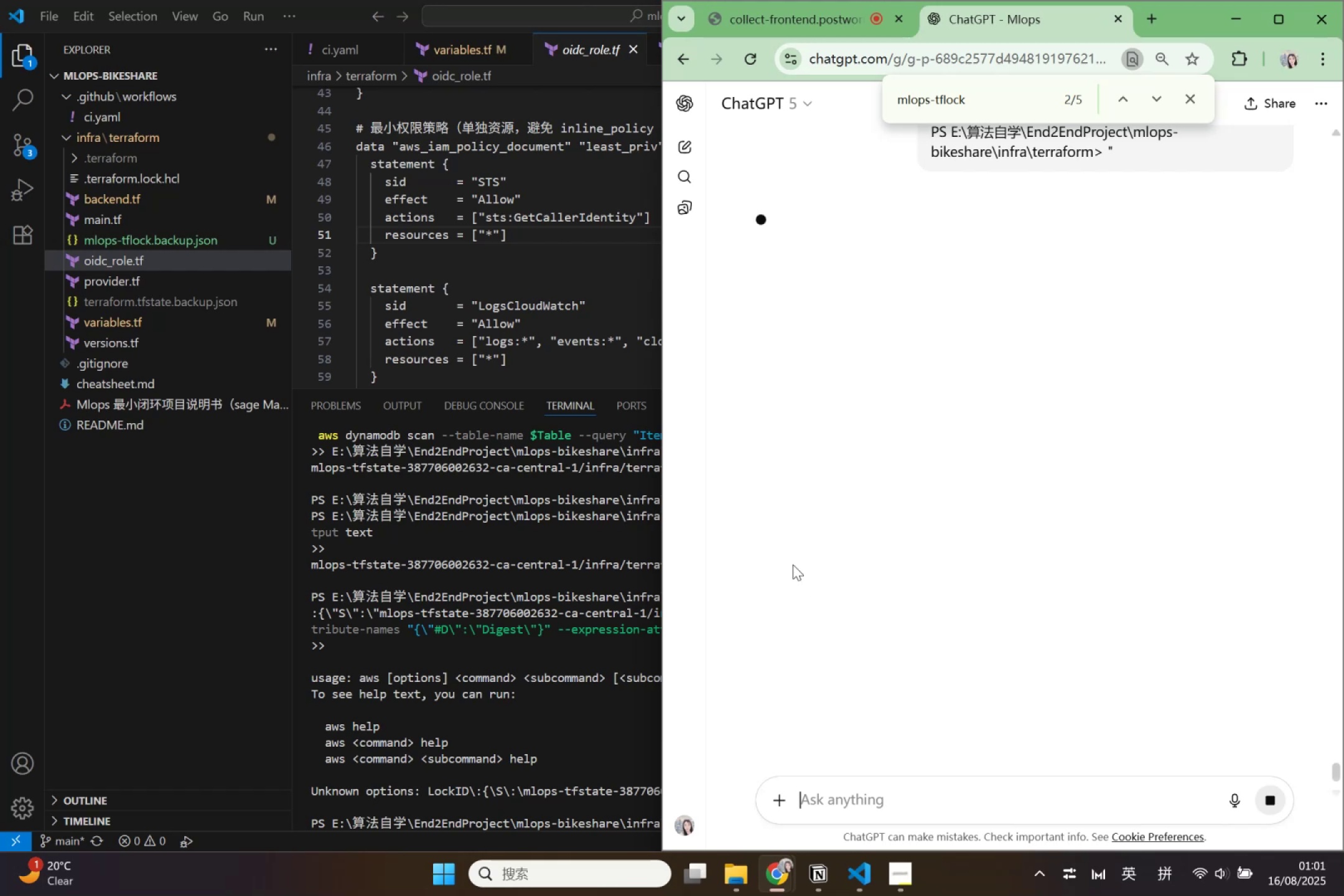 
scroll: coordinate [793, 564], scroll_direction: up, amount: 11.0
 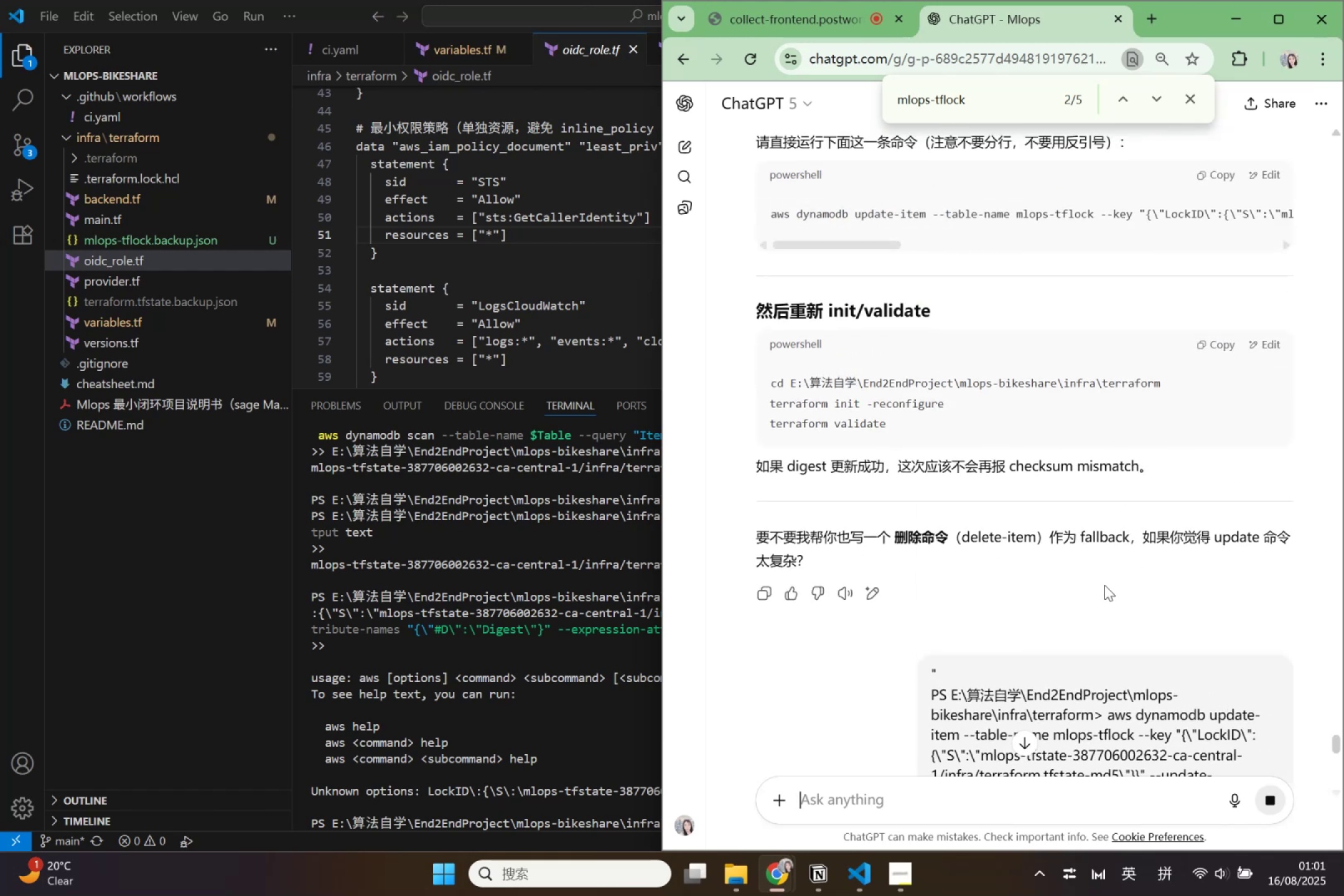 
wait(7.27)
 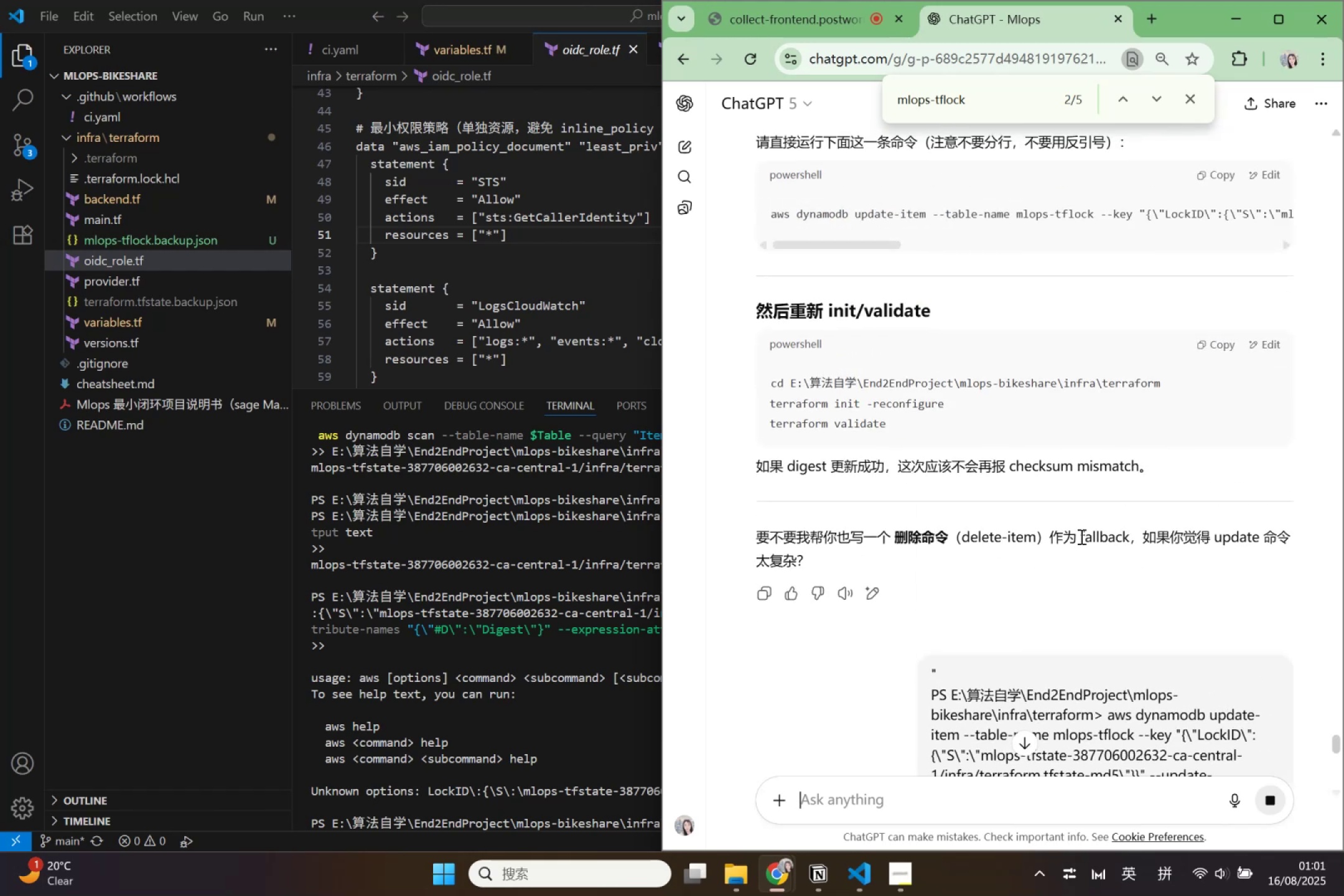 
scroll: coordinate [1109, 575], scroll_direction: down, amount: 9.0
 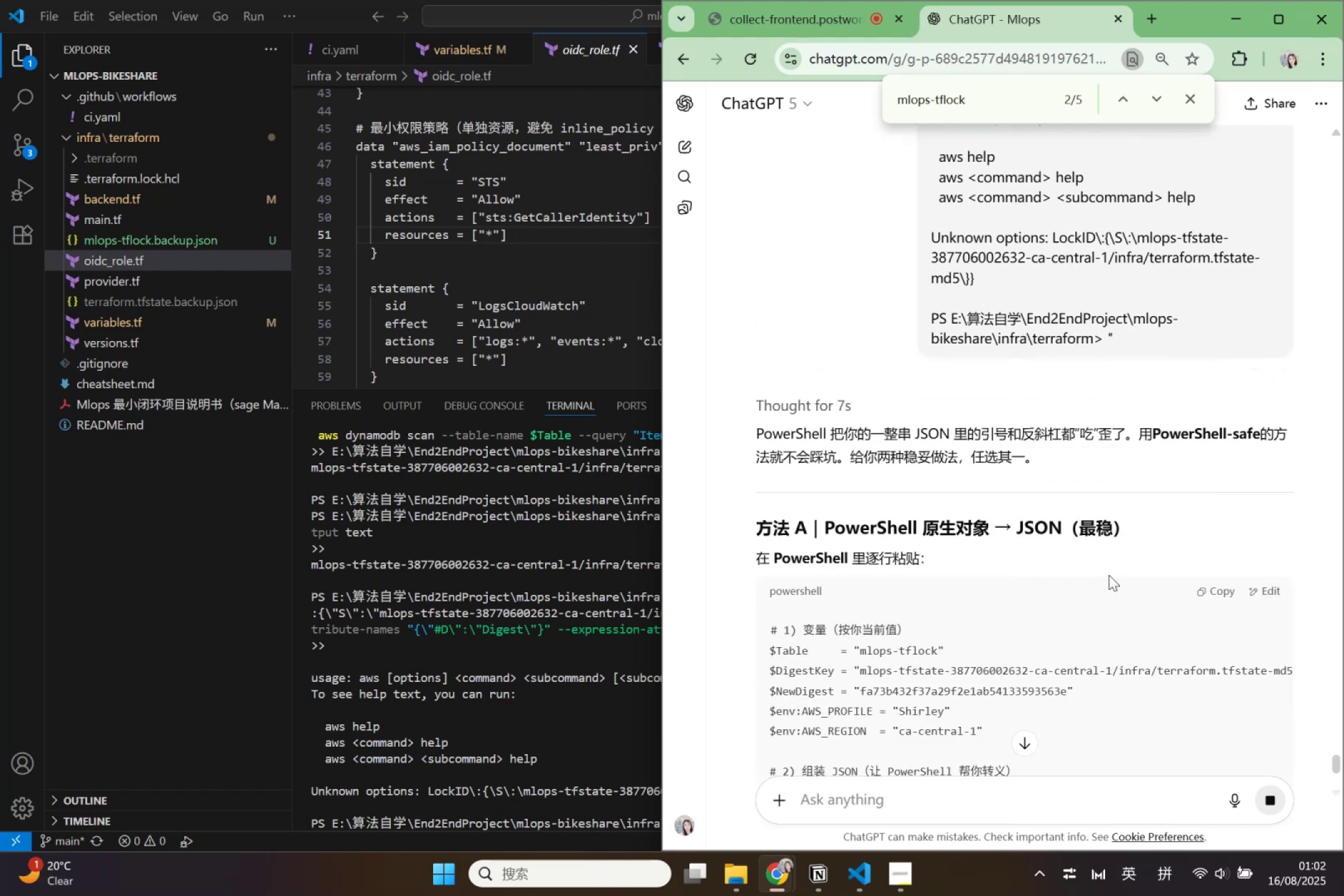 
wait(5.58)
 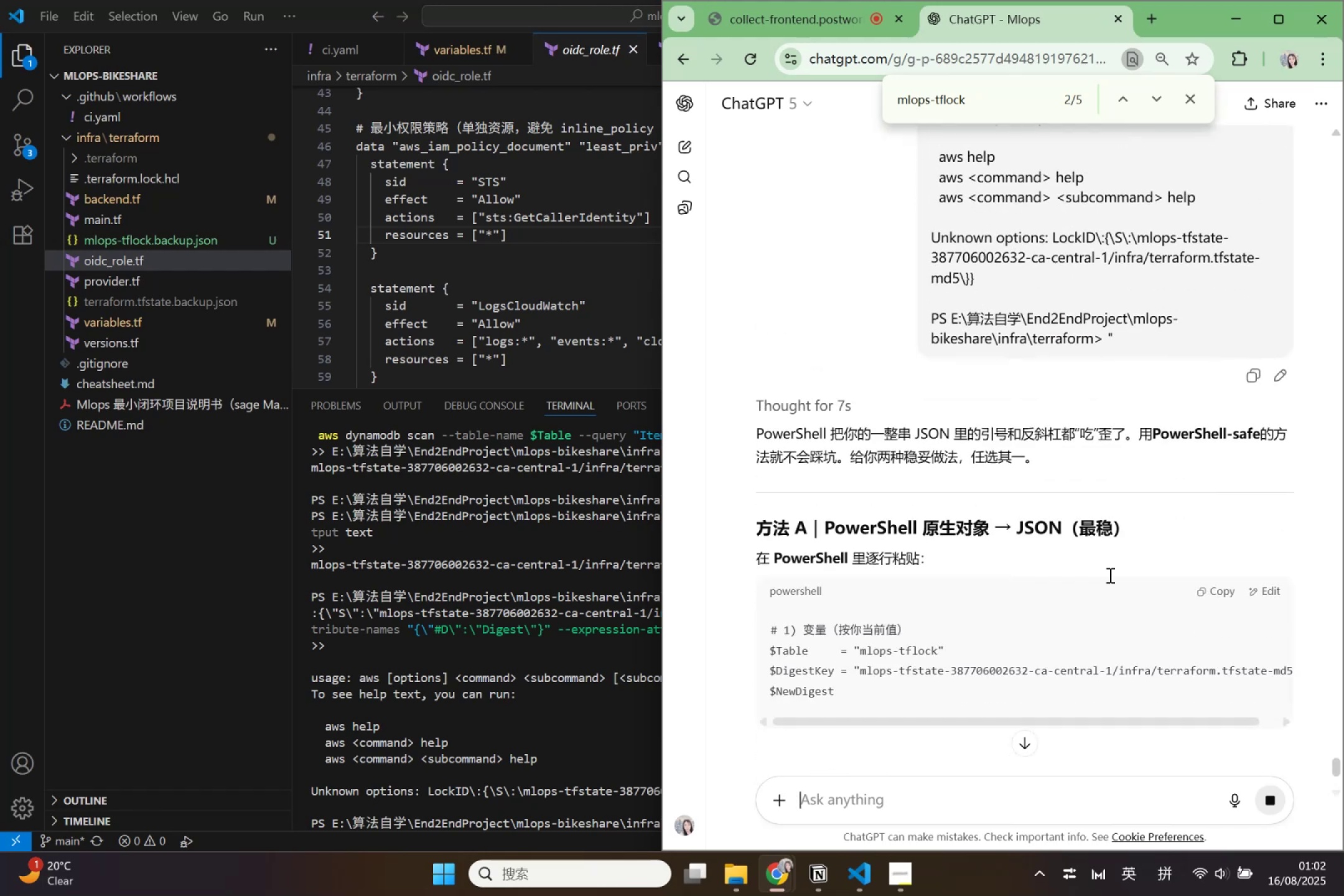 
scroll: coordinate [1109, 575], scroll_direction: down, amount: 2.0
 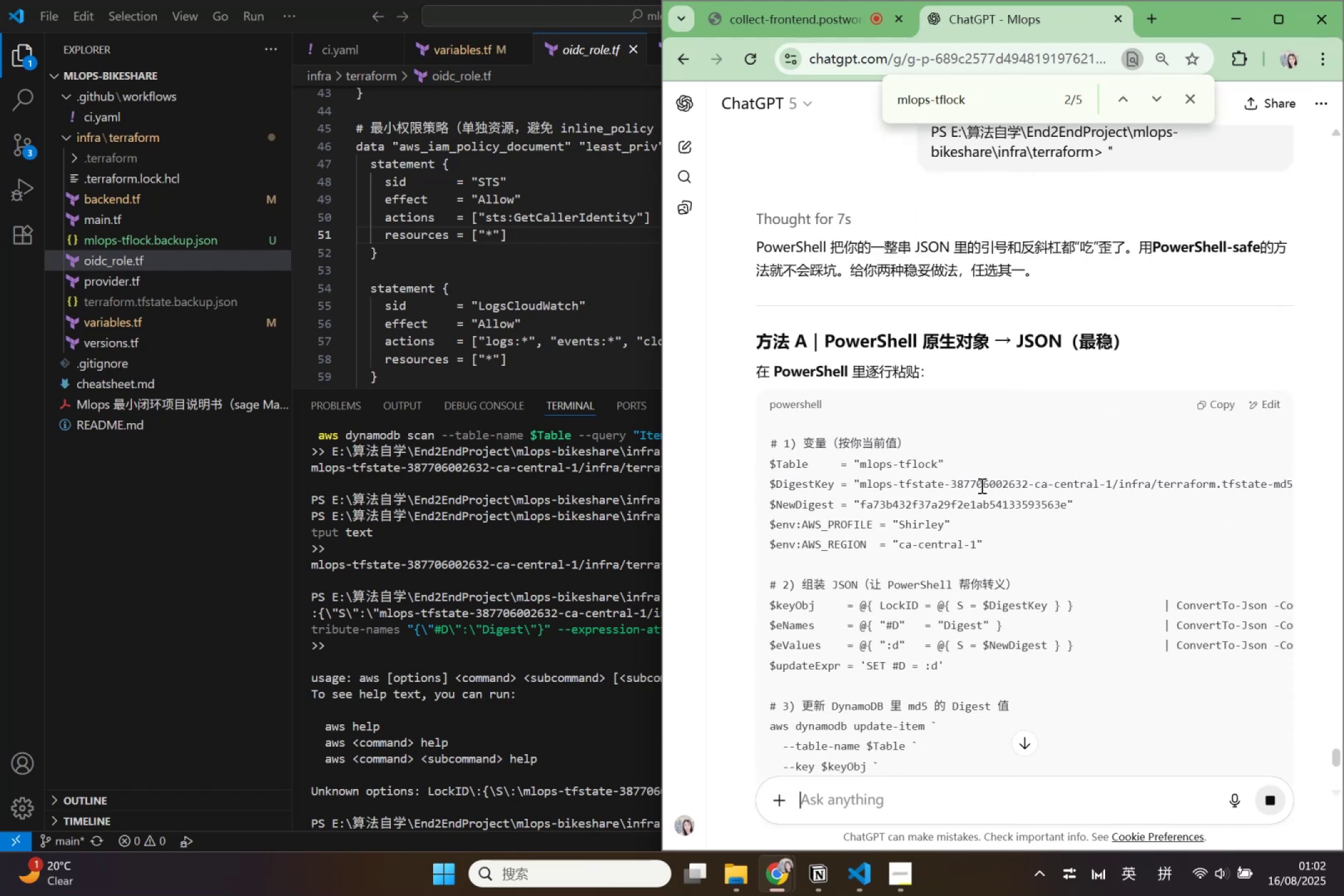 
left_click_drag(start_coordinate=[966, 468], to_coordinate=[744, 469])
 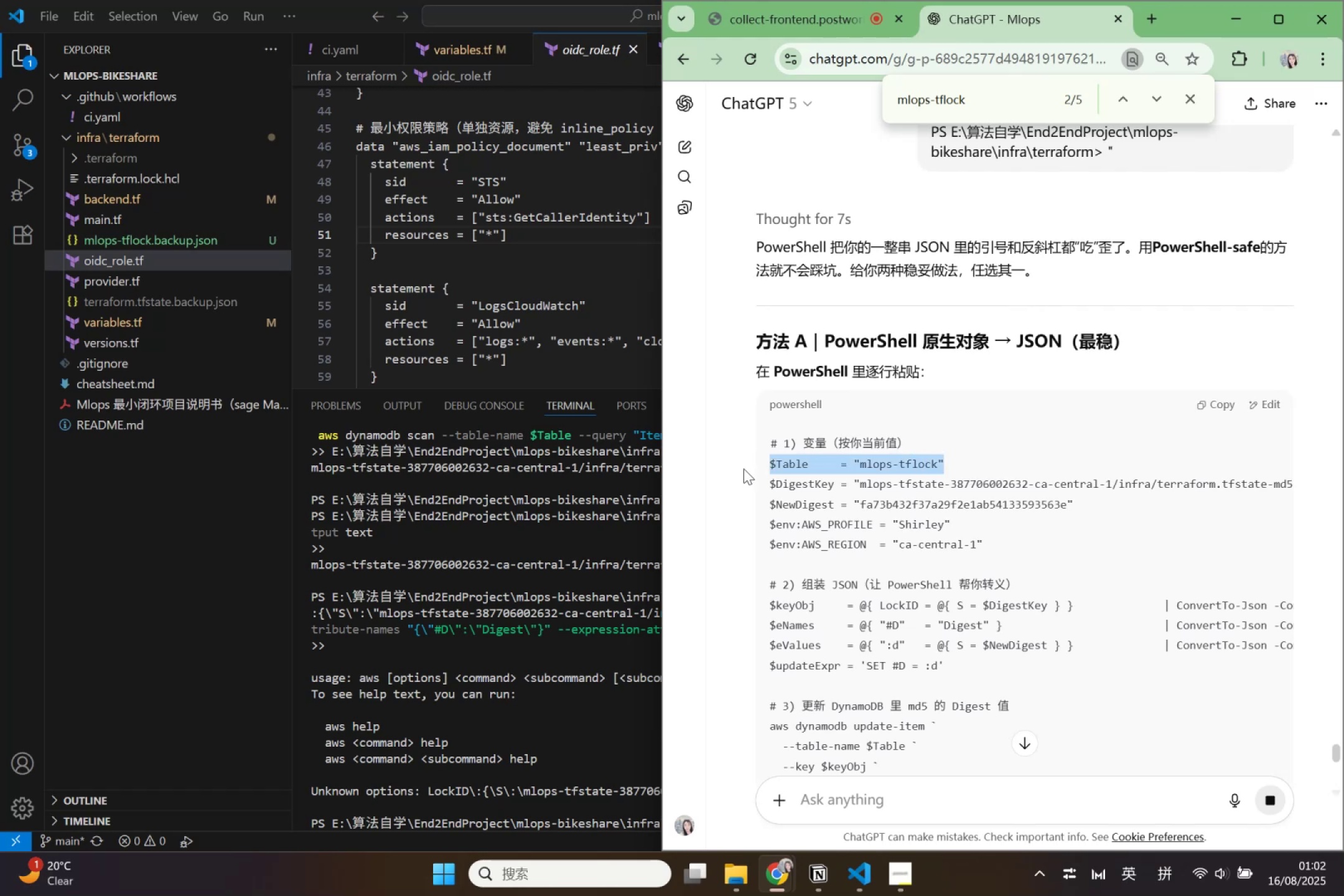 
key(Control+C)
 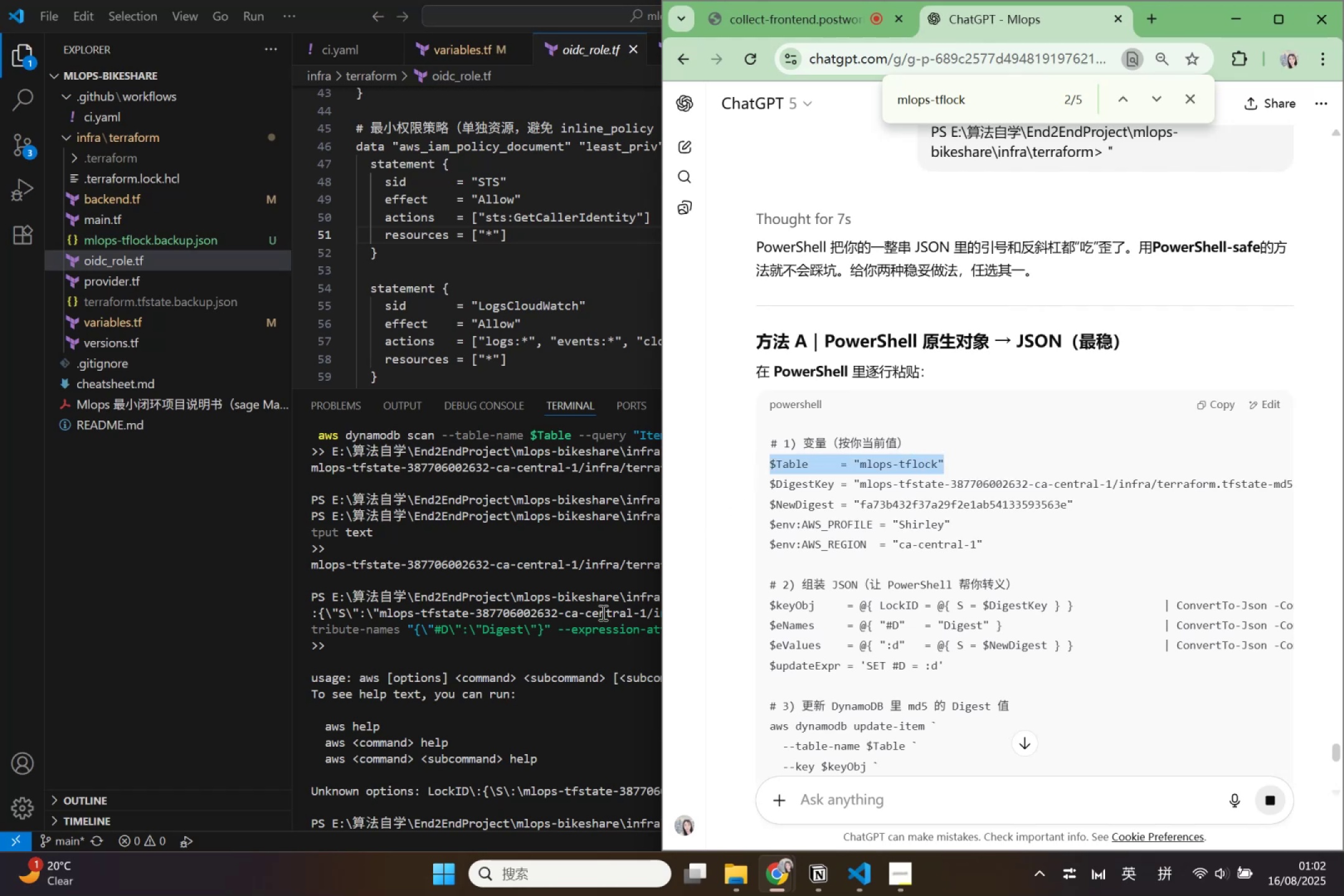 
scroll: coordinate [575, 653], scroll_direction: down, amount: 2.0
 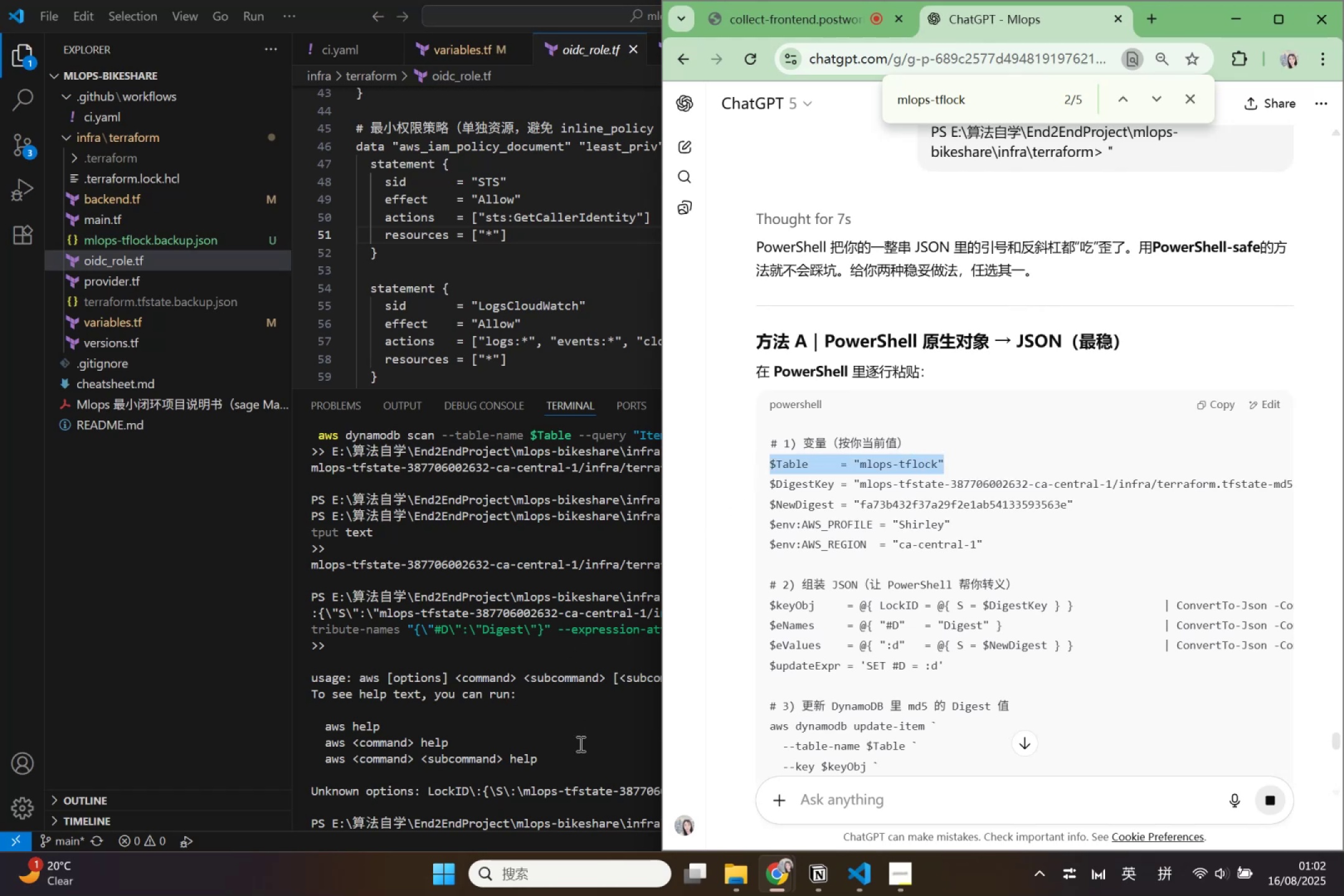 
left_click([579, 744])
 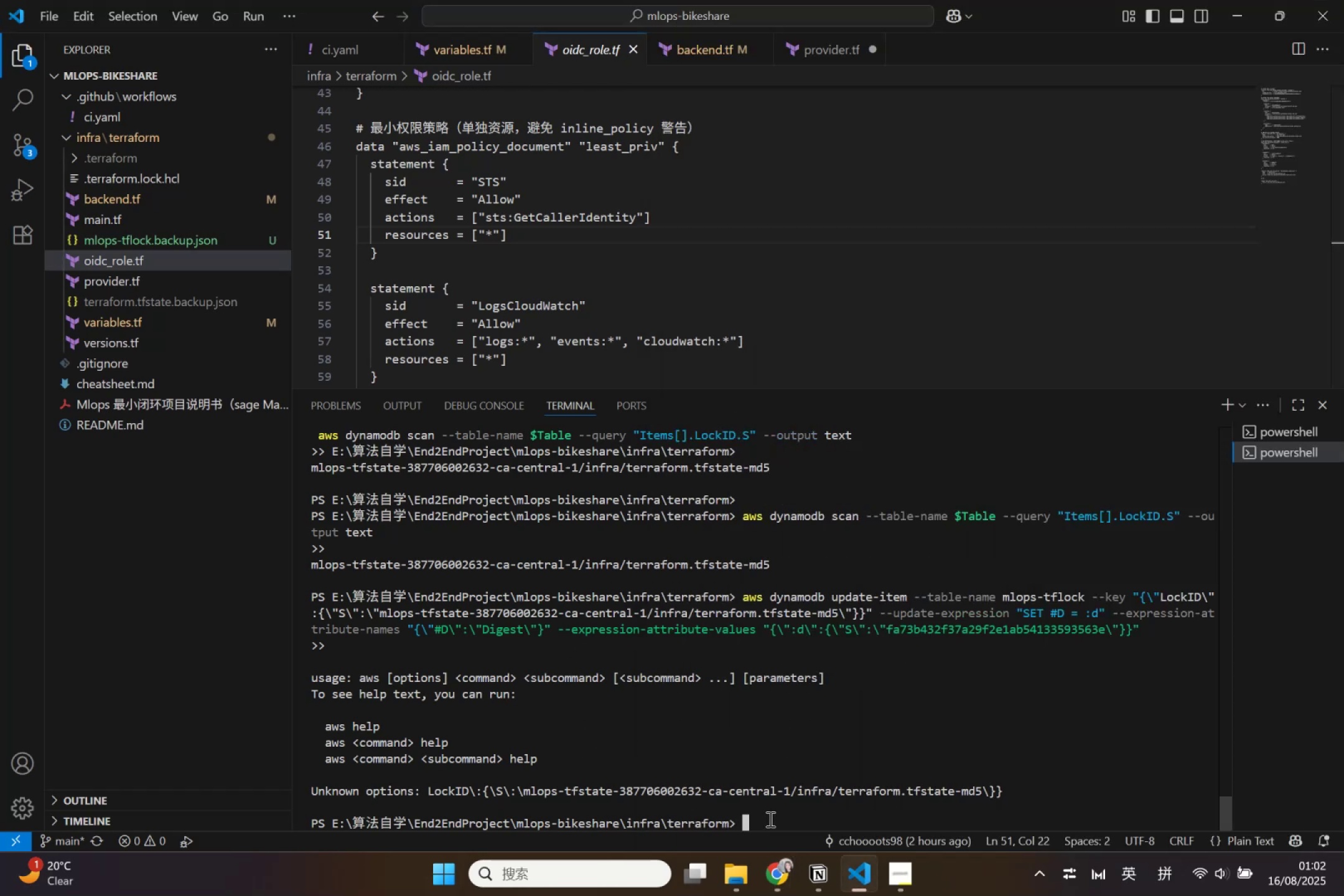 
left_click([769, 819])
 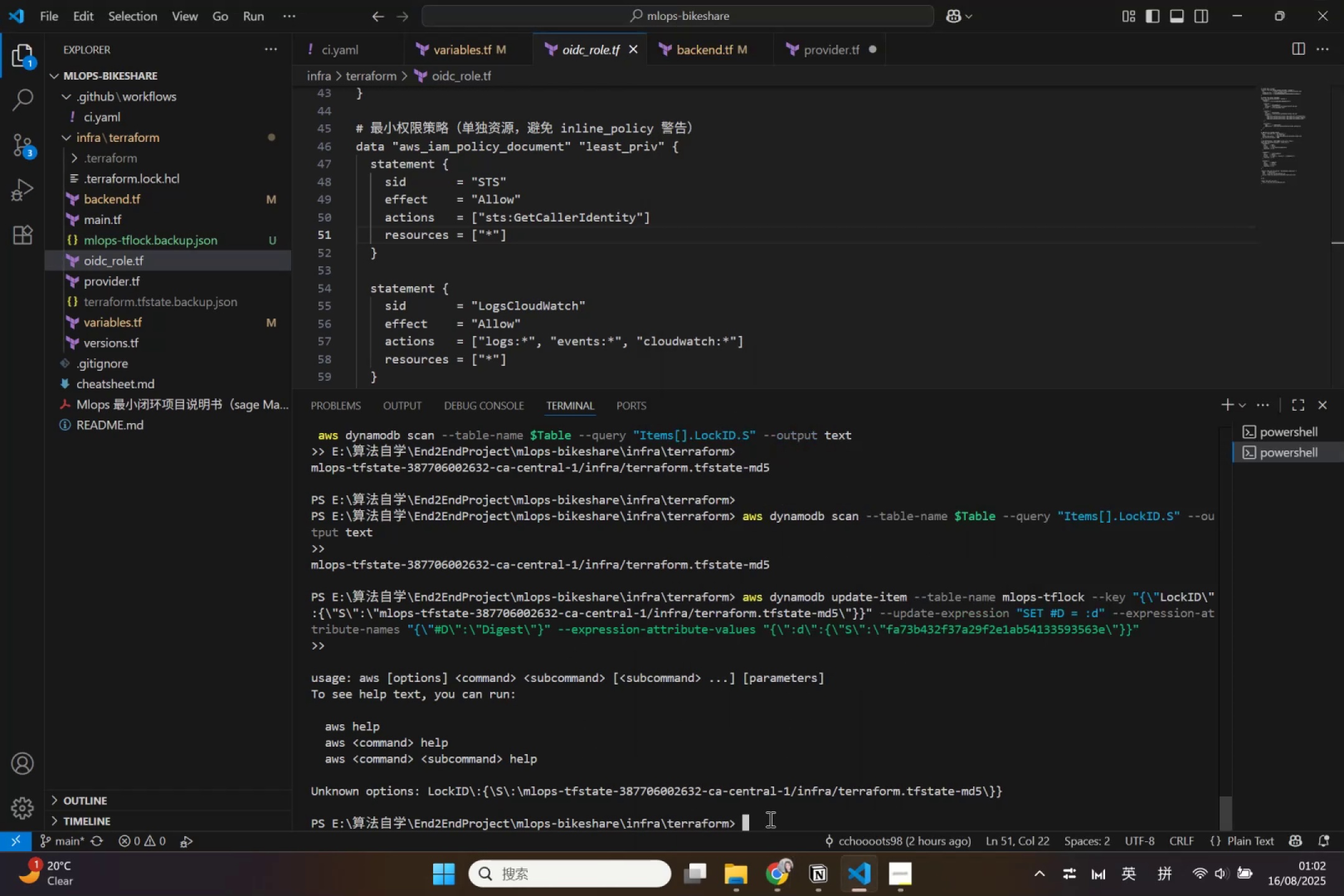 
key(Control+ControlLeft)
 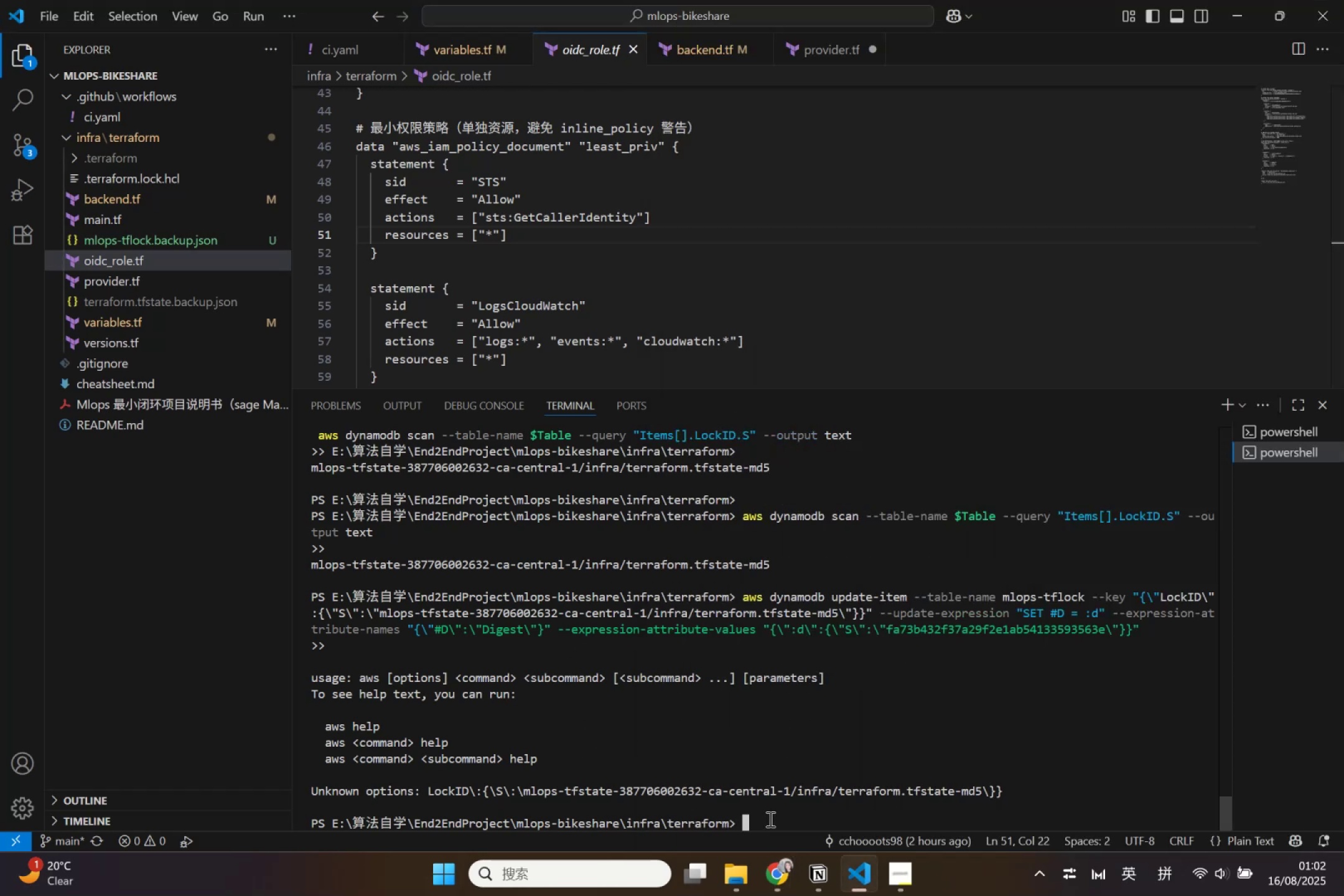 
key(Control+V)
 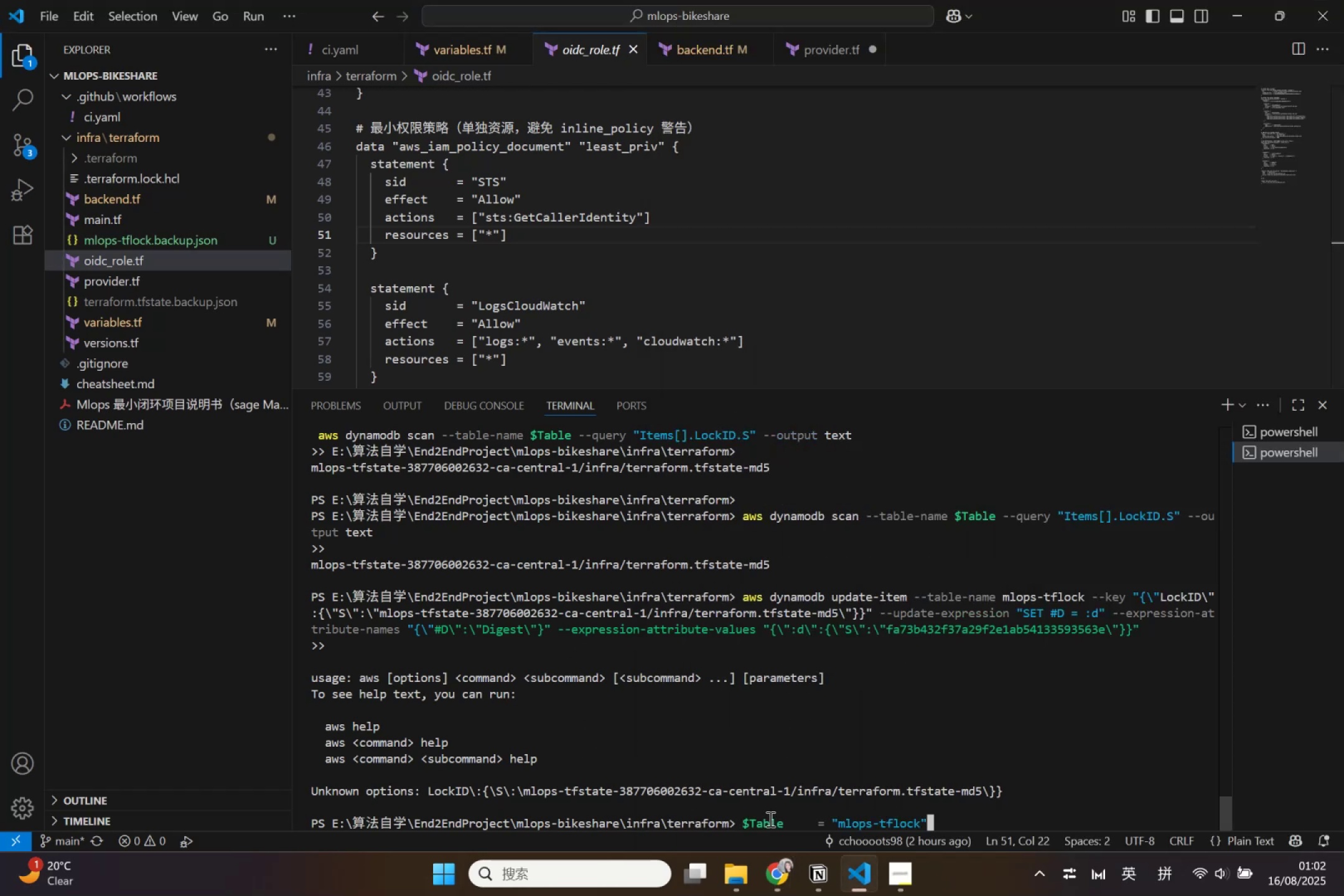 
key(Enter)
 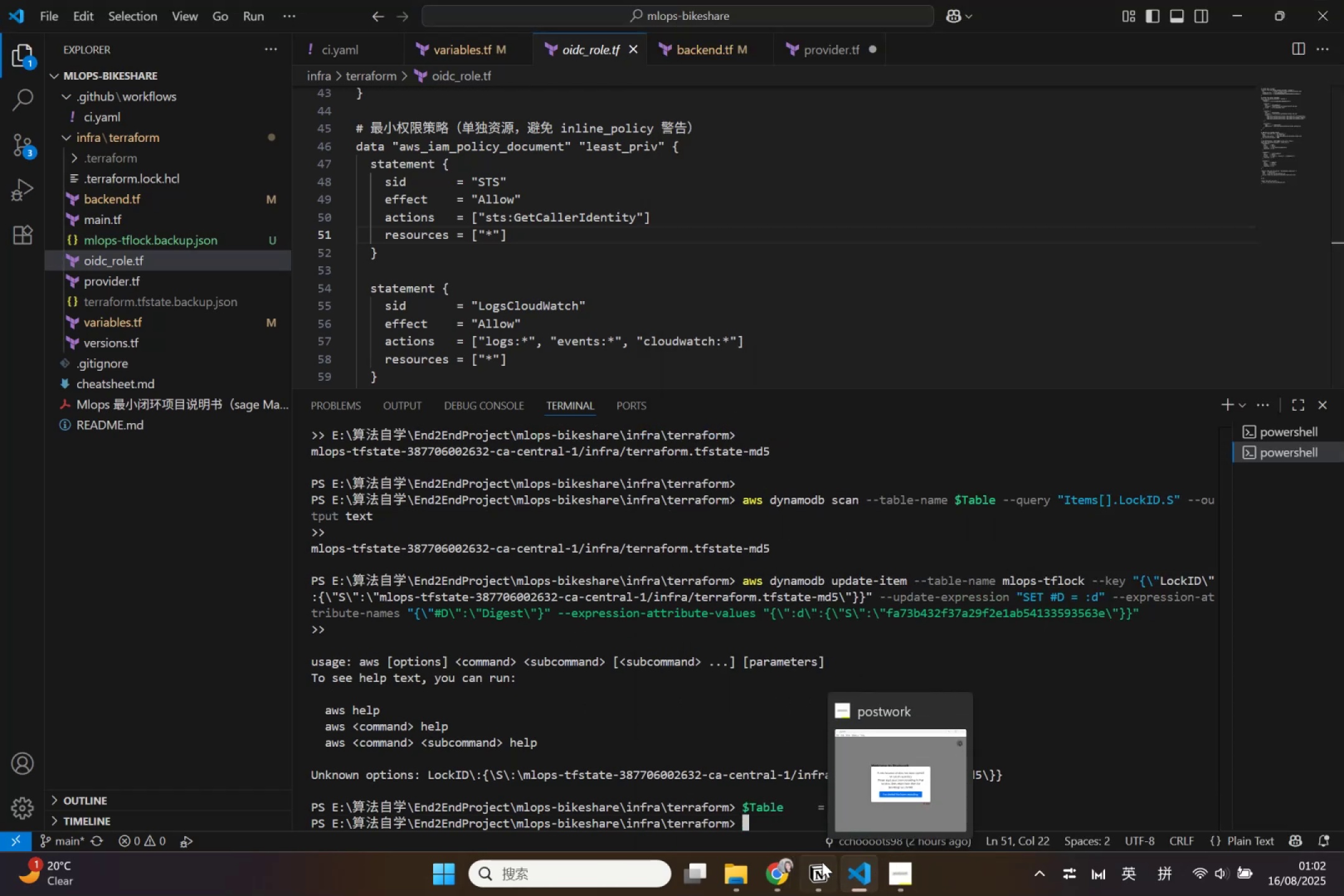 
left_click([772, 872])
 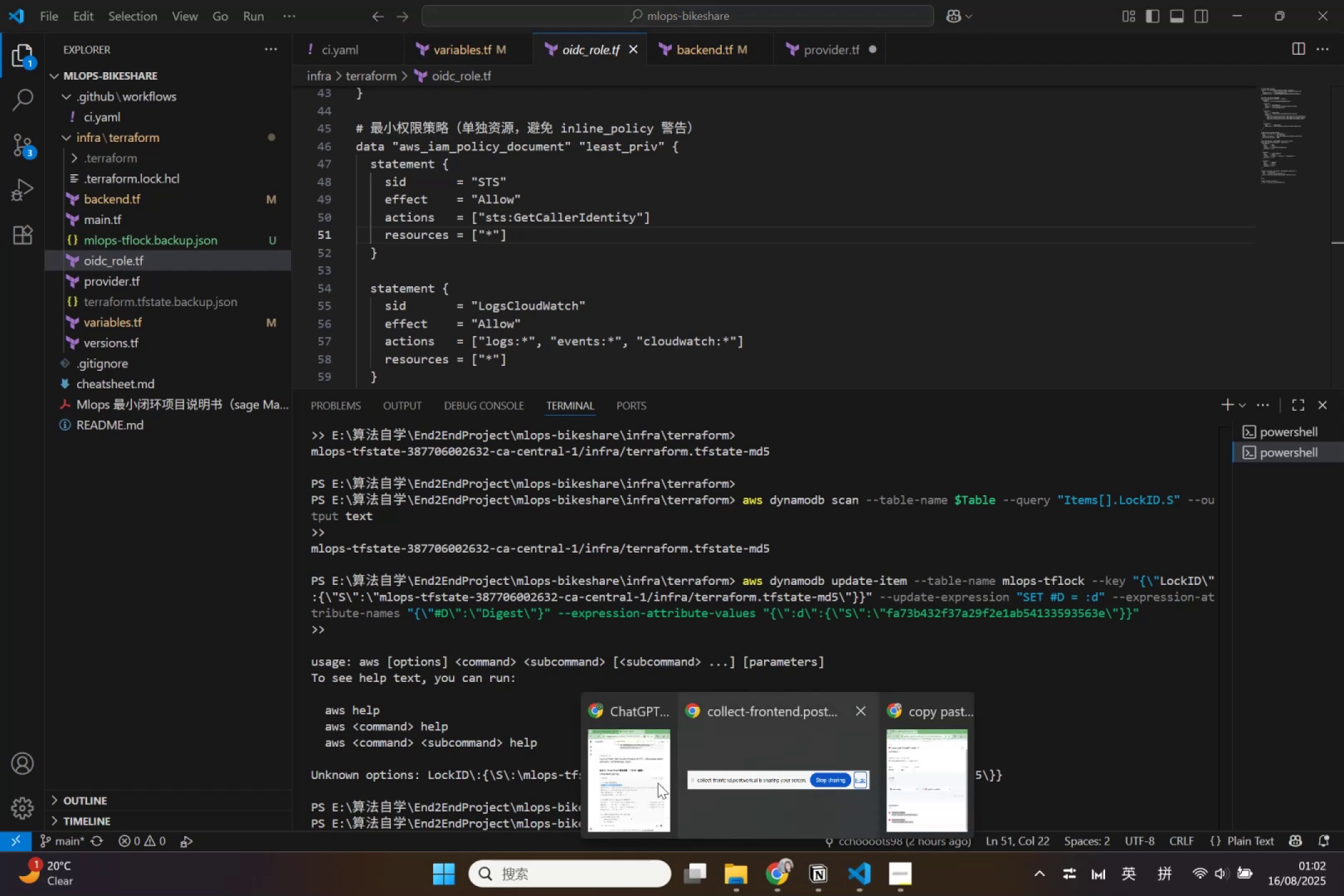 
left_click([620, 775])
 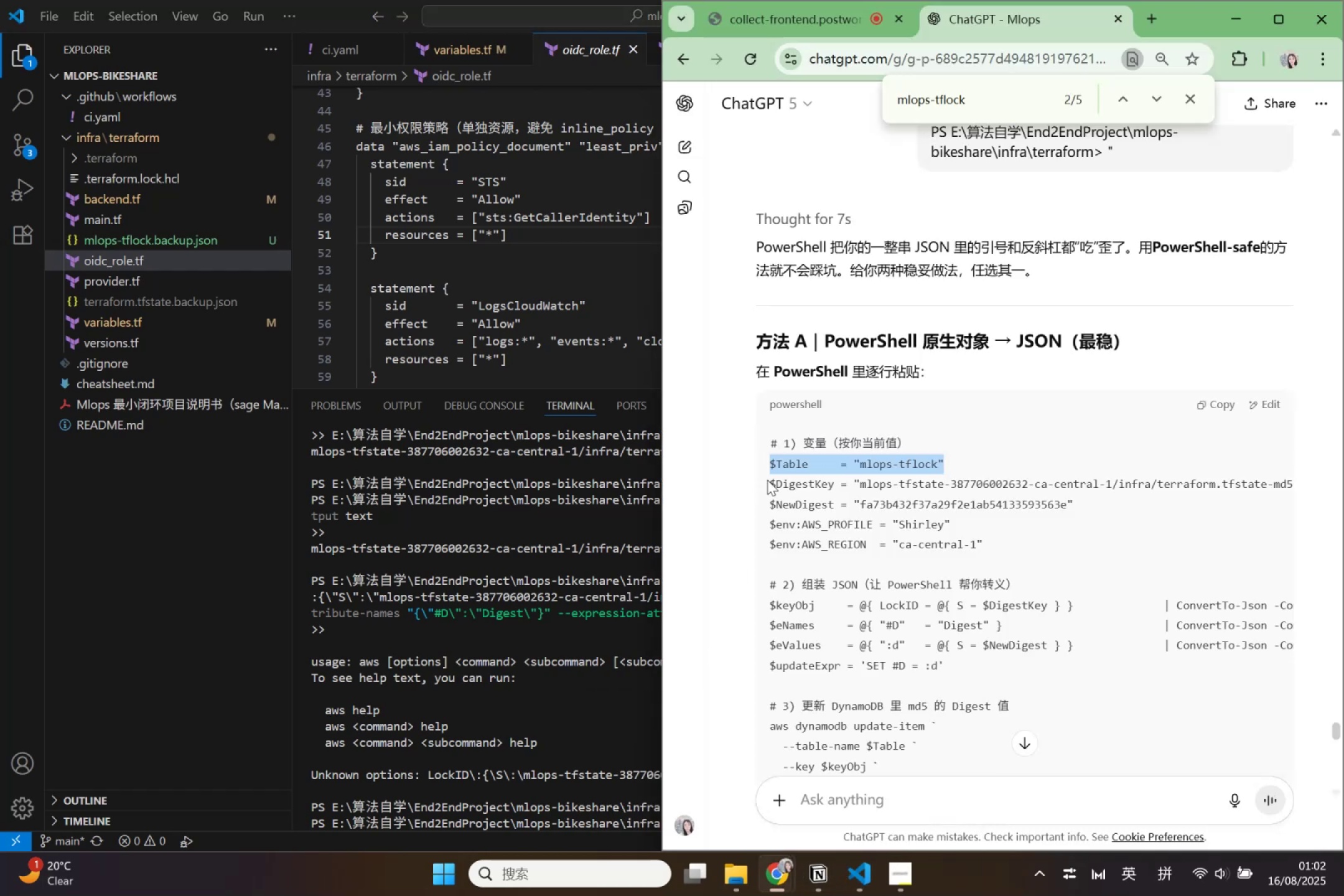 
left_click_drag(start_coordinate=[769, 487], to_coordinate=[1299, 483])
 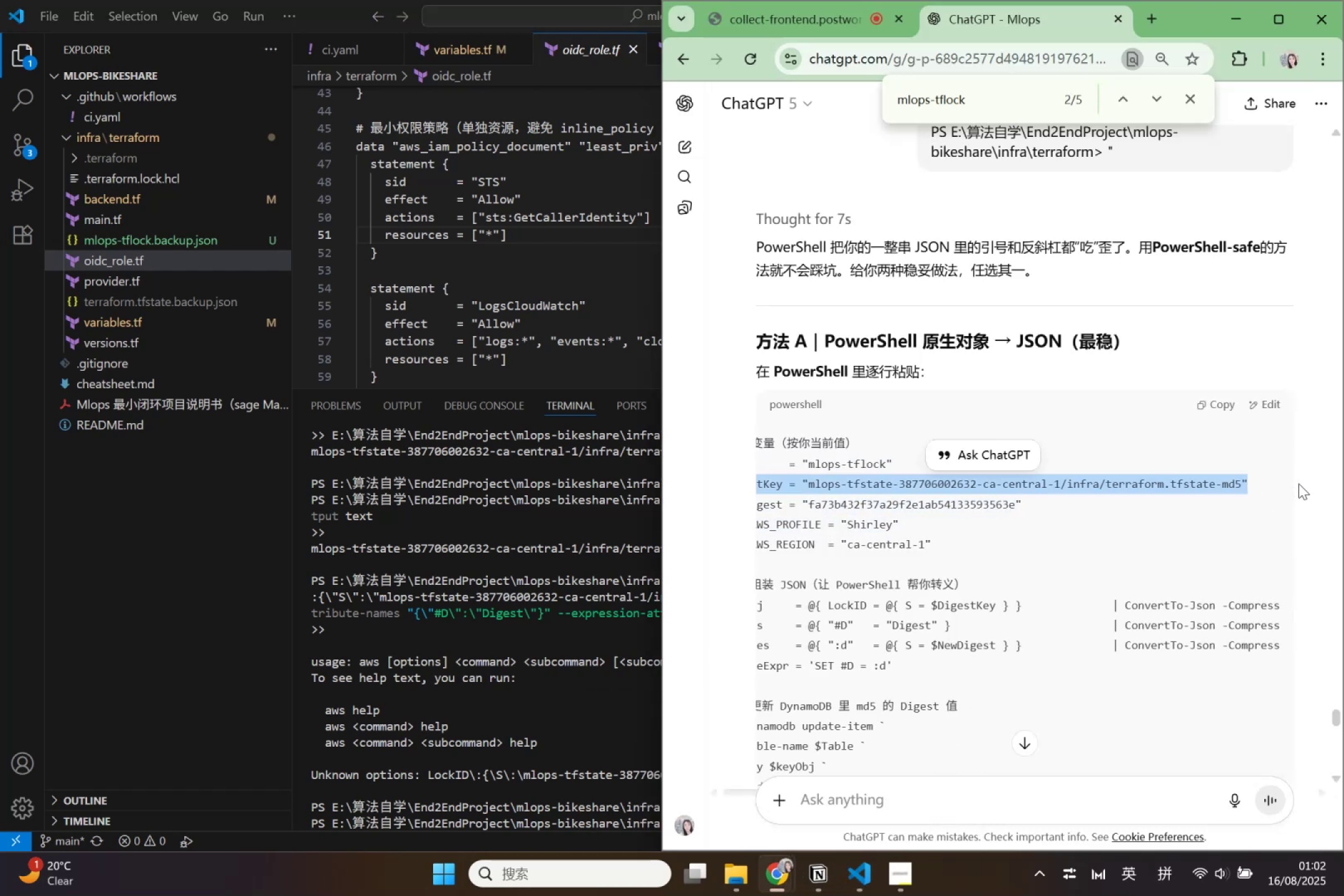 
key(Control+C)
 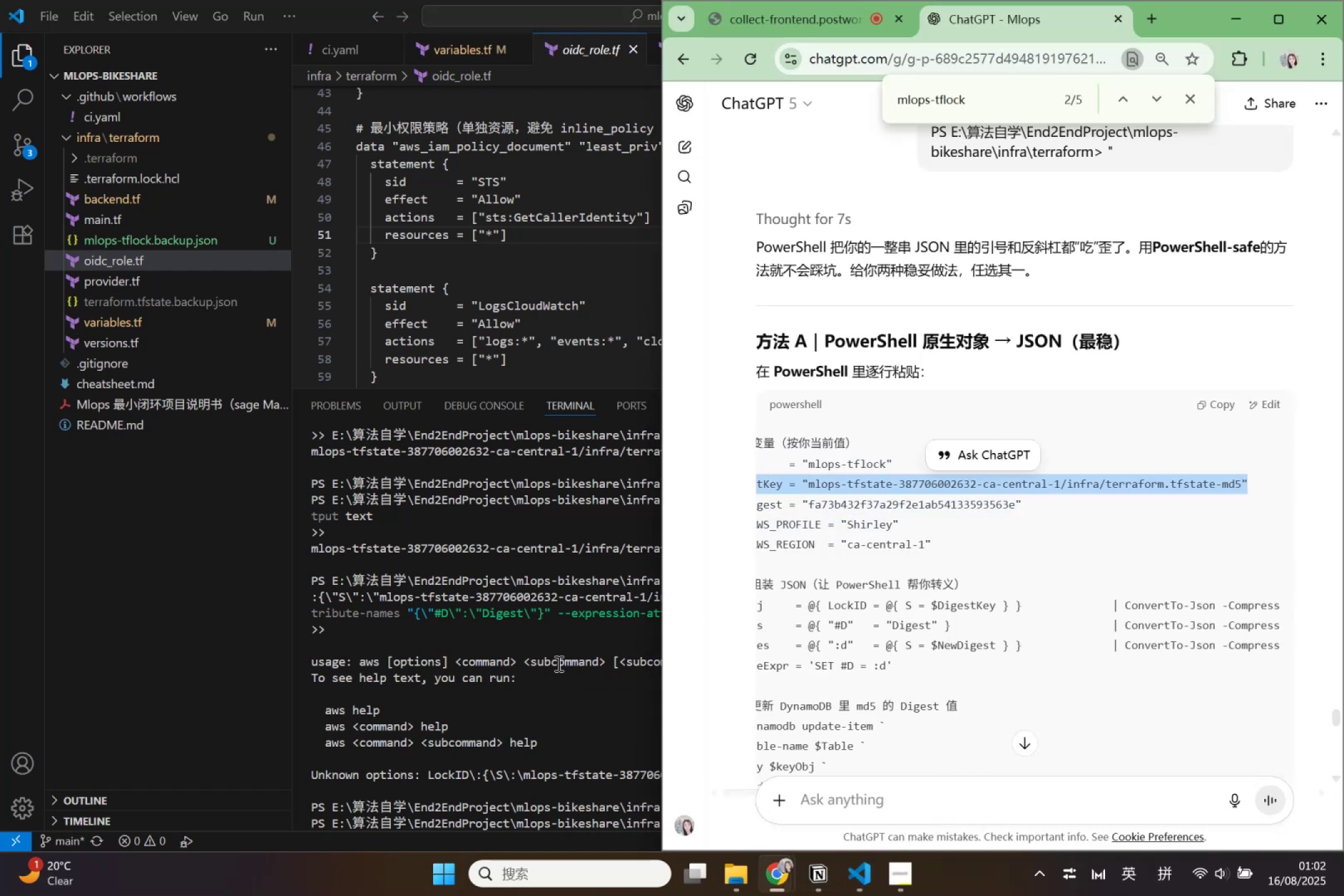 
left_click([556, 663])
 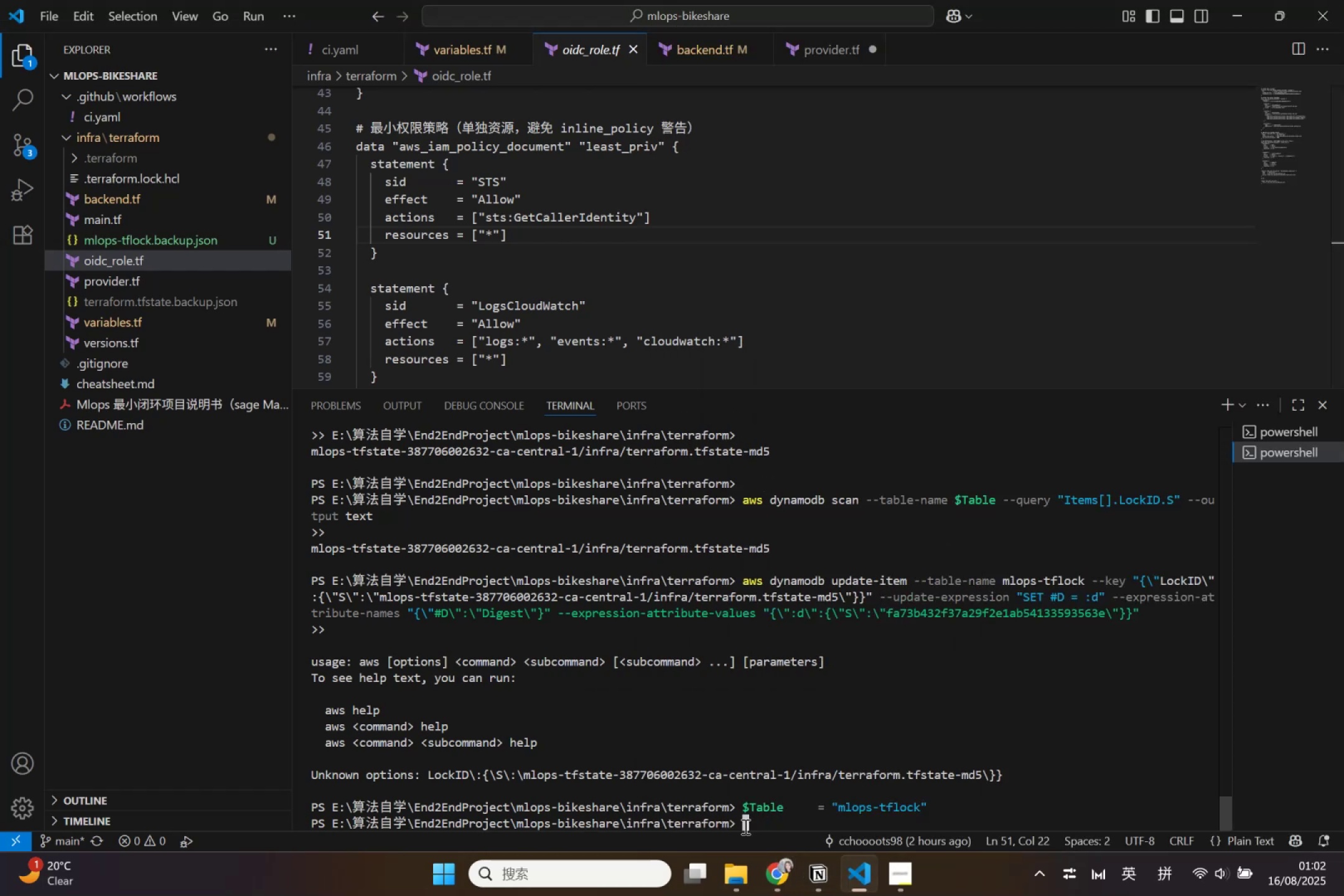 
key(Control+V)
 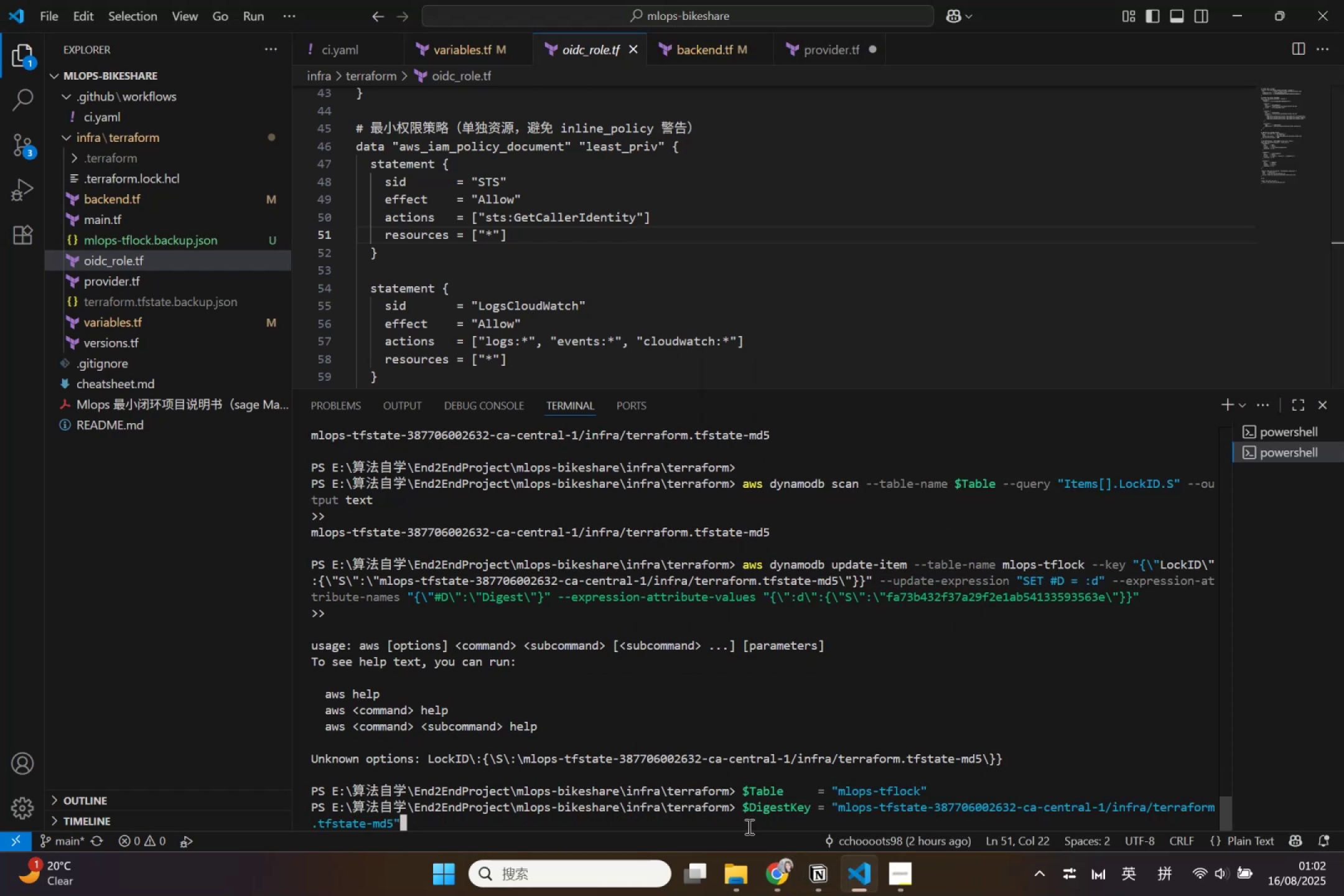 
key(Enter)
 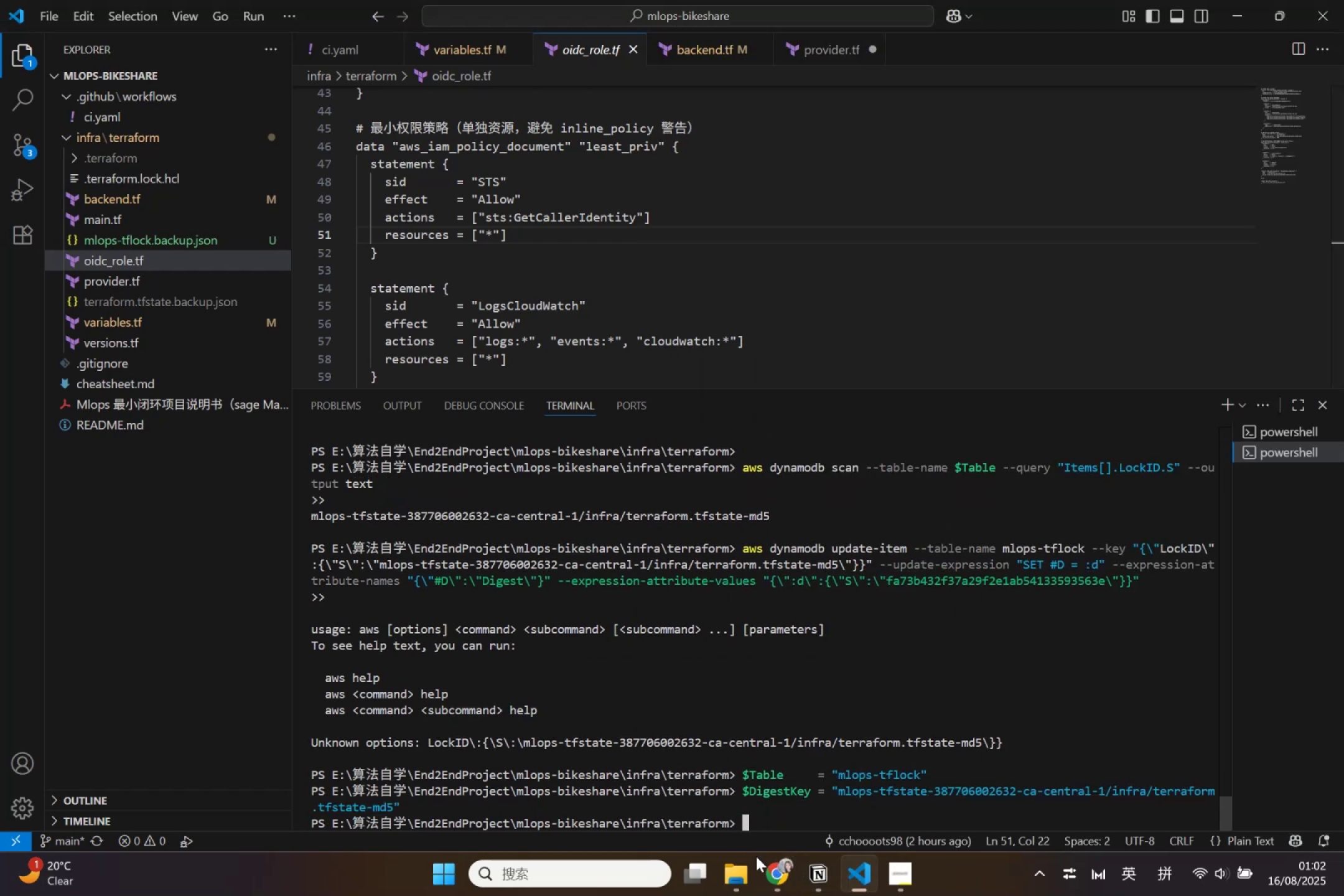 
left_click([770, 866])
 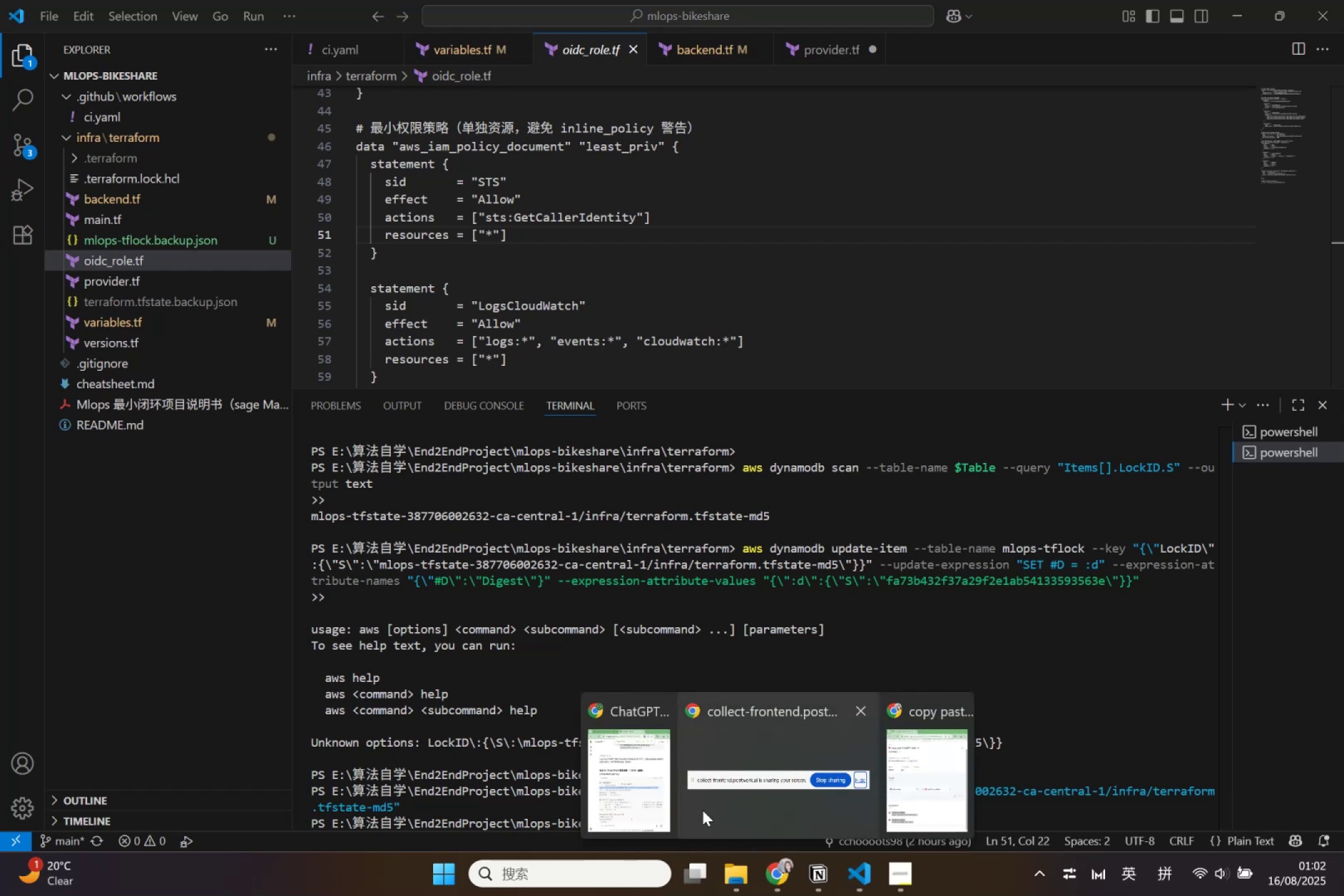 
left_click([623, 776])
 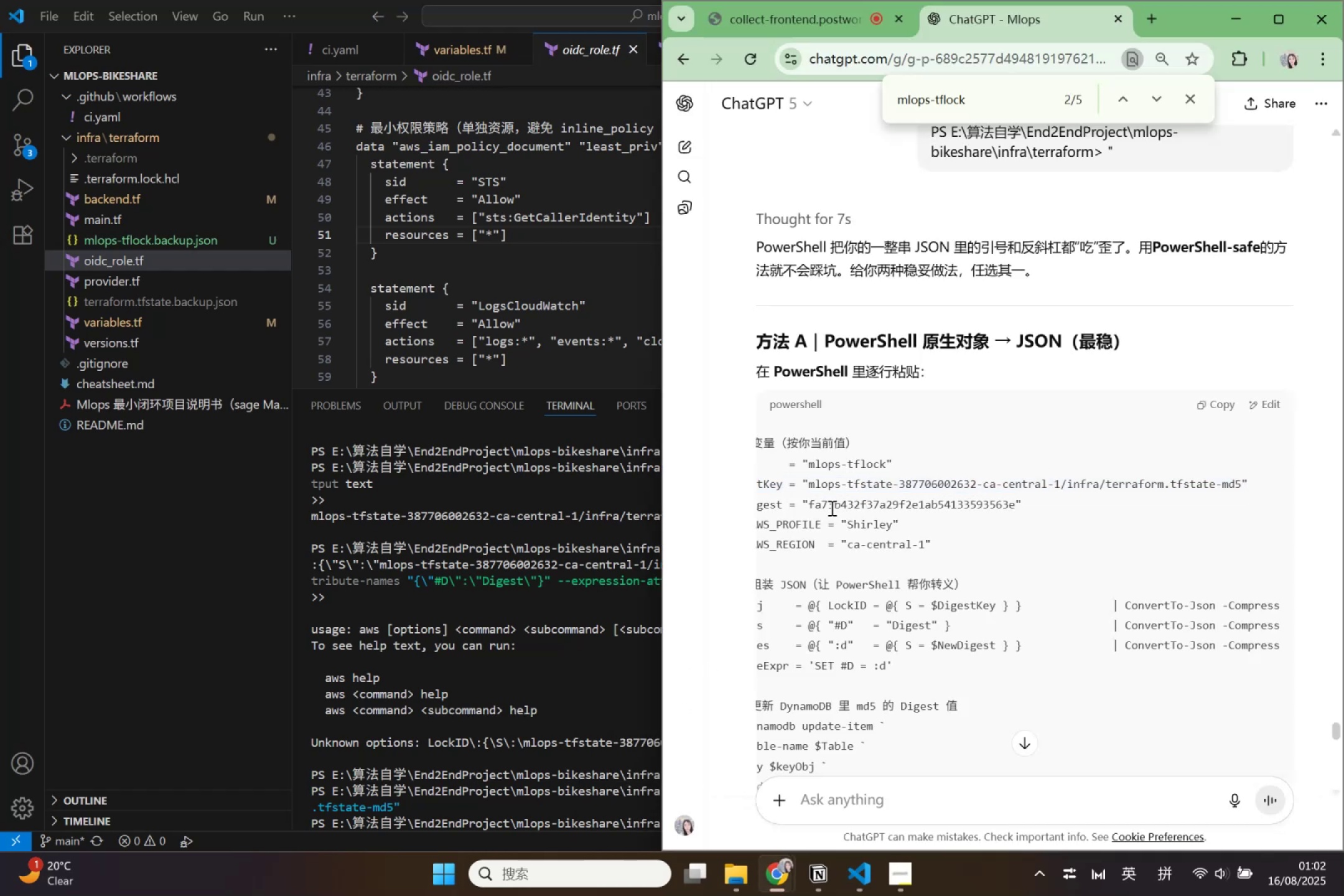 
left_click_drag(start_coordinate=[1043, 506], to_coordinate=[748, 503])
 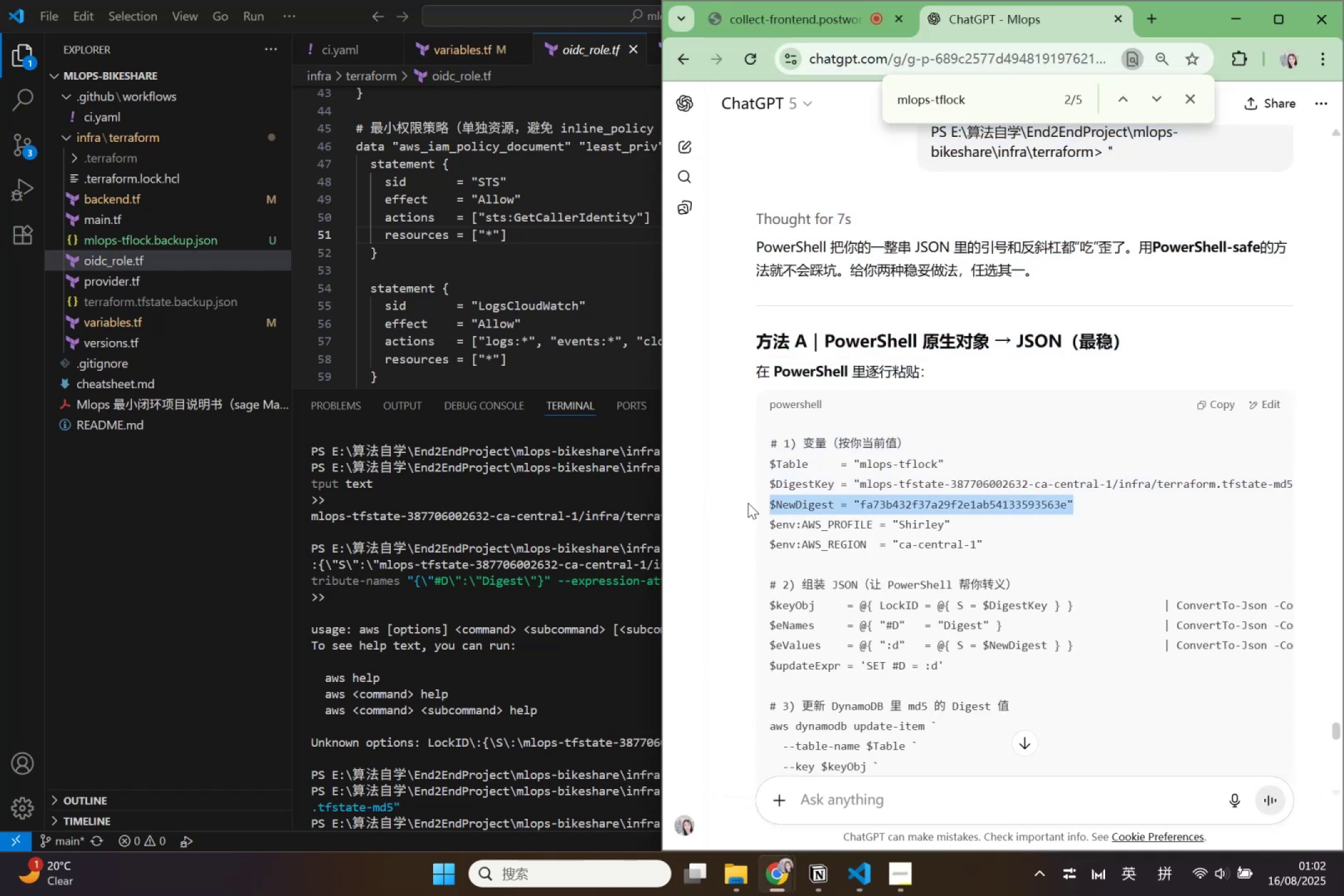 
key(Control+C)
 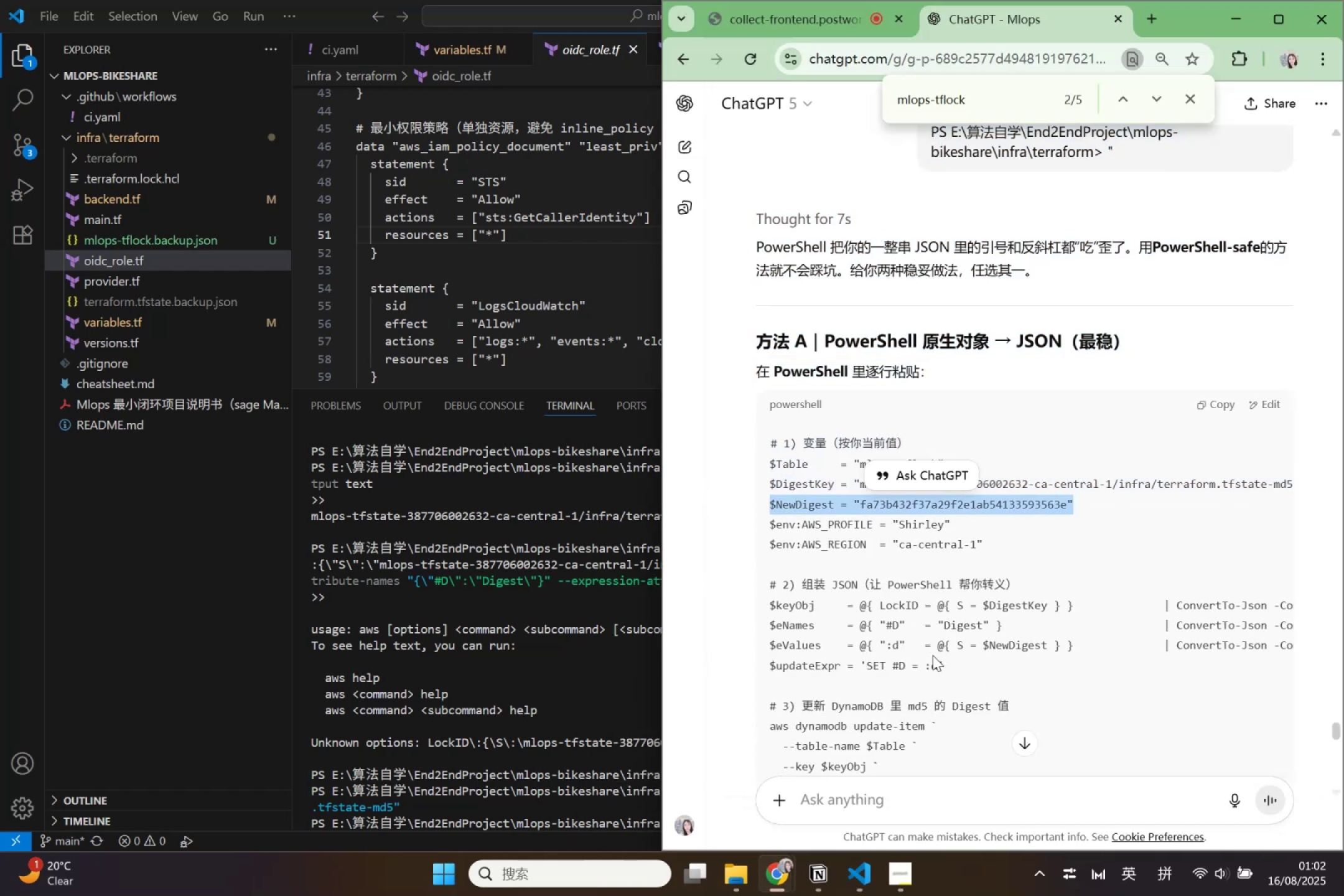 
scroll: coordinate [950, 688], scroll_direction: down, amount: 1.0
 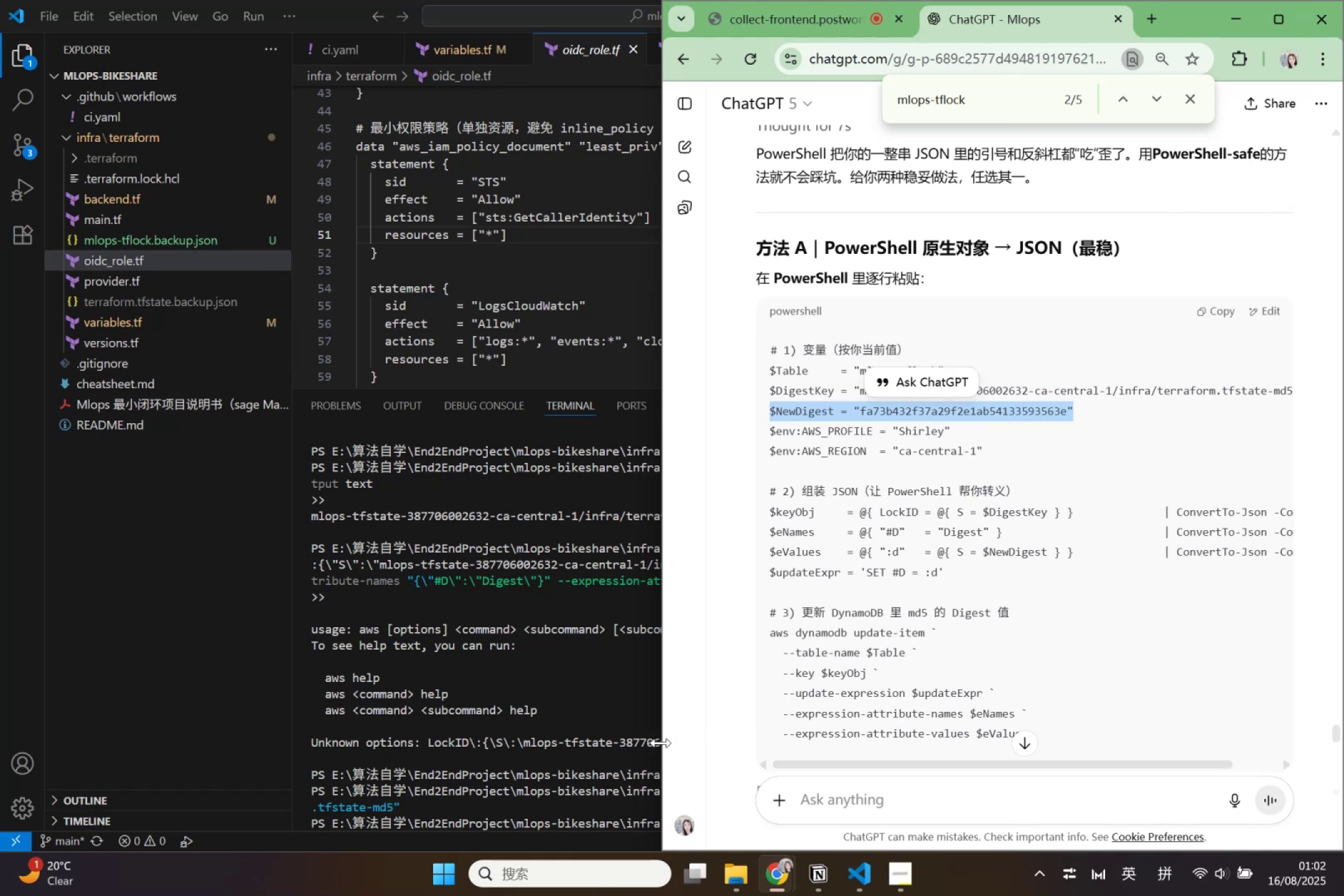 
left_click([652, 743])
 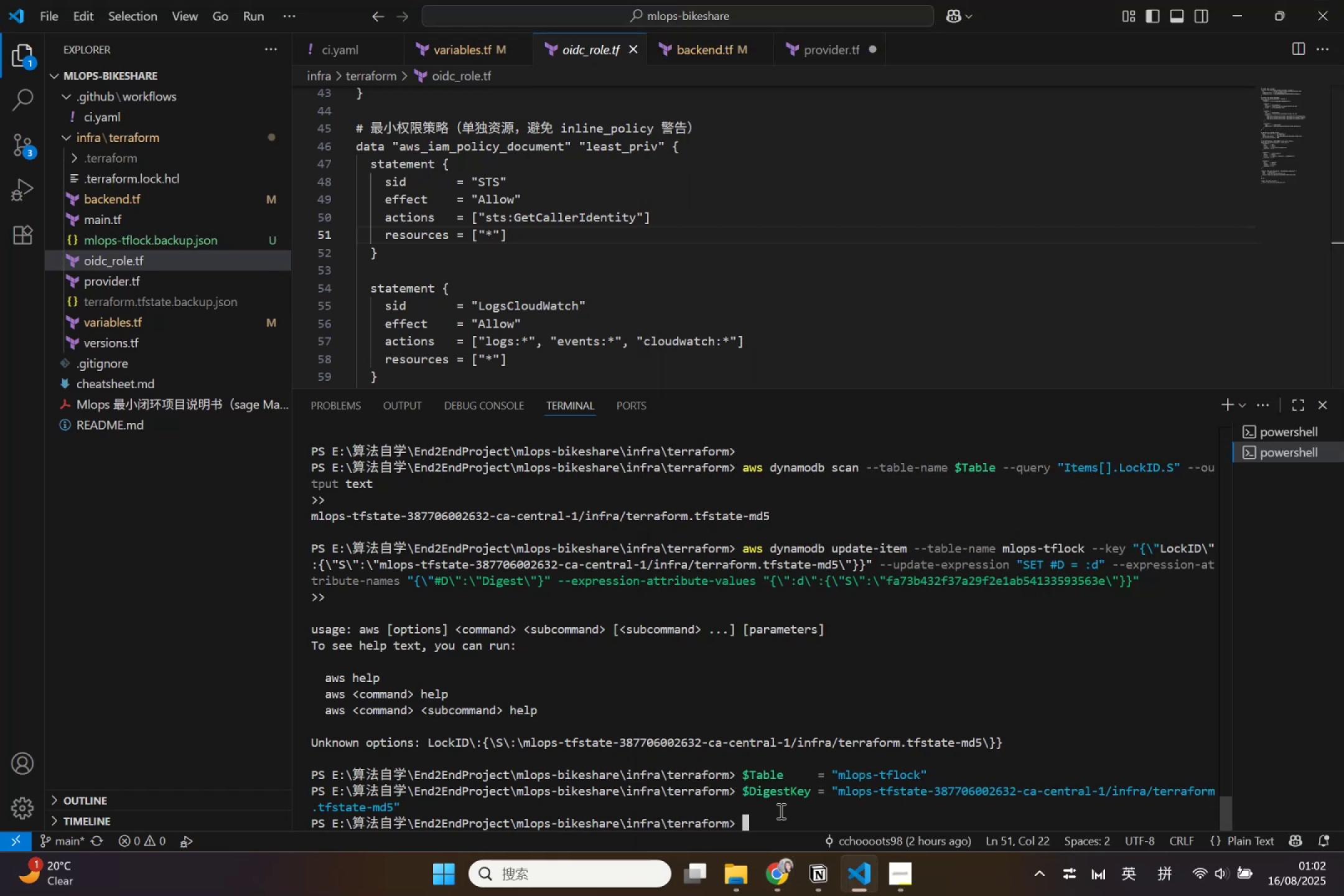 
left_click([782, 817])
 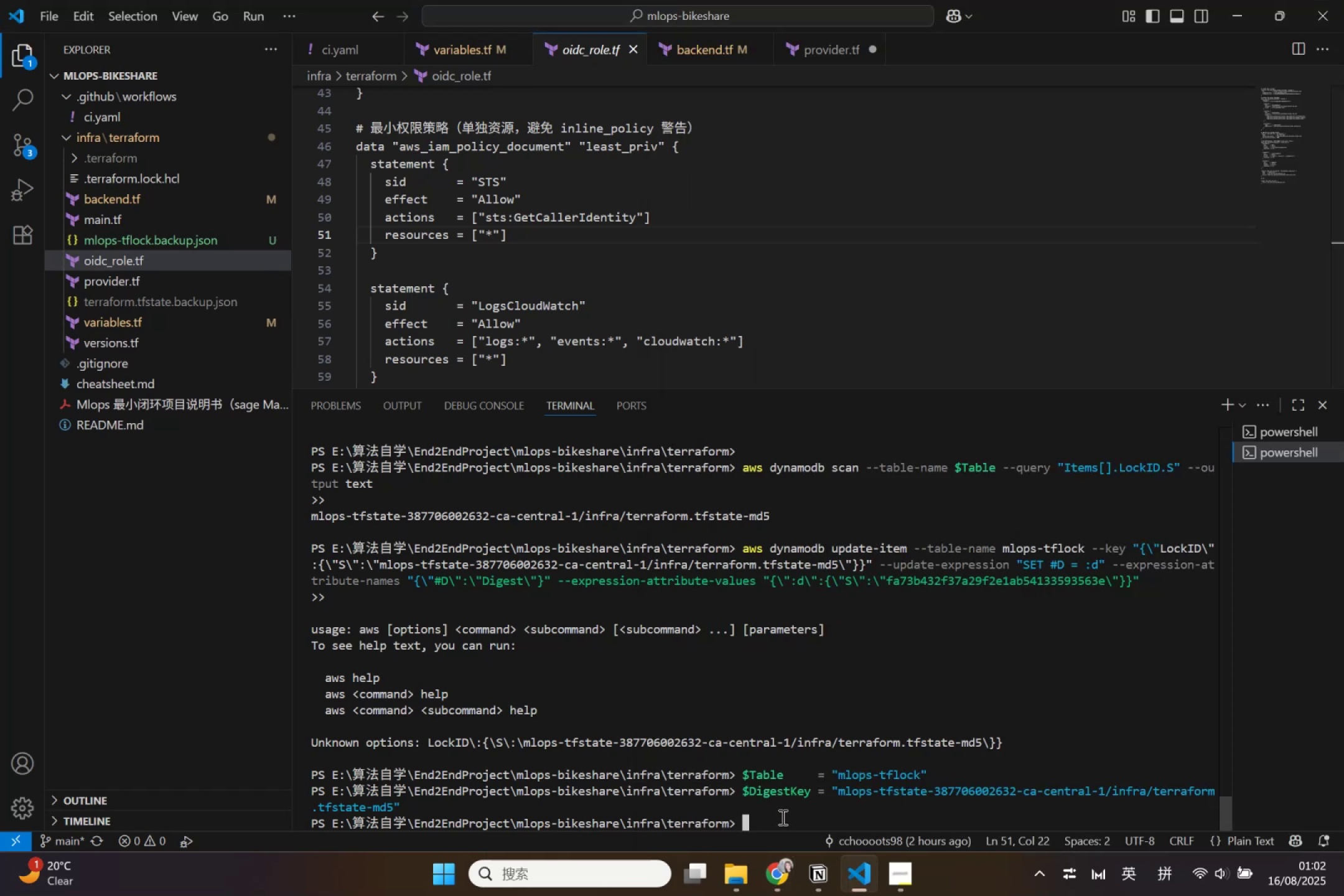 
key(Control+V)
 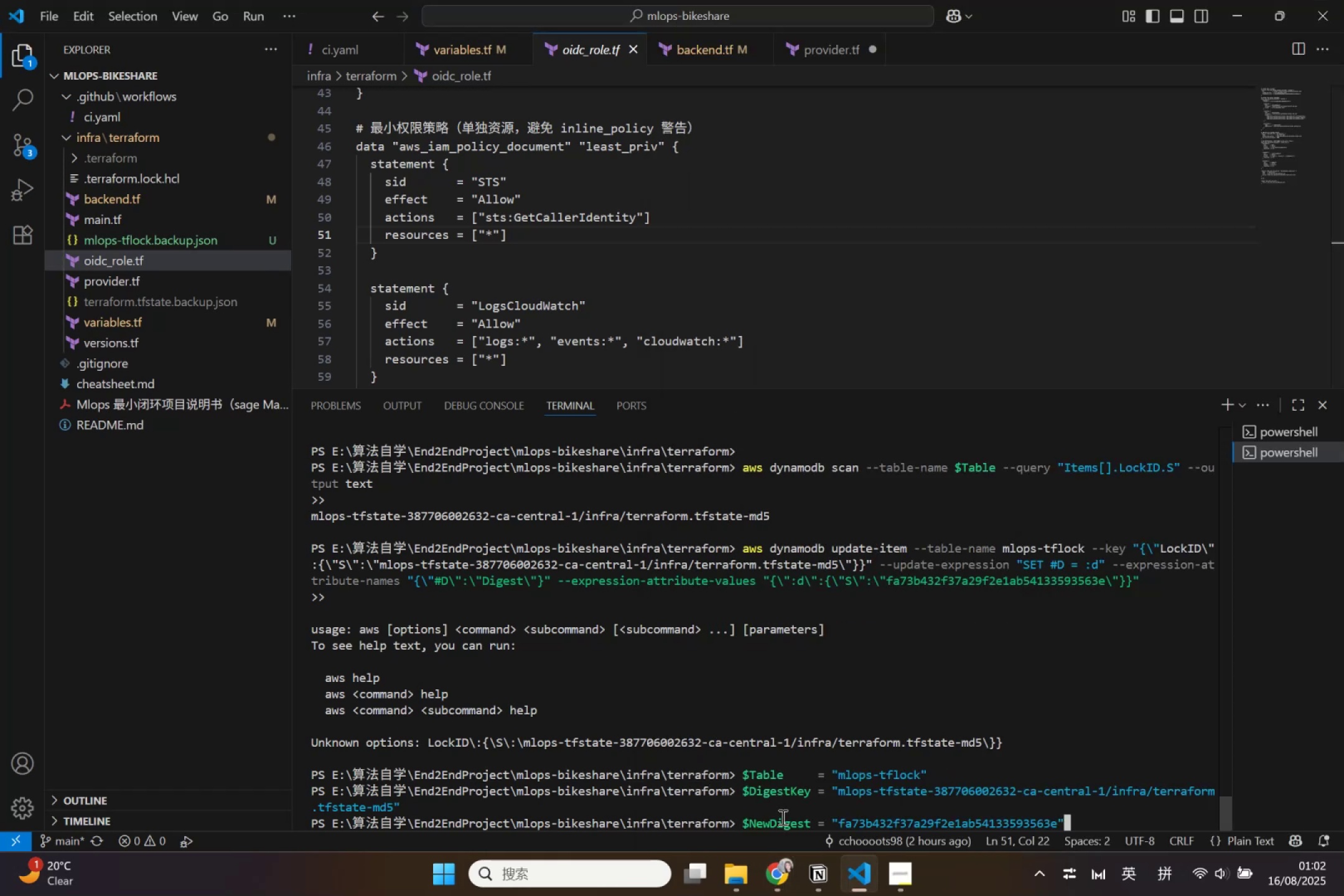 
key(Enter)
 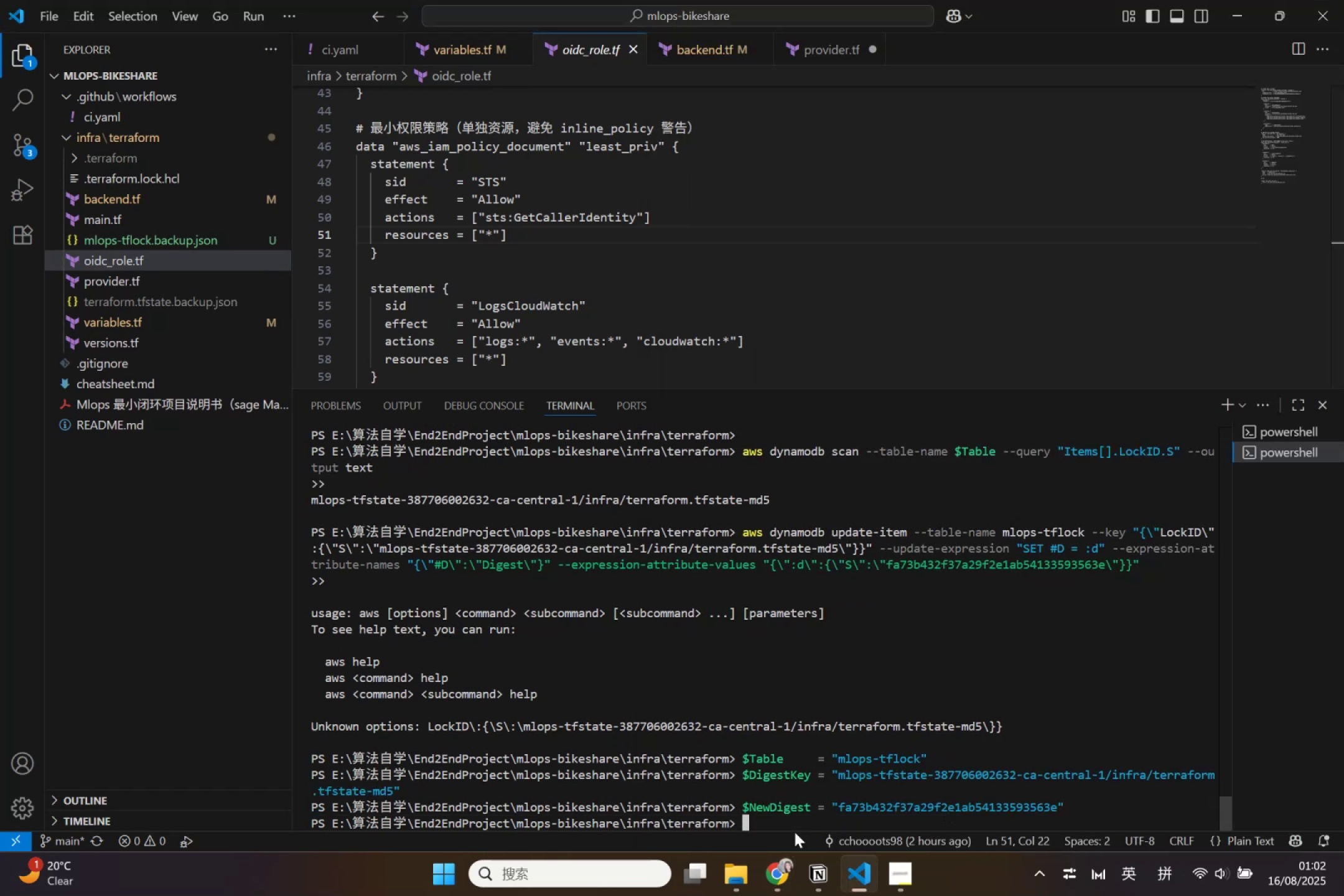 
left_click([816, 878])
 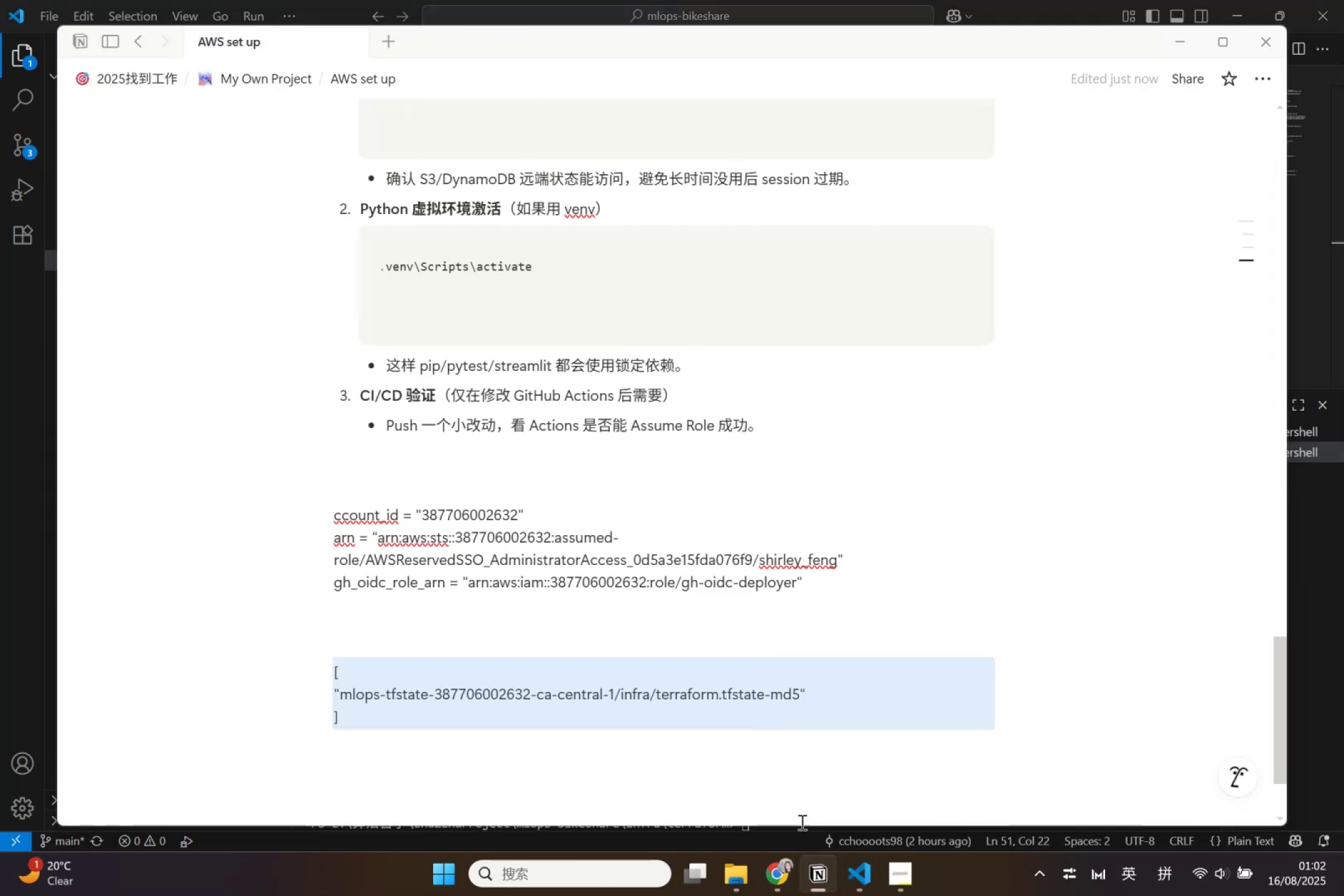 
left_click([819, 872])
 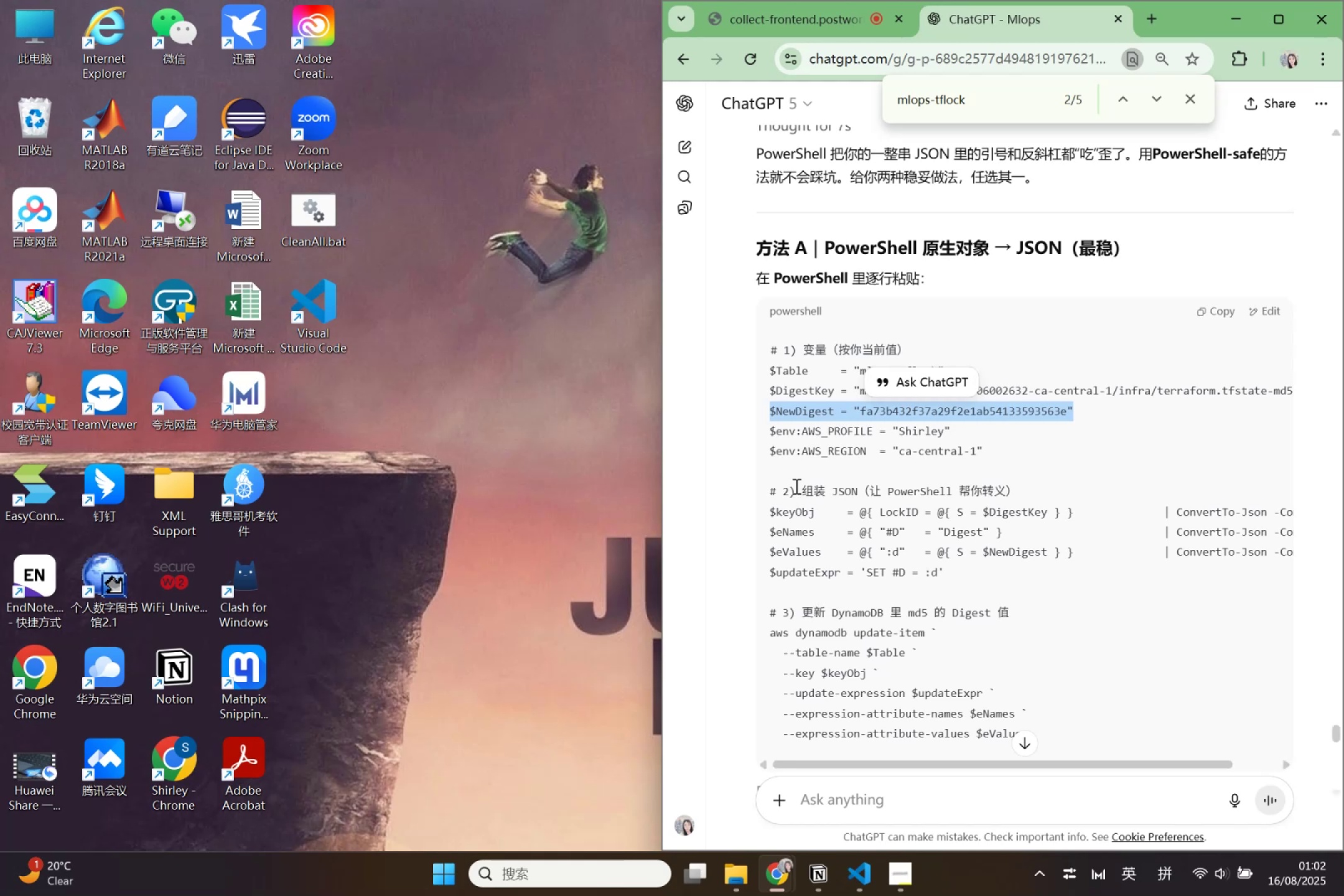 
left_click([787, 438])
 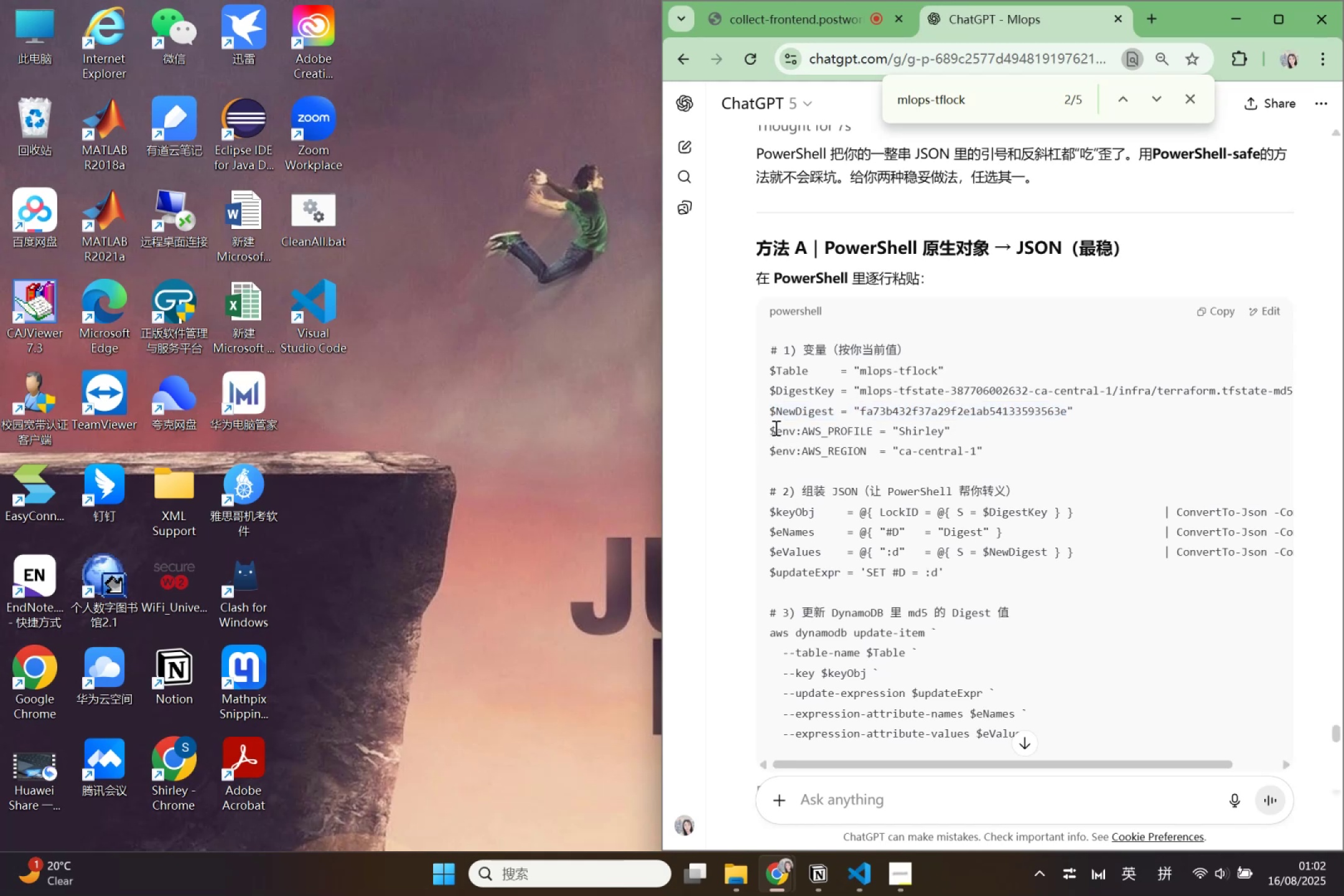 
left_click_drag(start_coordinate=[769, 427], to_coordinate=[983, 439])
 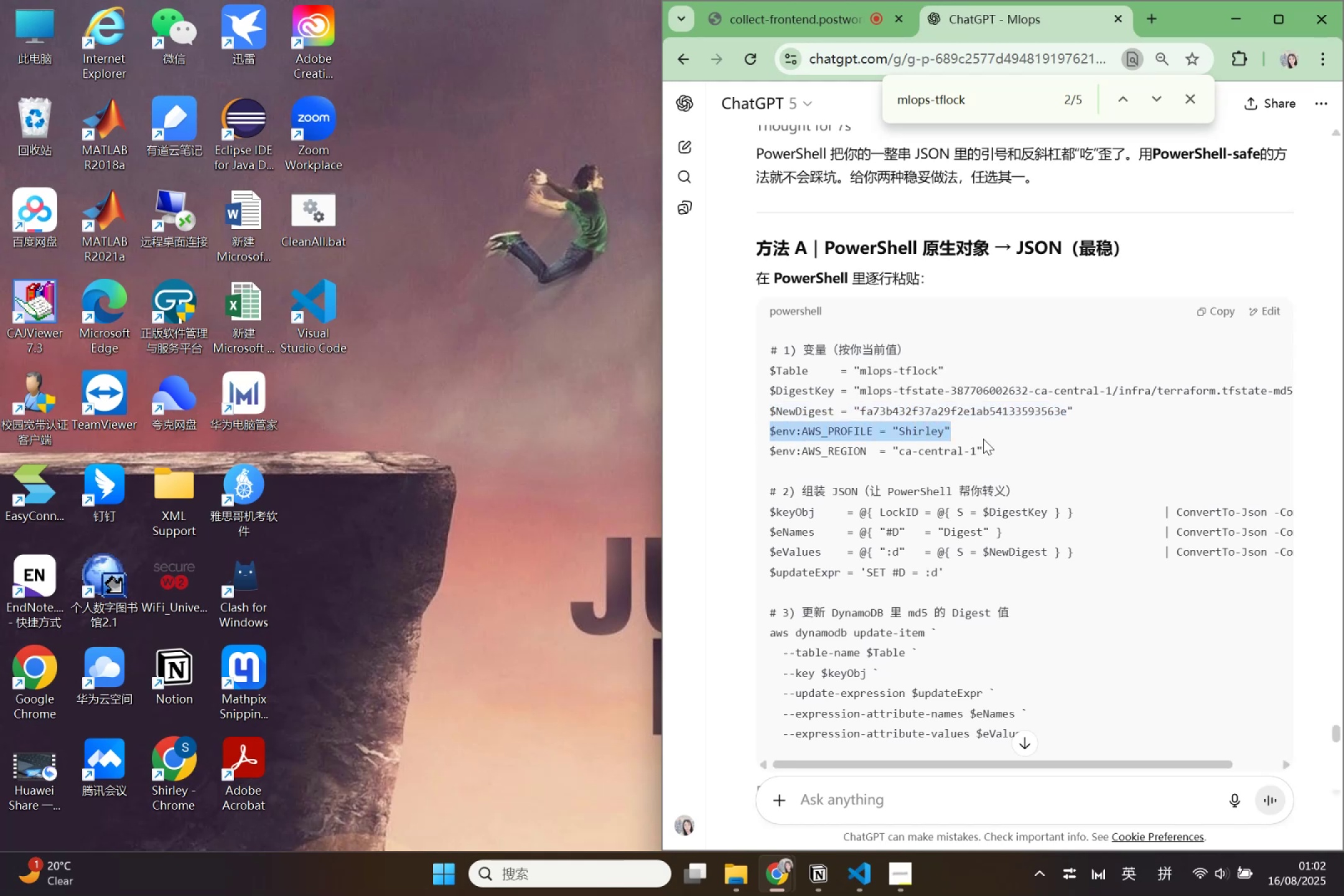 
key(Control+C)
 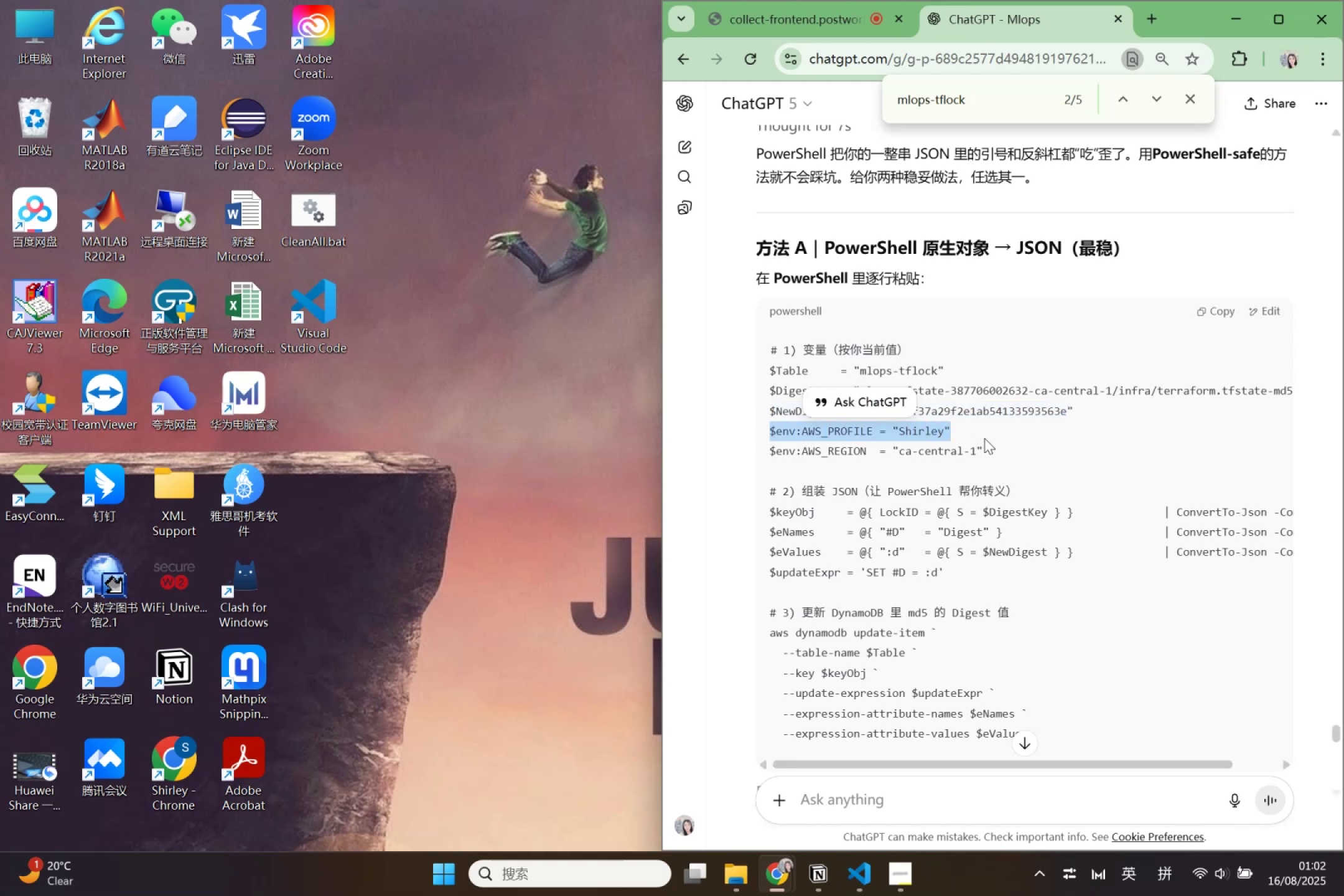 
scroll: coordinate [1024, 706], scroll_direction: down, amount: 2.0
 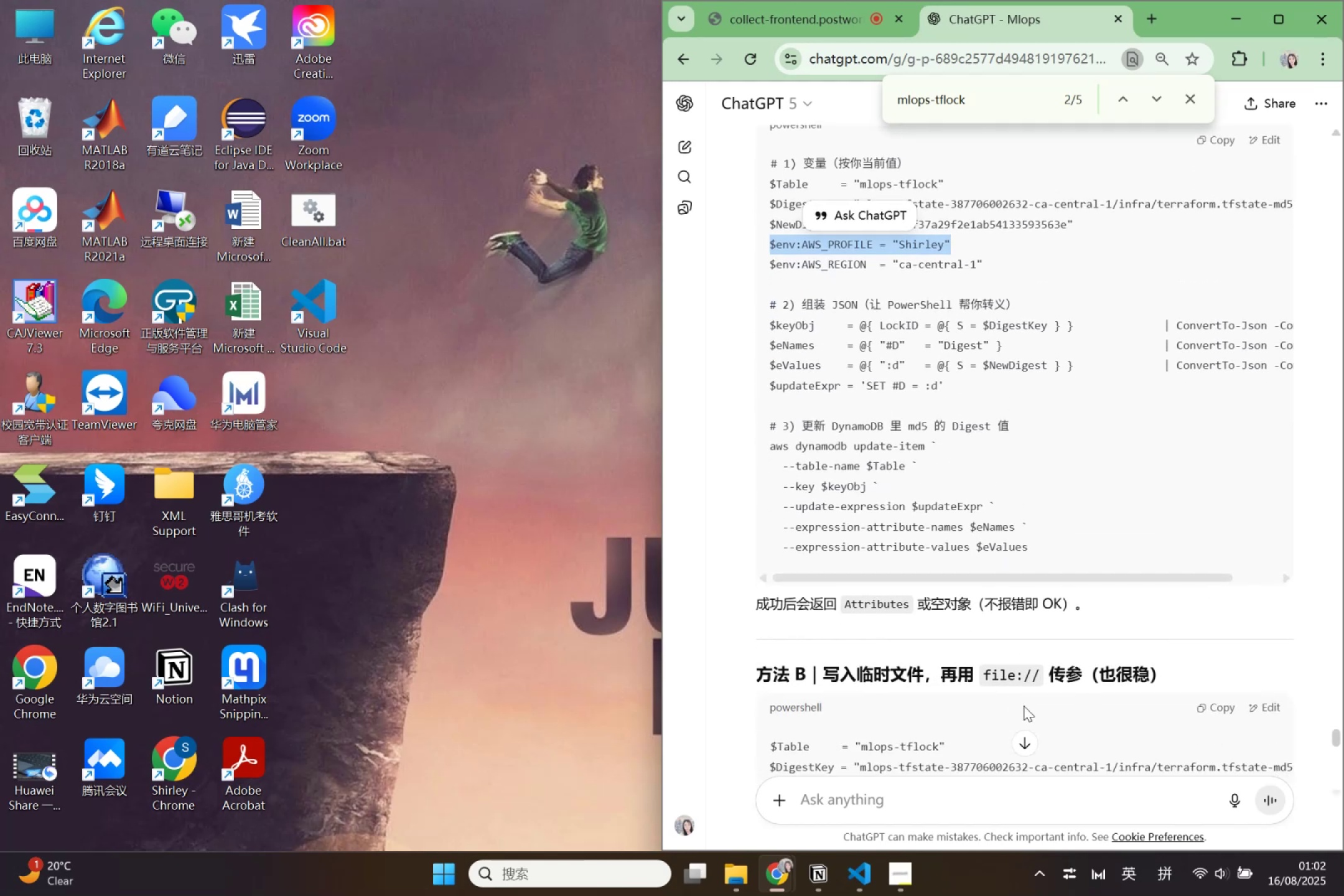 
scroll: coordinate [1026, 691], scroll_direction: up, amount: 3.0
 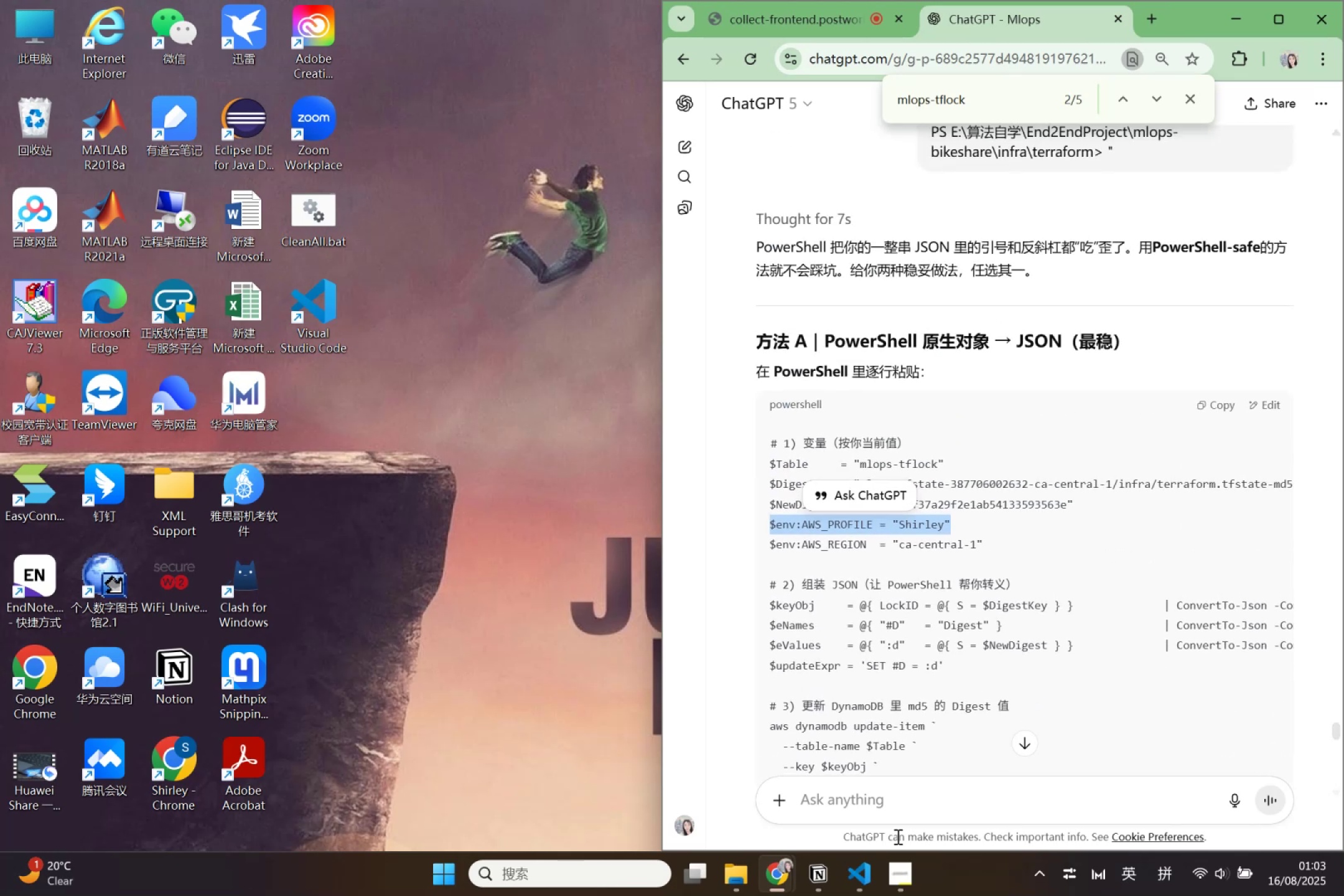 
left_click([860, 879])
 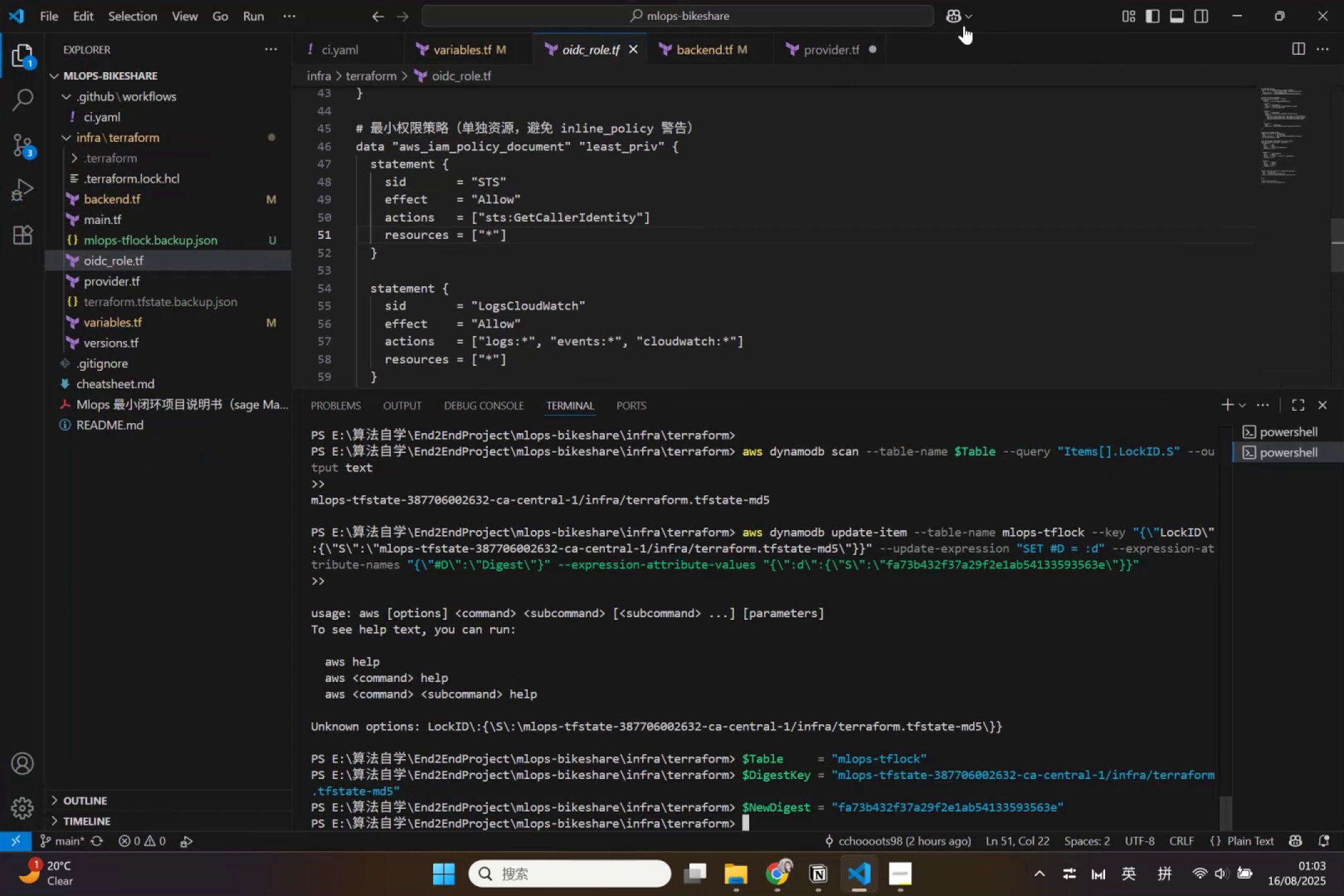 
left_click_drag(start_coordinate=[1025, 12], to_coordinate=[511, 121])
 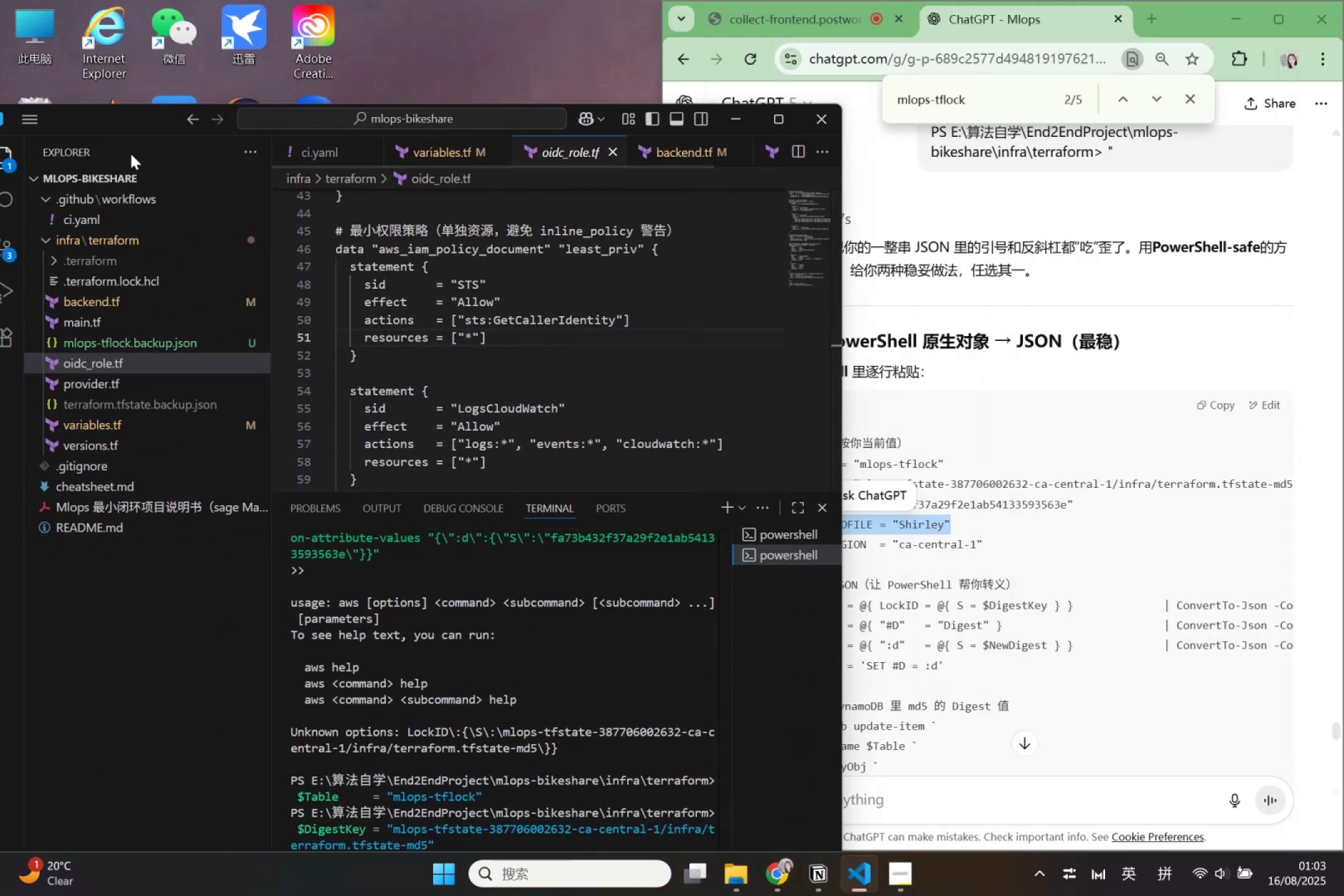 
left_click_drag(start_coordinate=[127, 118], to_coordinate=[263, 115])
 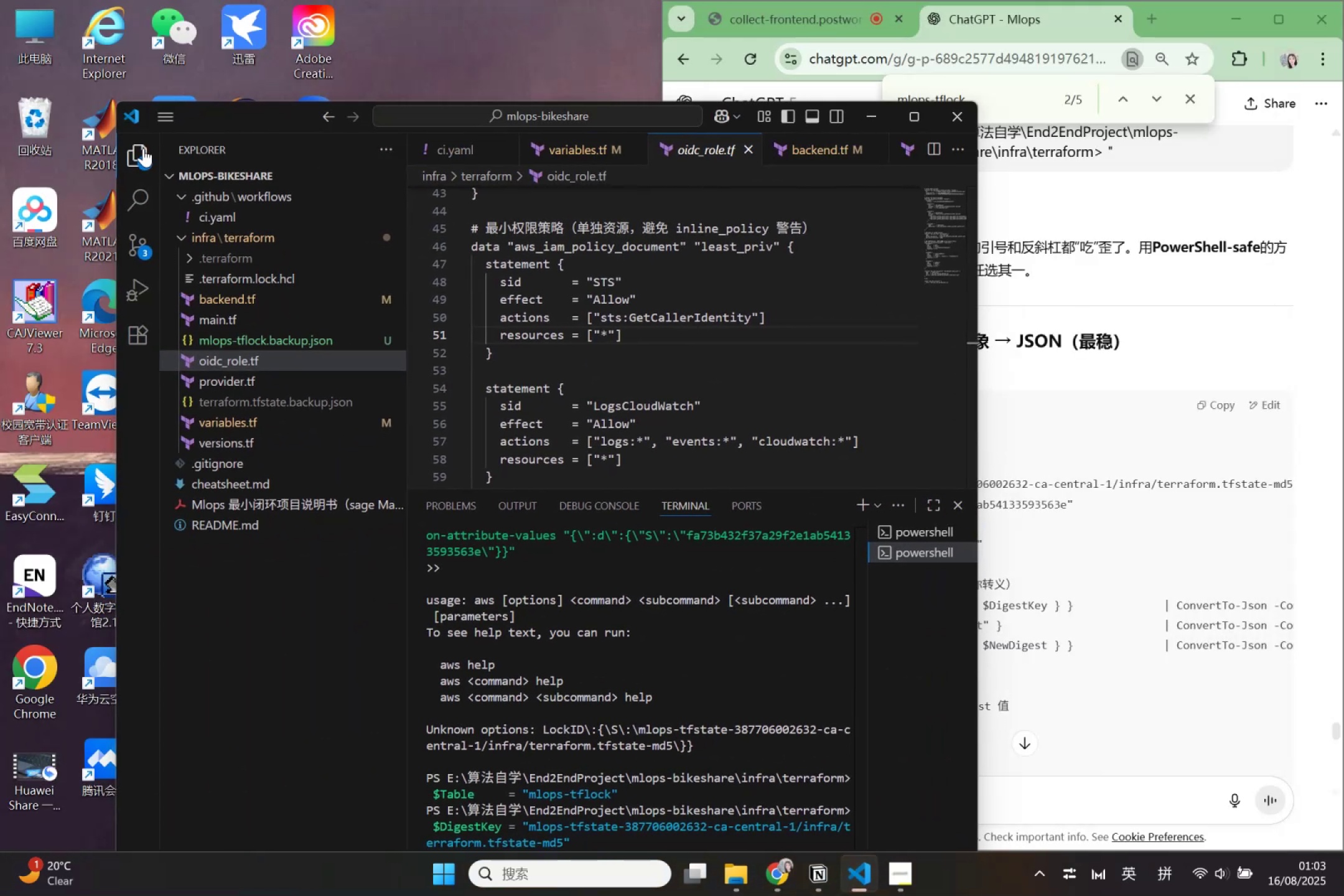 
left_click([143, 148])
 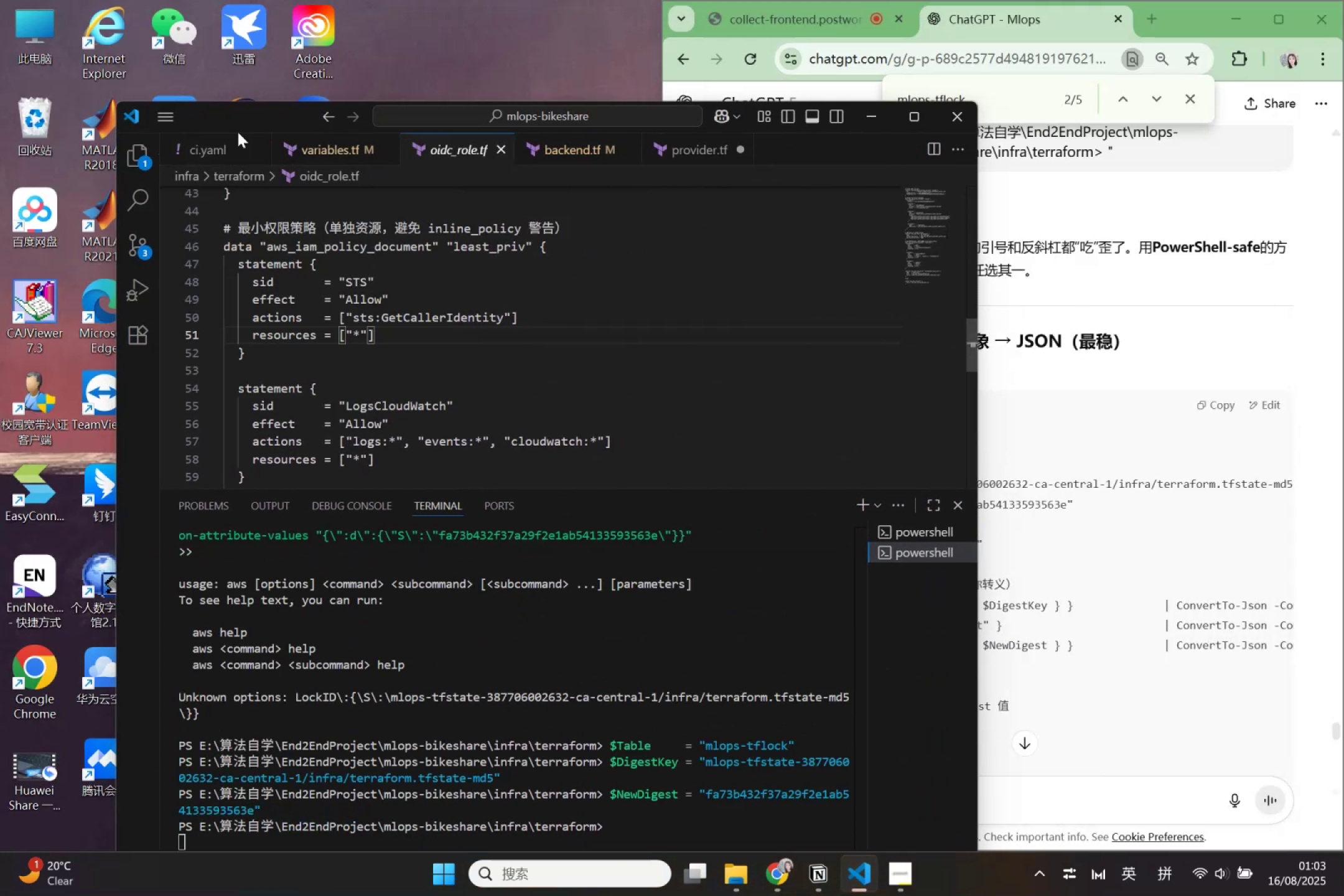 
left_click_drag(start_coordinate=[244, 125], to_coordinate=[114, 35])
 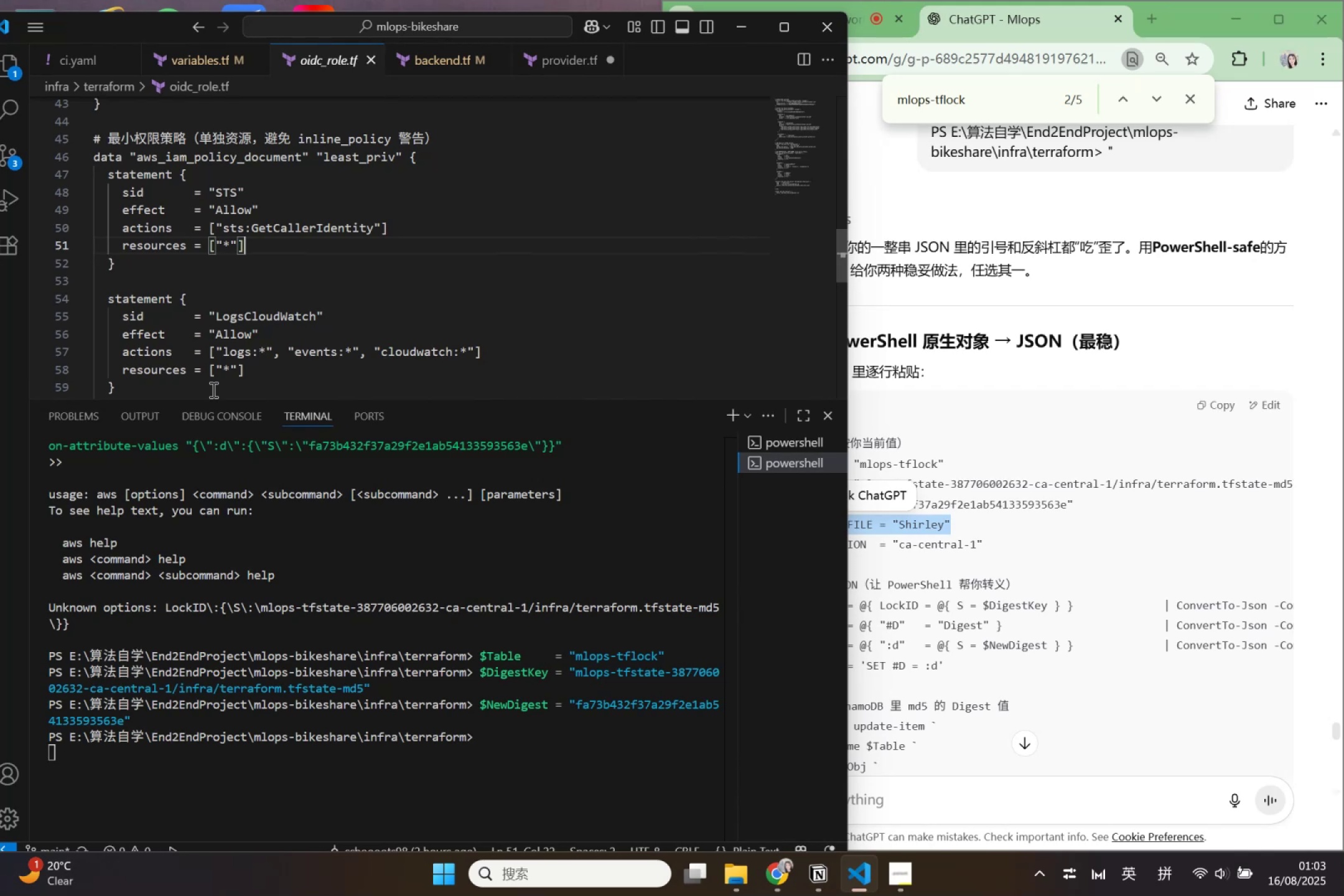 
scroll: coordinate [354, 745], scroll_direction: down, amount: 9.0
 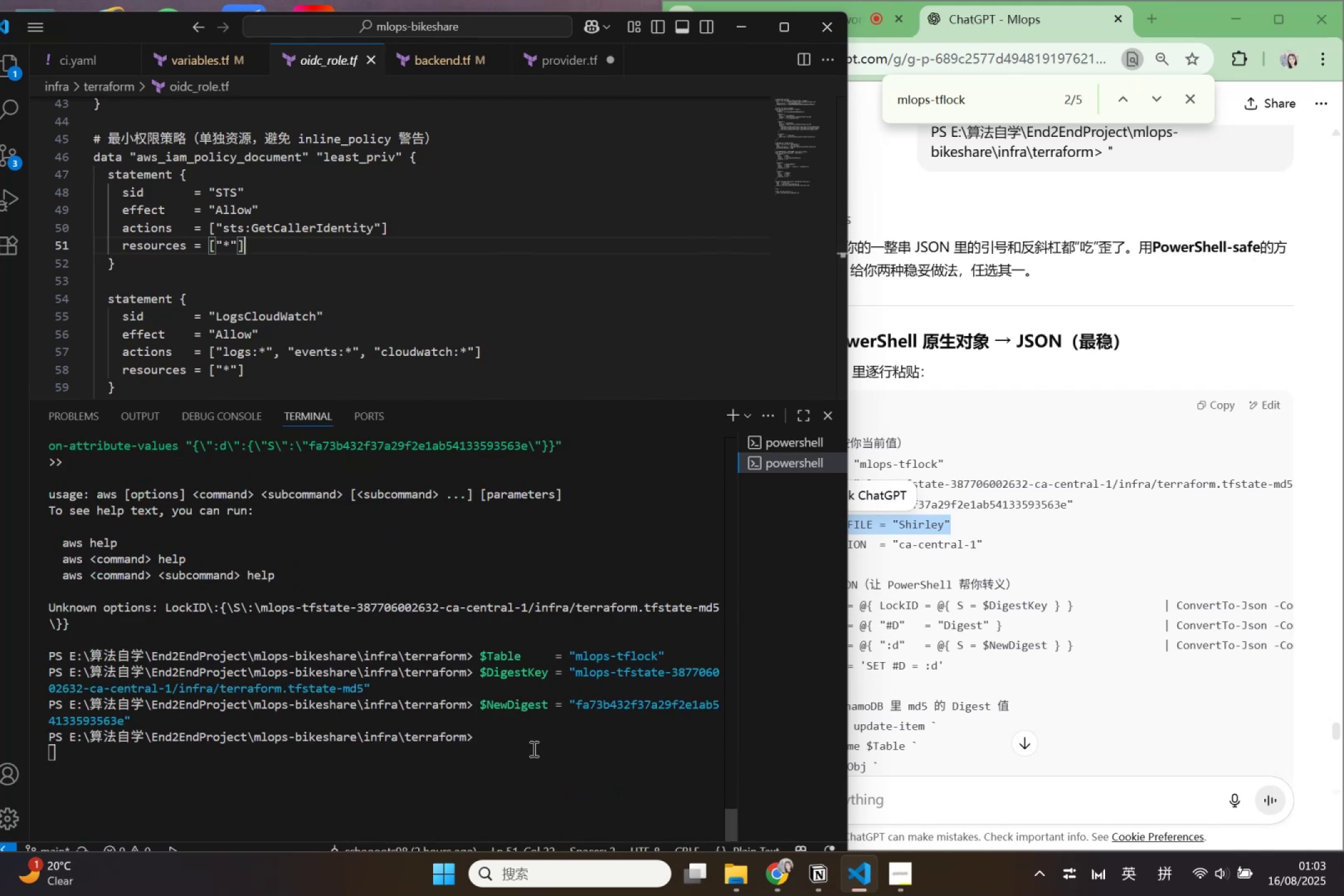 
left_click([535, 747])
 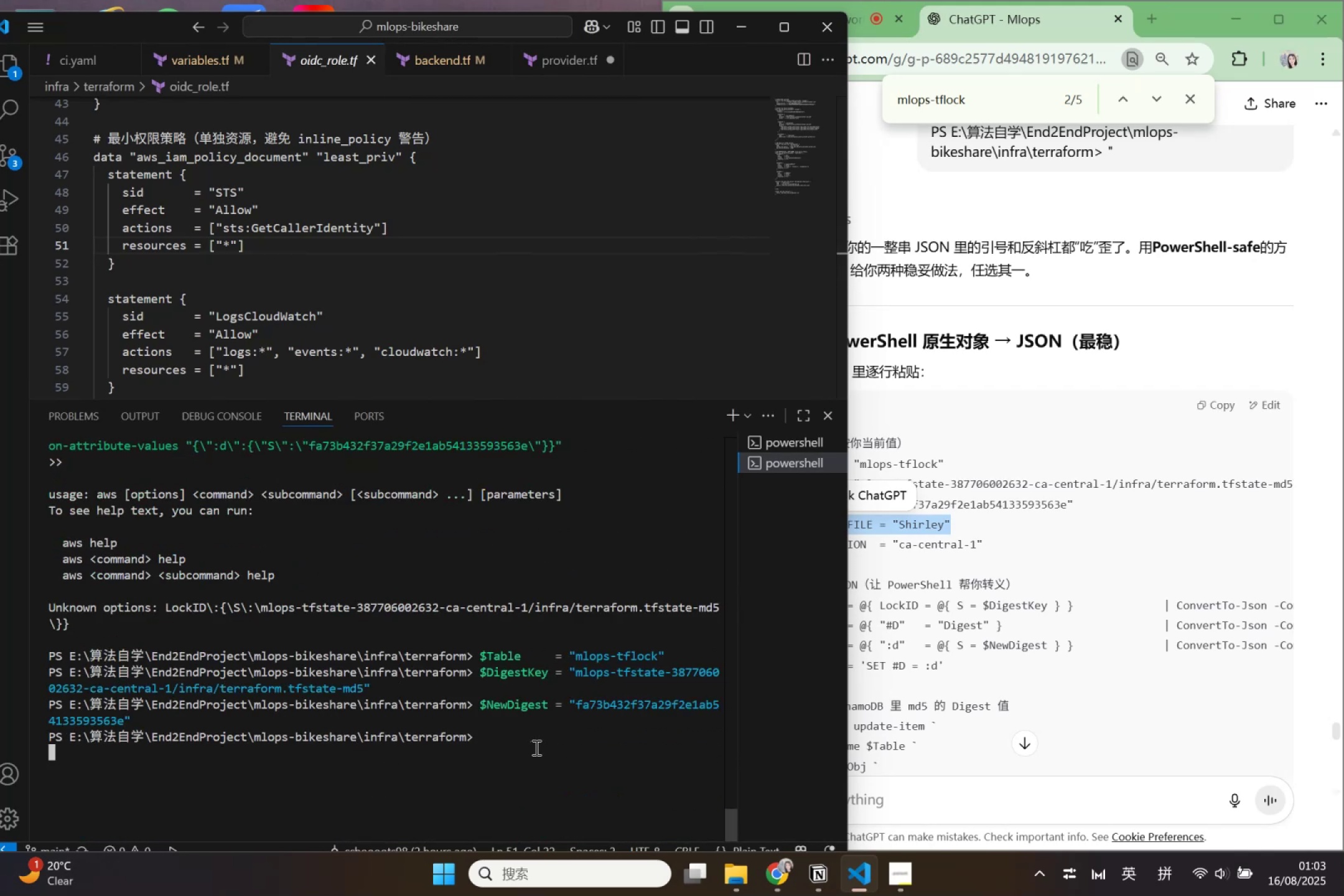 
key(Control+V)
 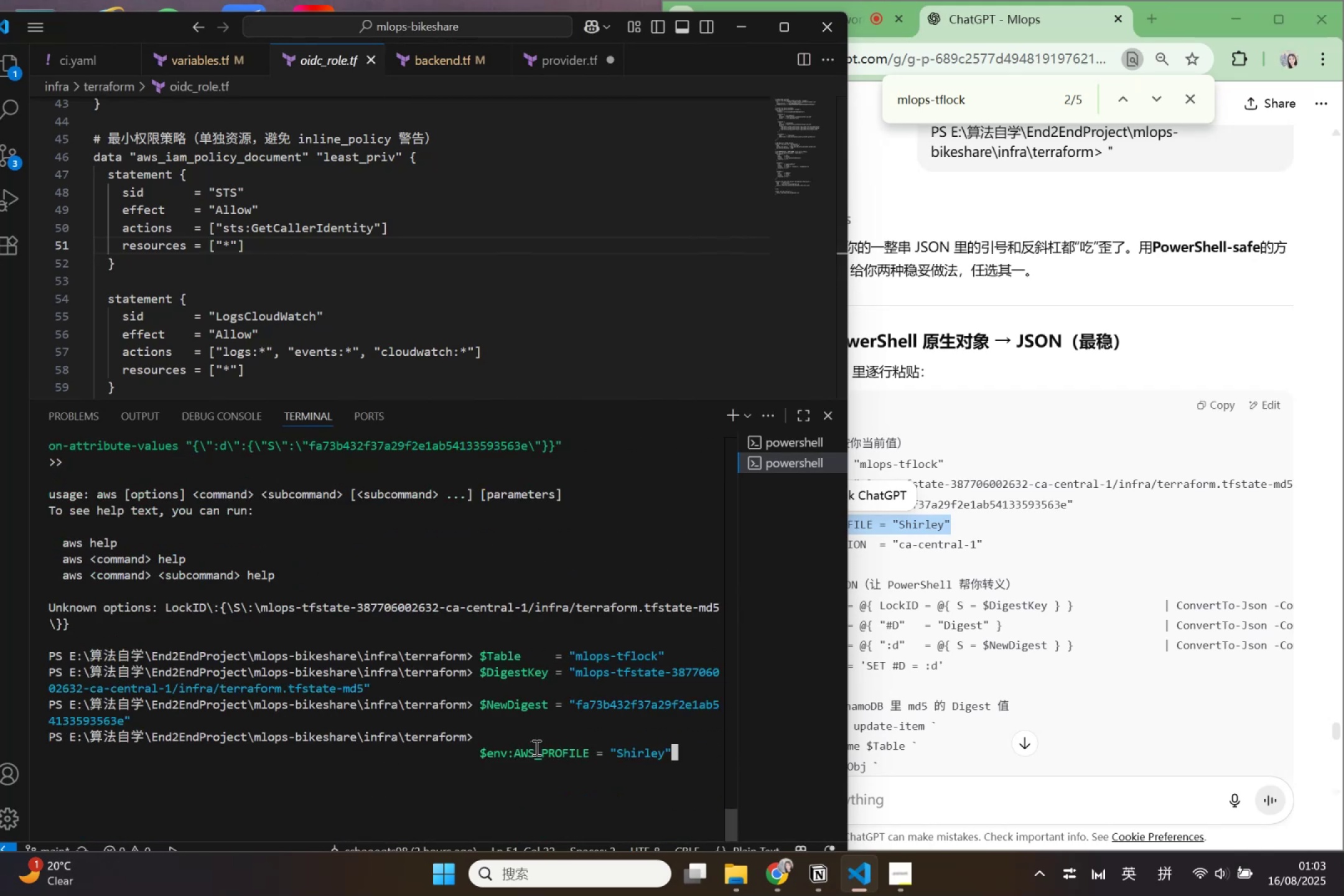 
key(Enter)
 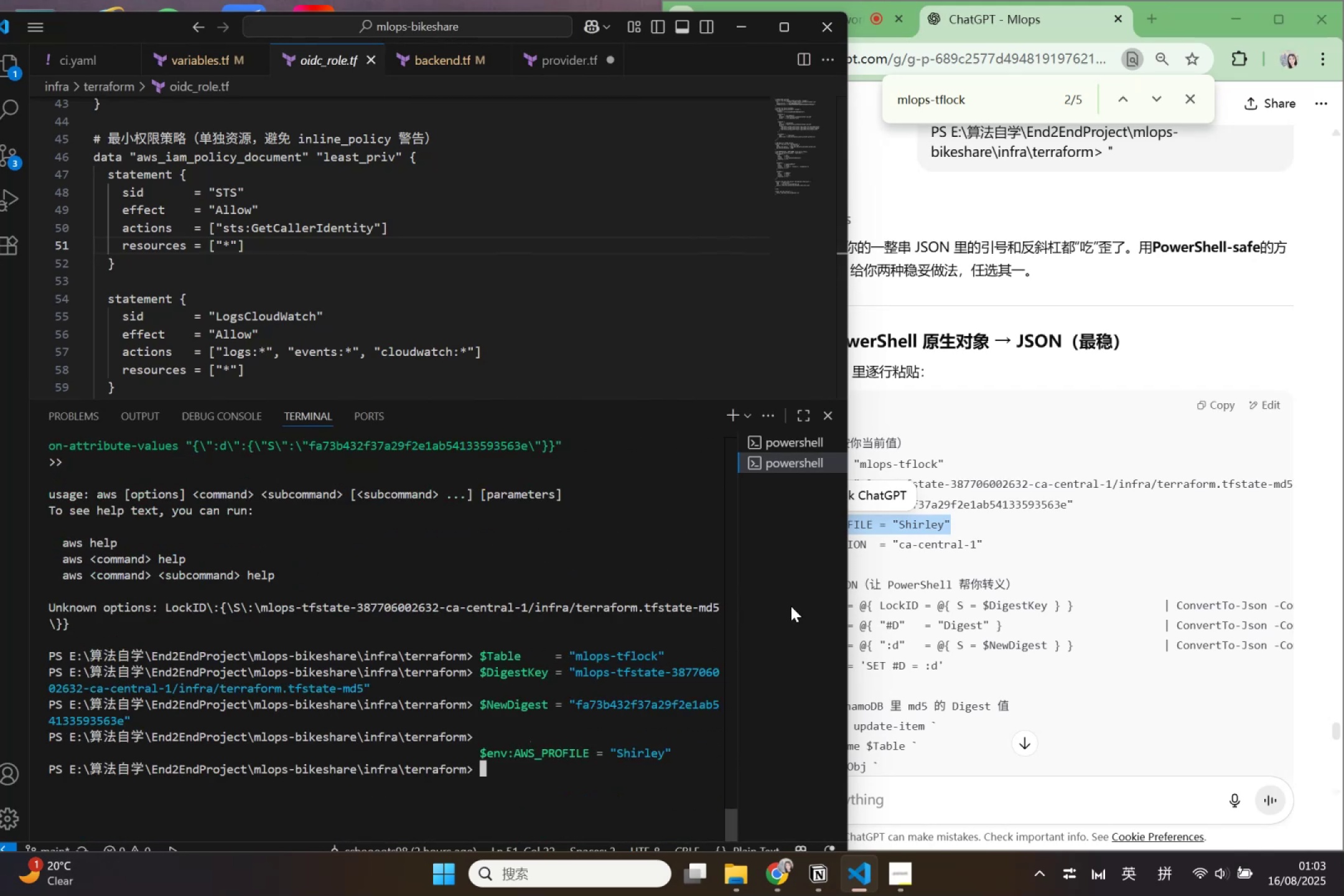 
left_click_drag(start_coordinate=[1017, 542], to_coordinate=[765, 540])
 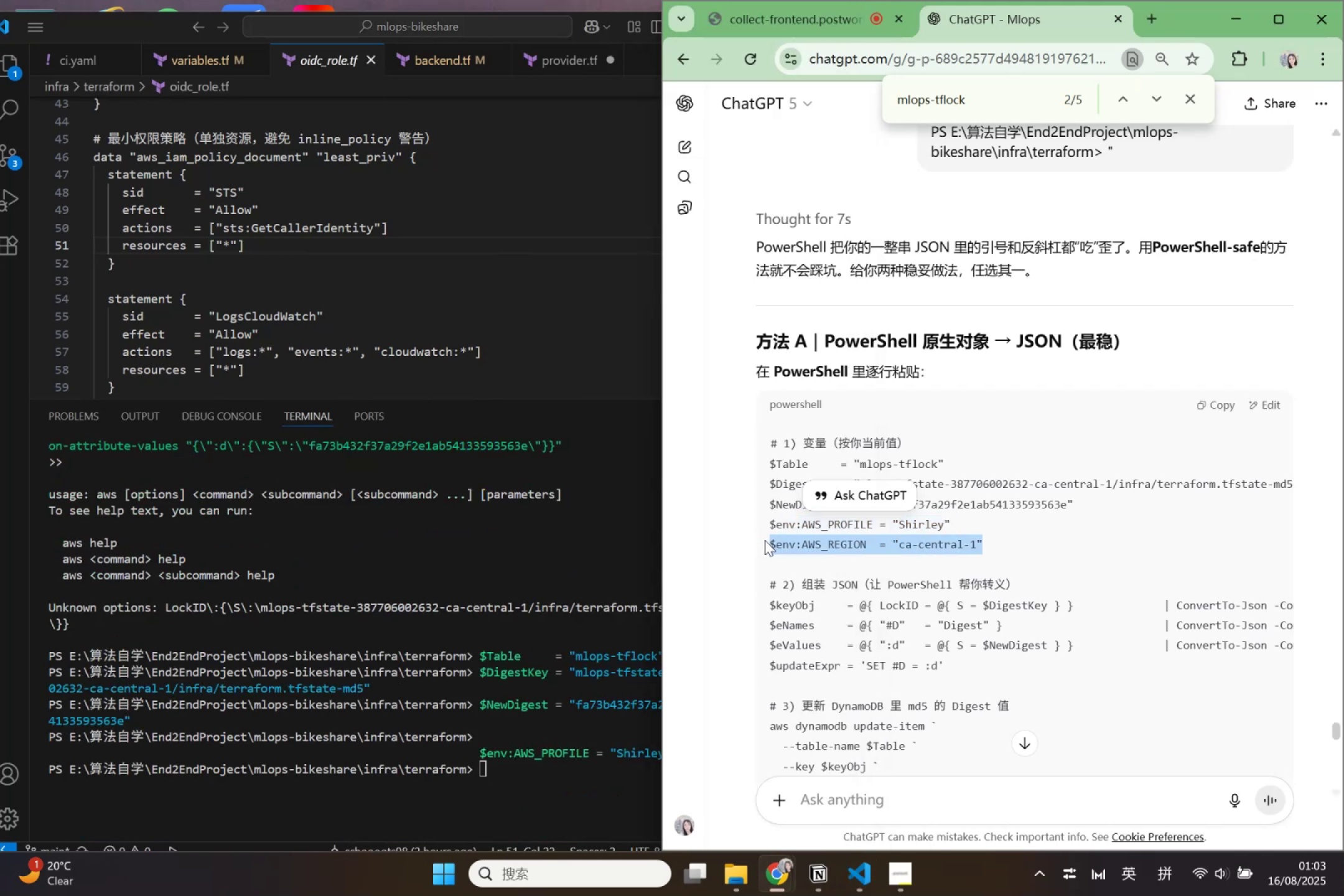 
key(Control+C)
 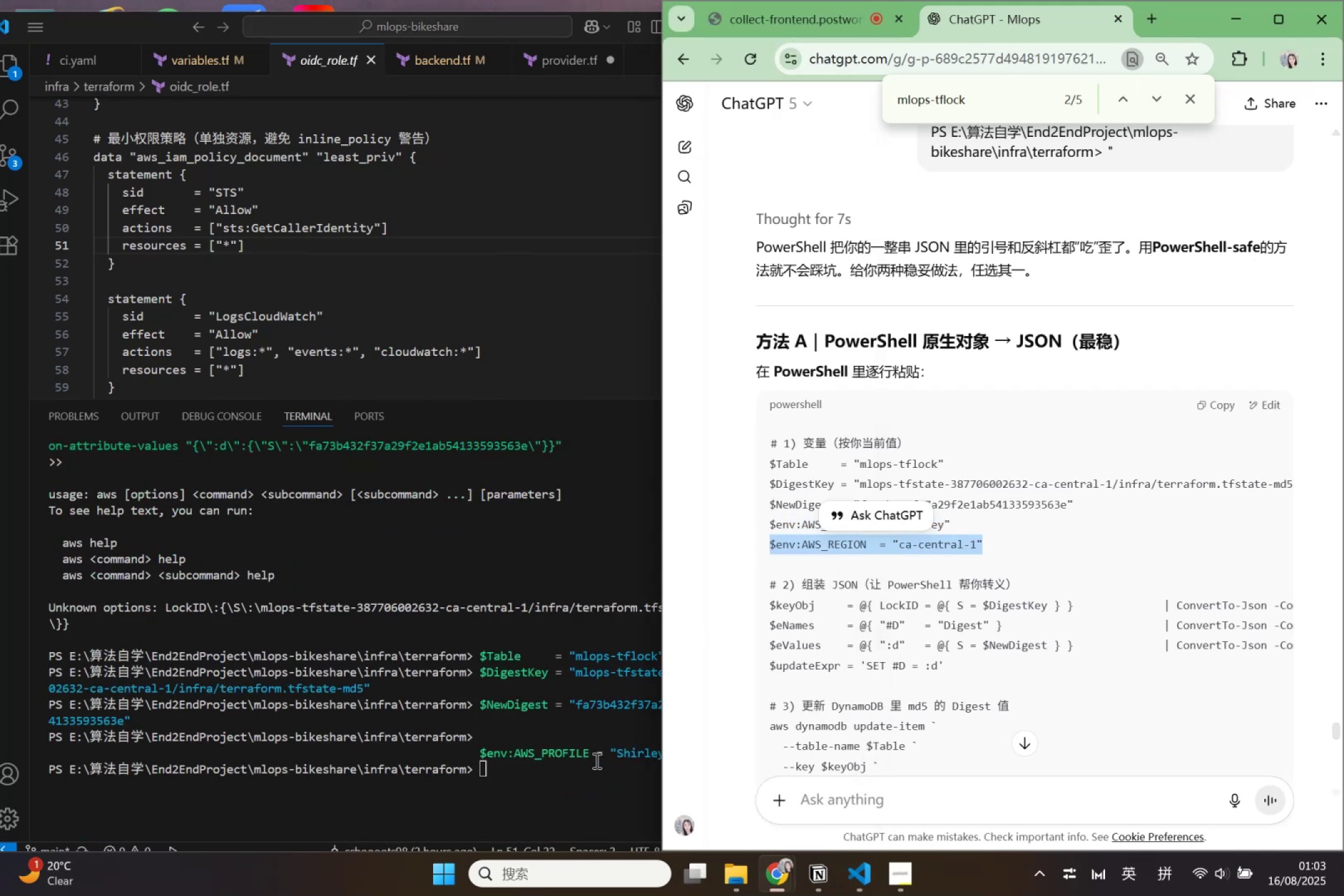 
left_click([577, 777])
 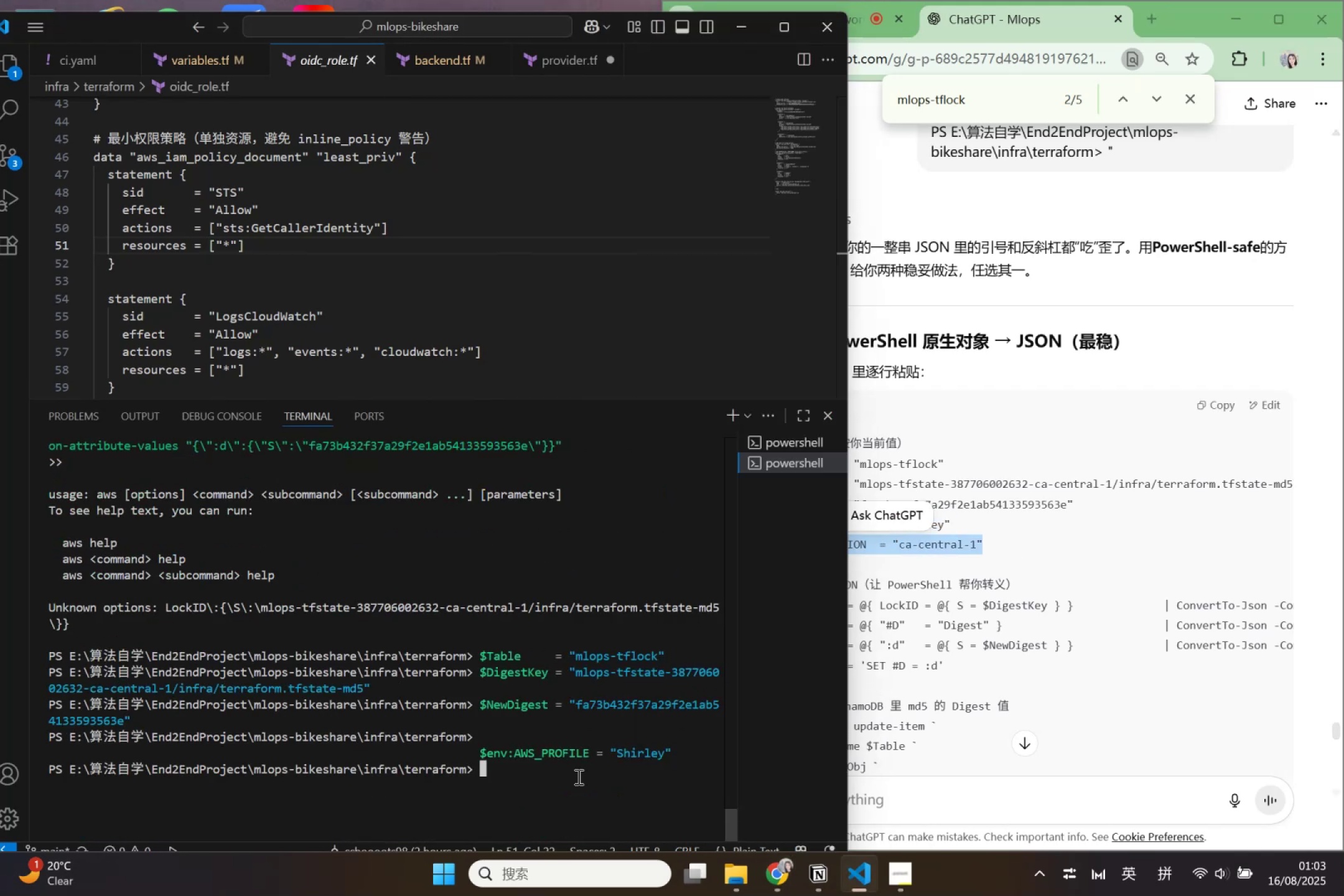 
key(Control+V)
 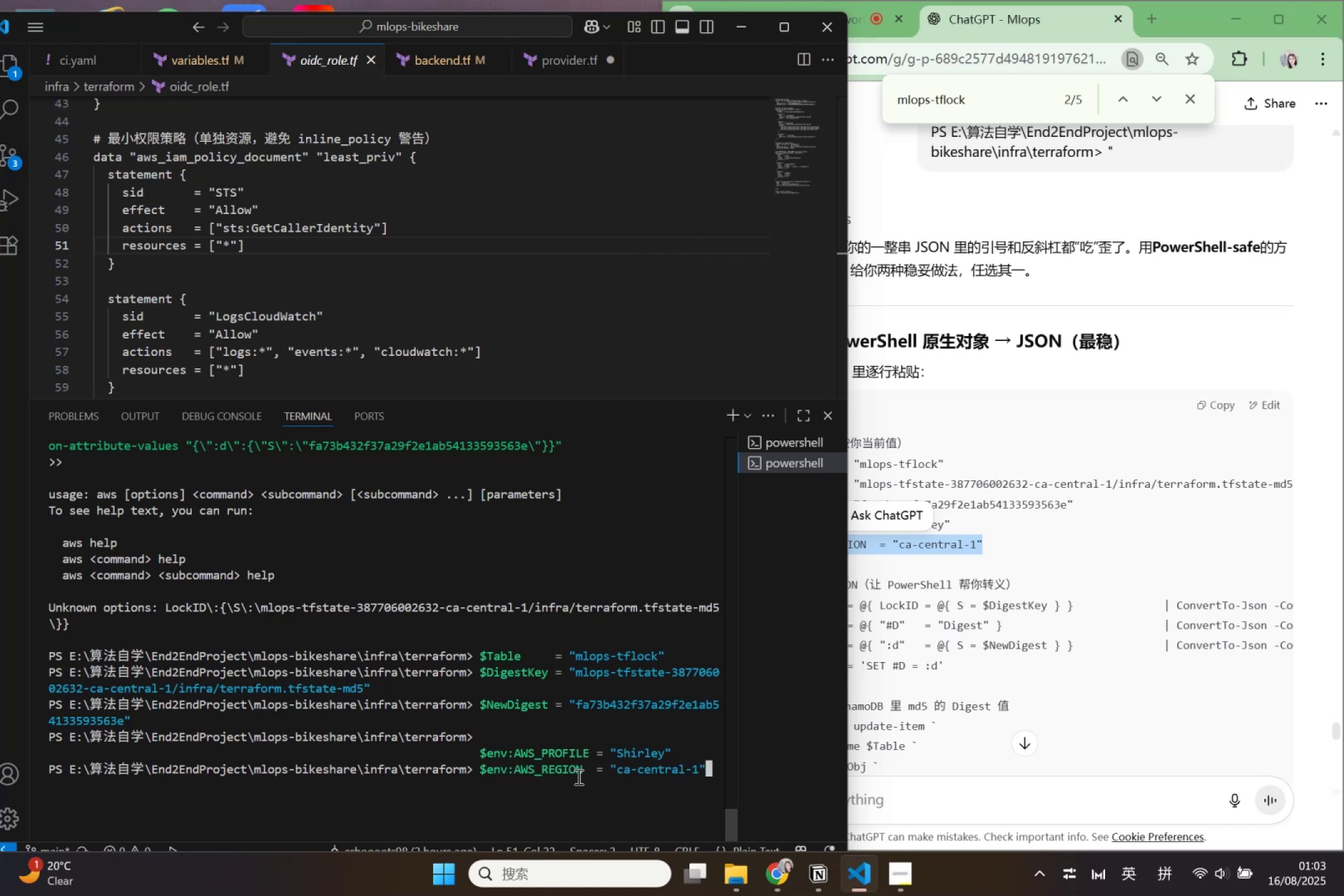 
key(Enter)
 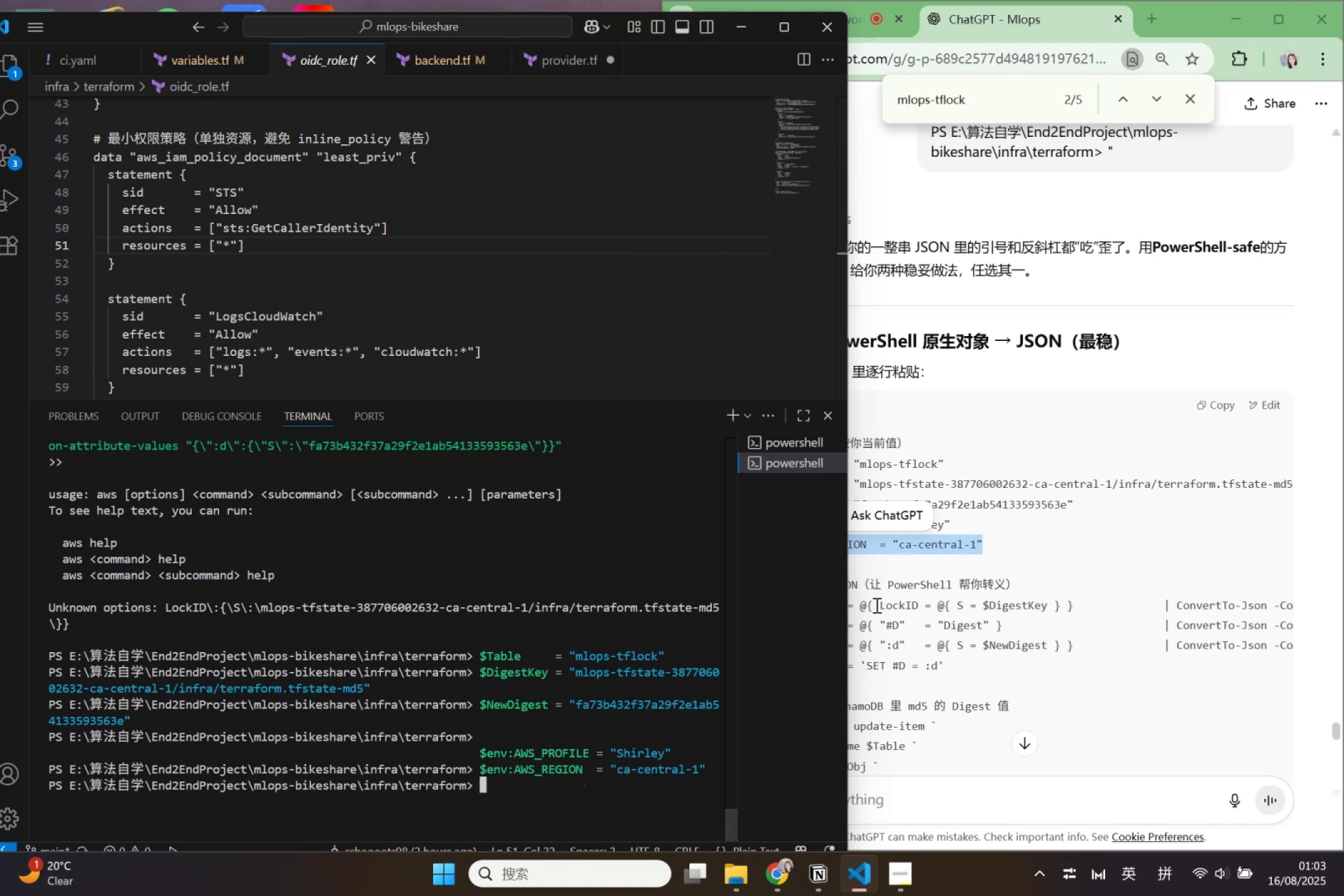 
left_click([931, 573])
 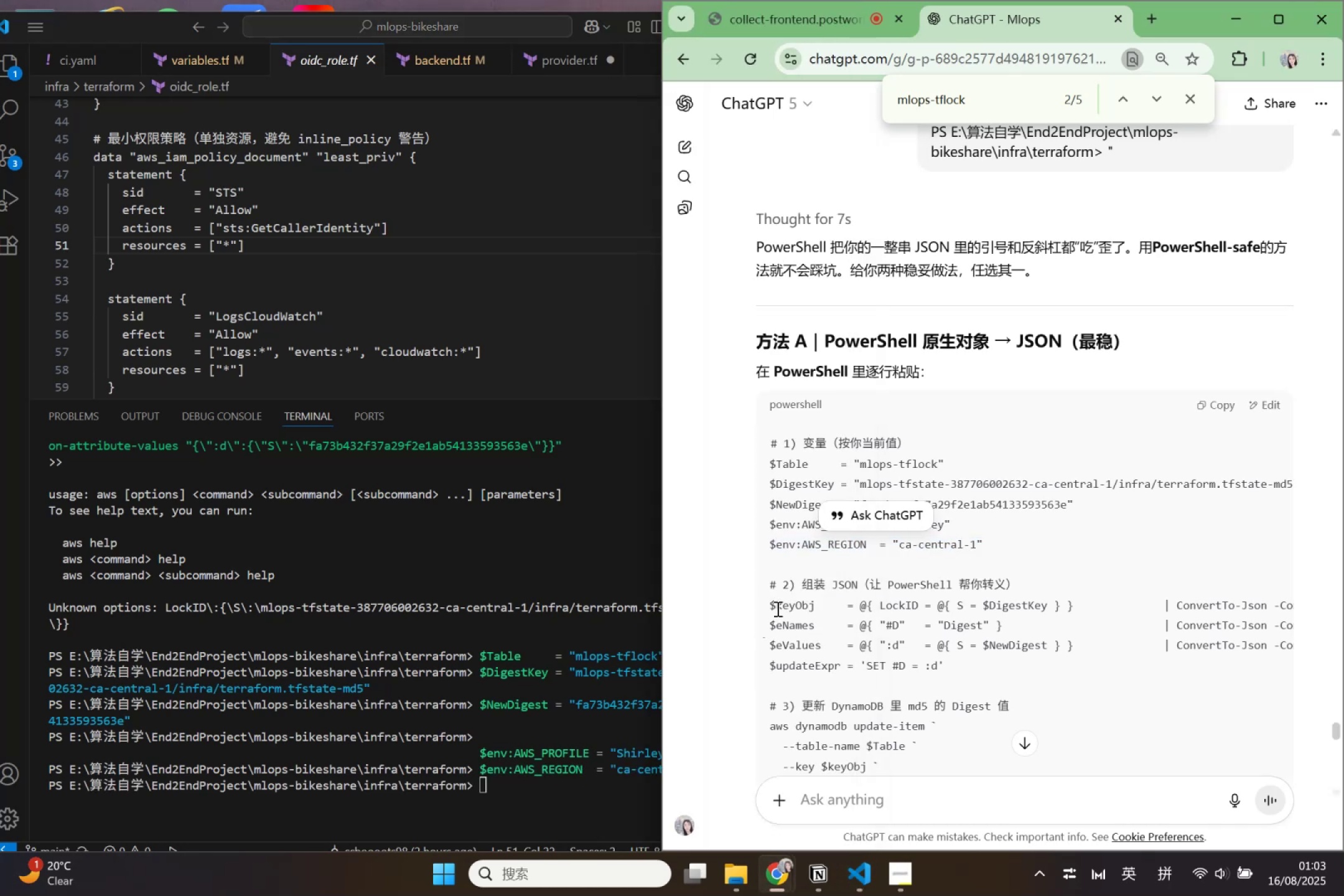 
left_click_drag(start_coordinate=[771, 604], to_coordinate=[1305, 599])
 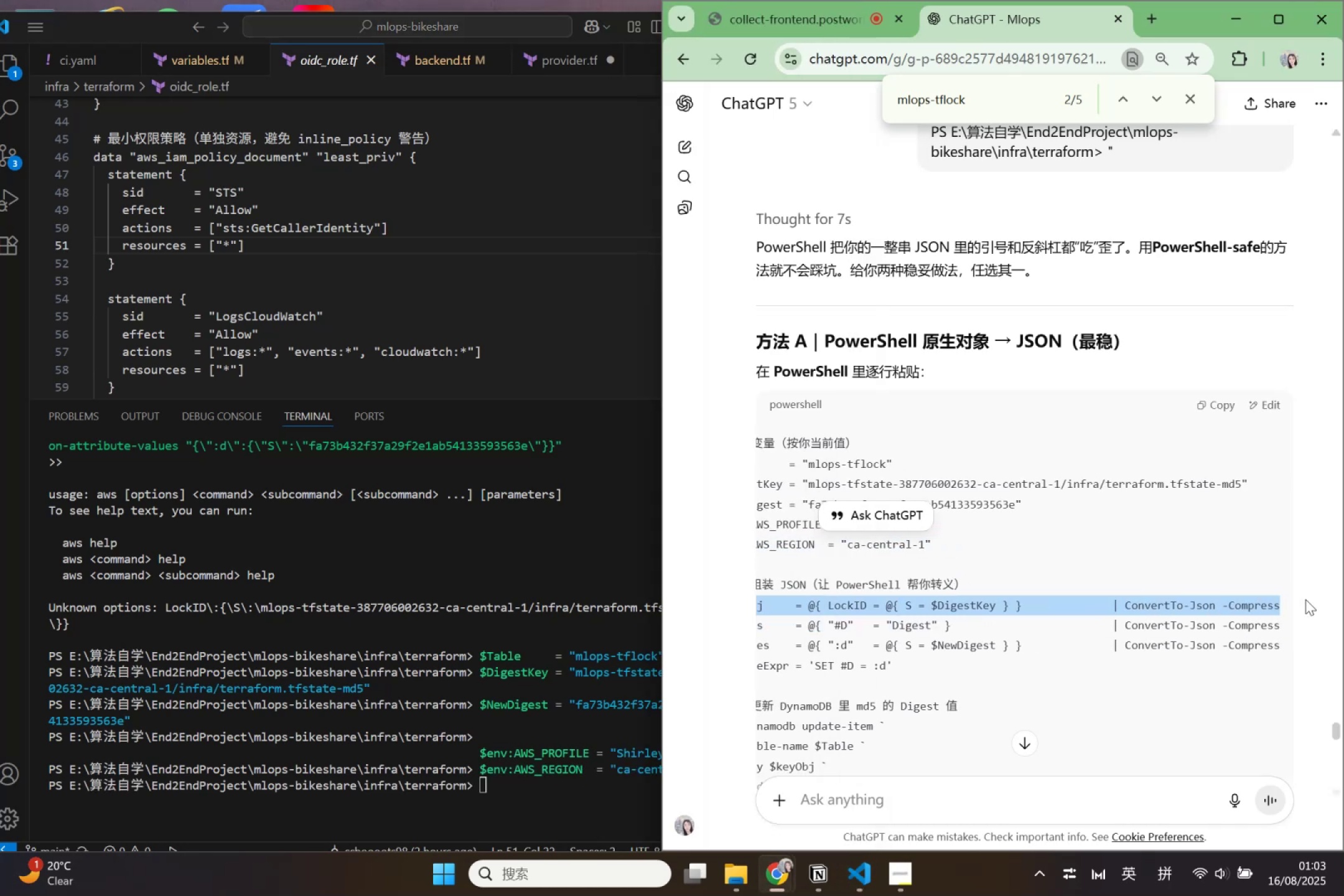 
key(Control+C)
 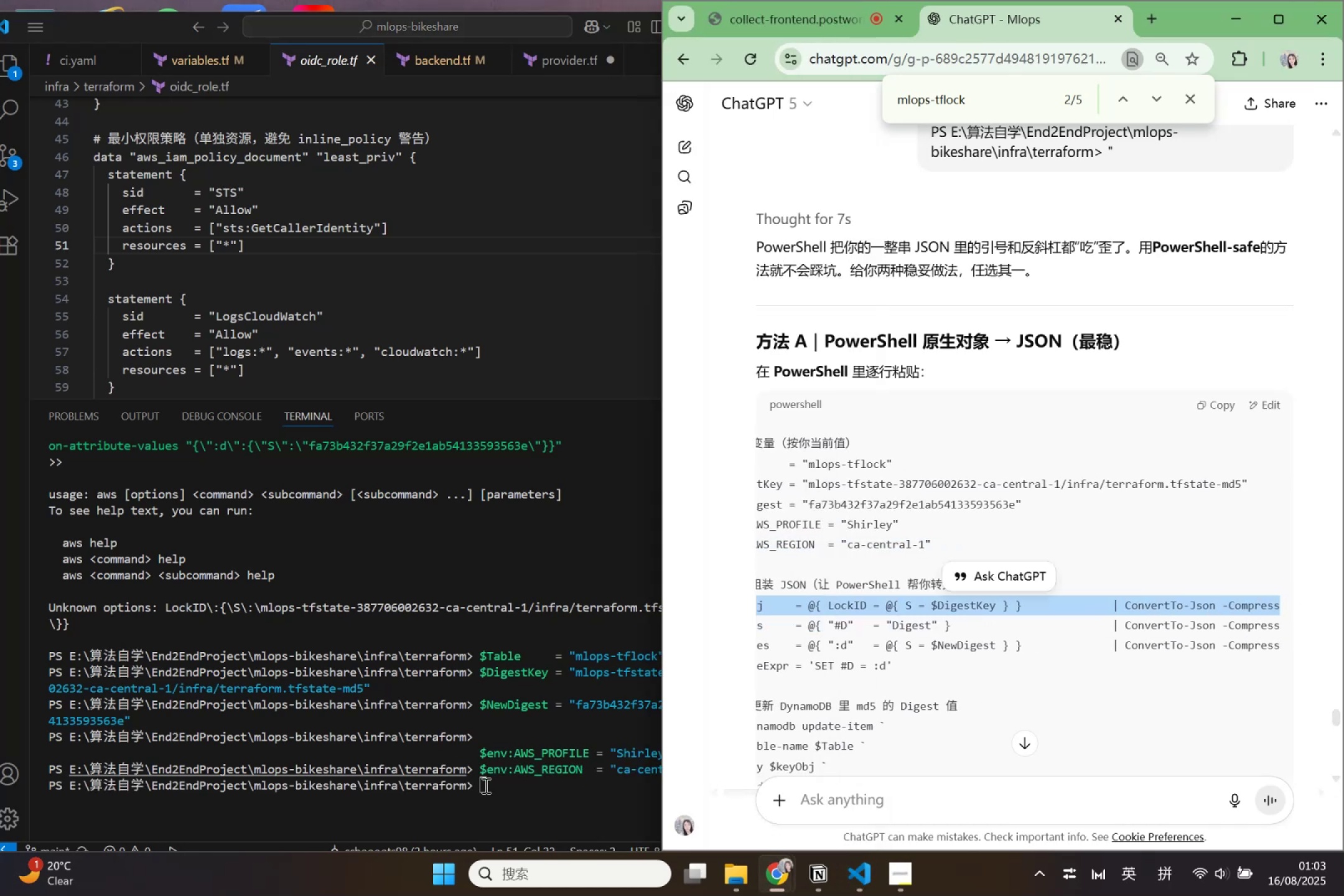 
left_click([511, 793])
 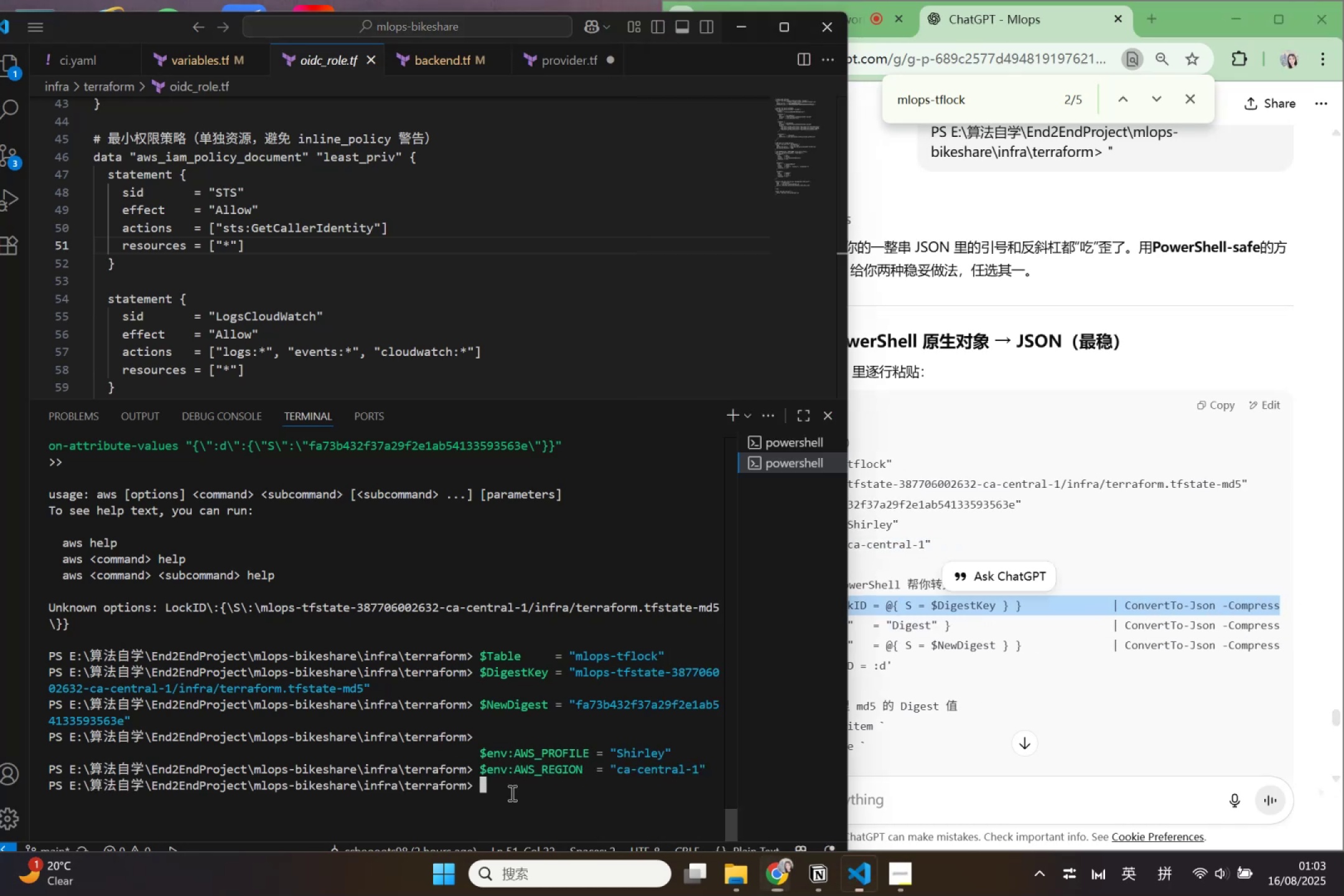 
key(Control+V)
 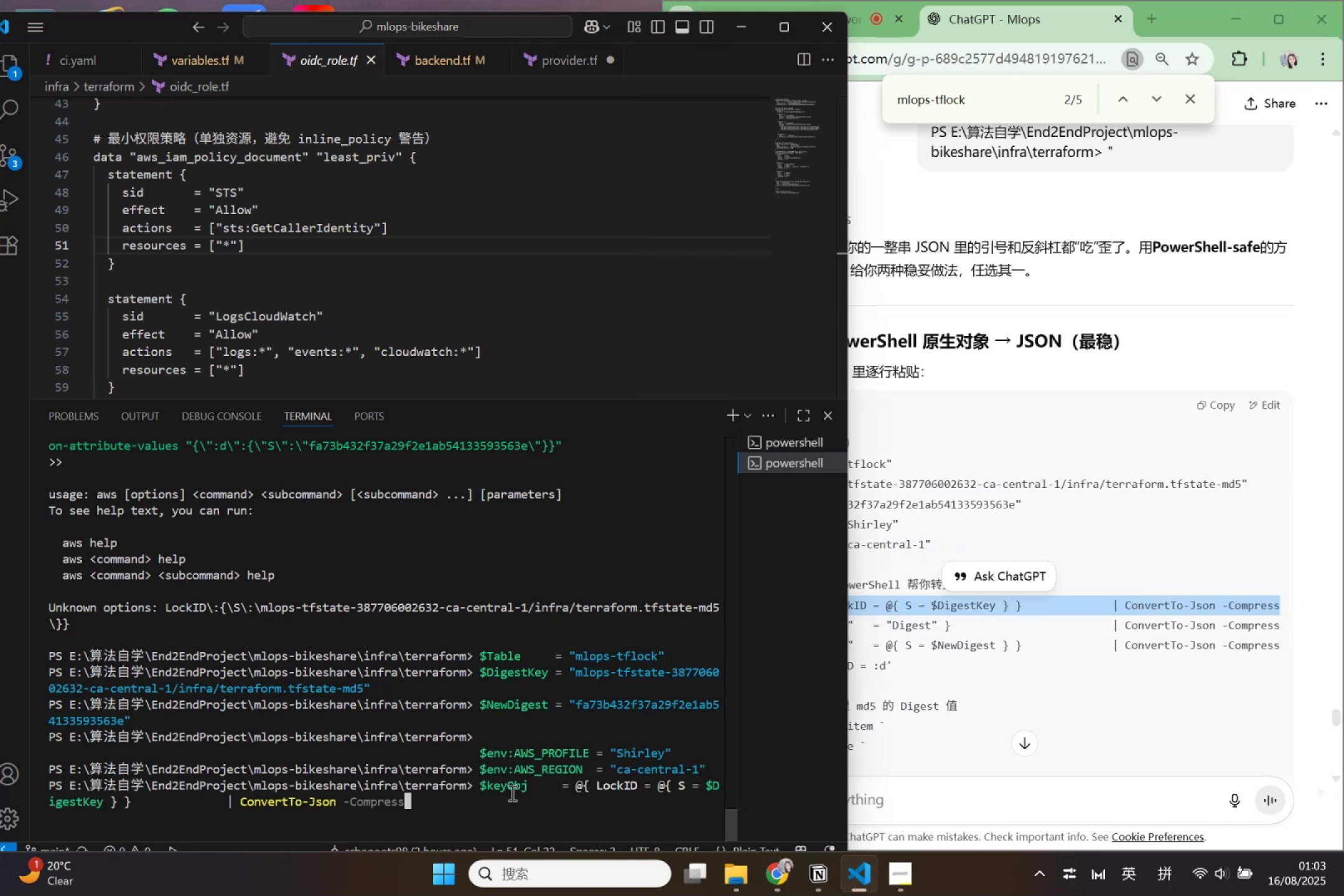 
key(Enter)
 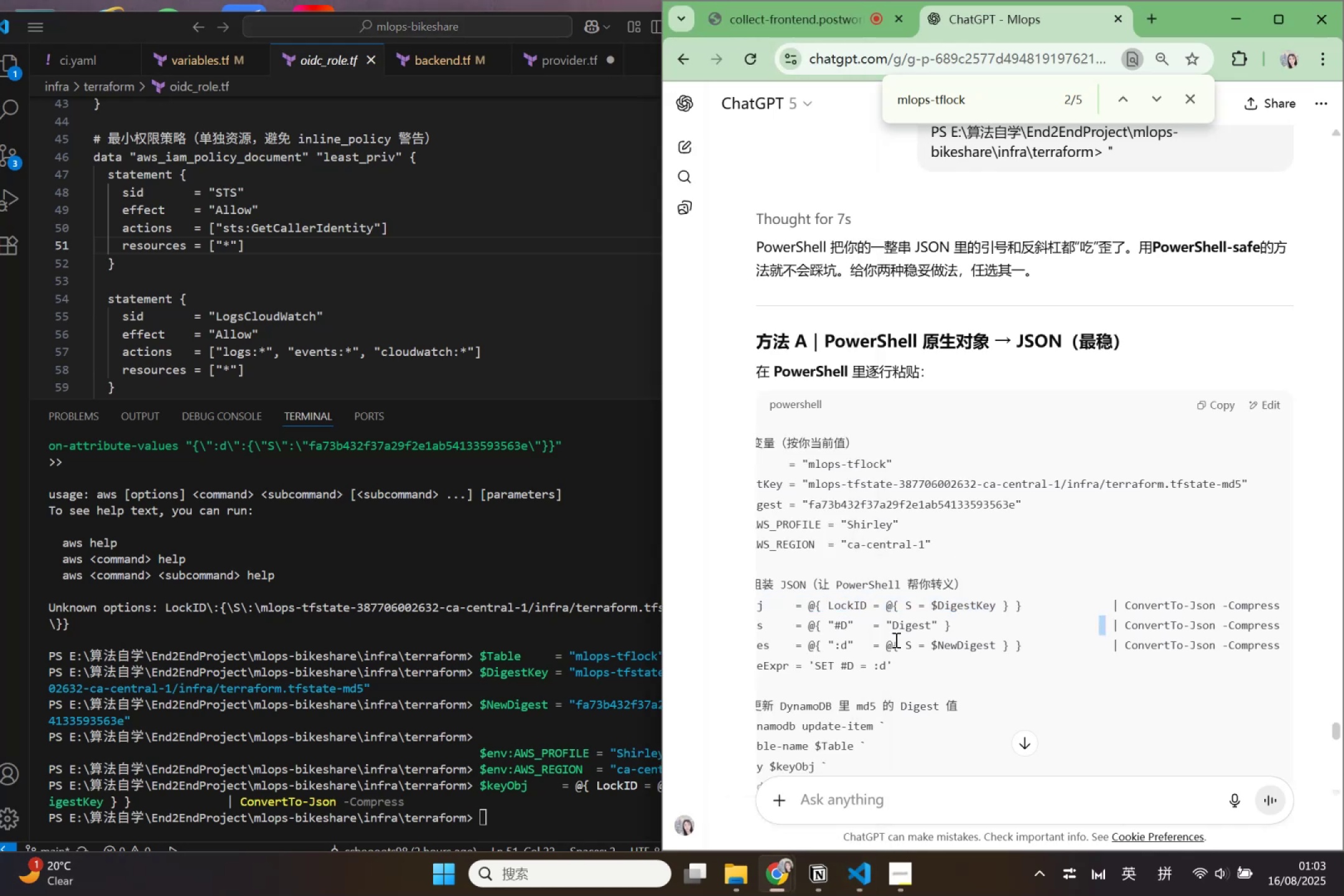 
double_click([854, 623])
 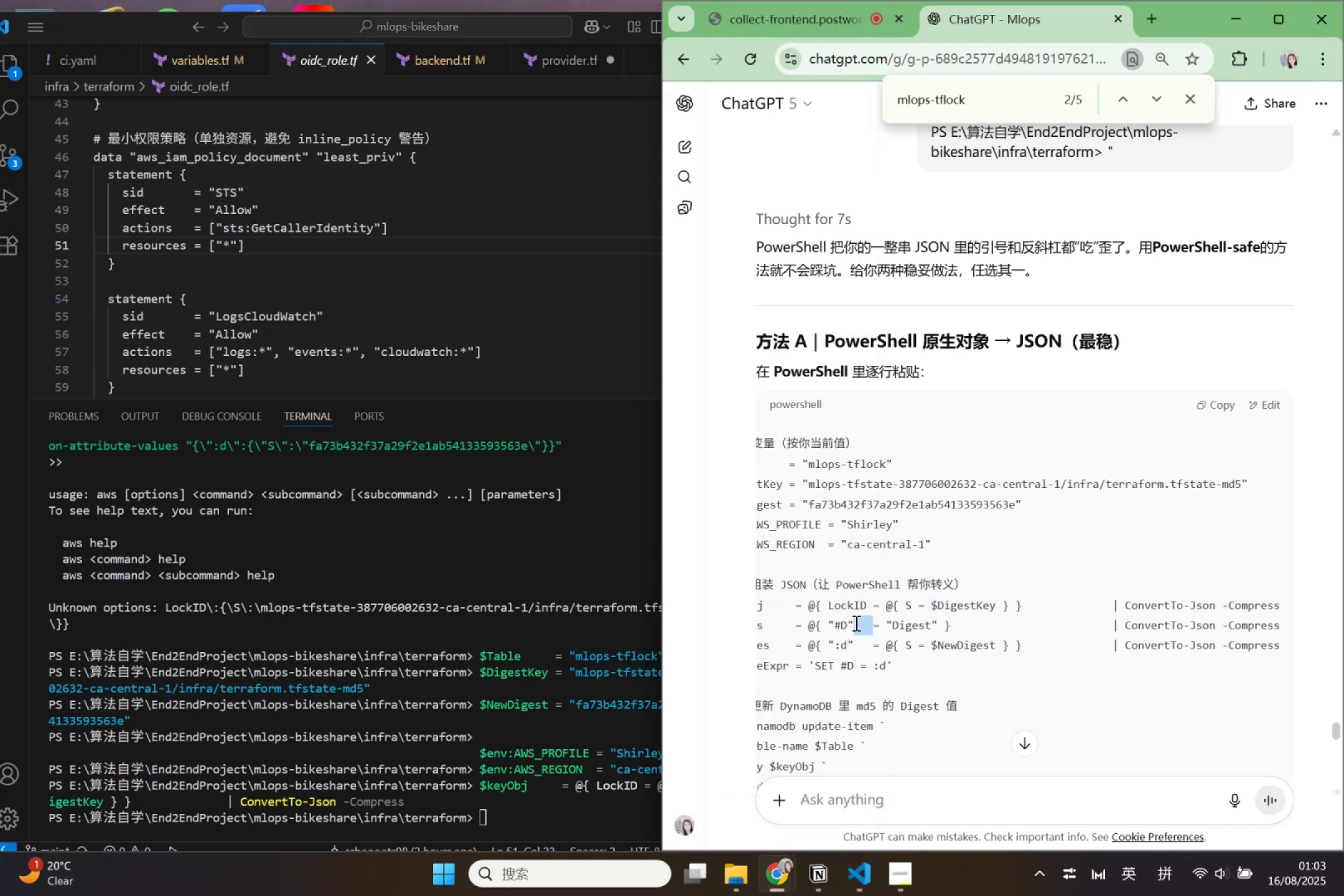 
triple_click([855, 623])
 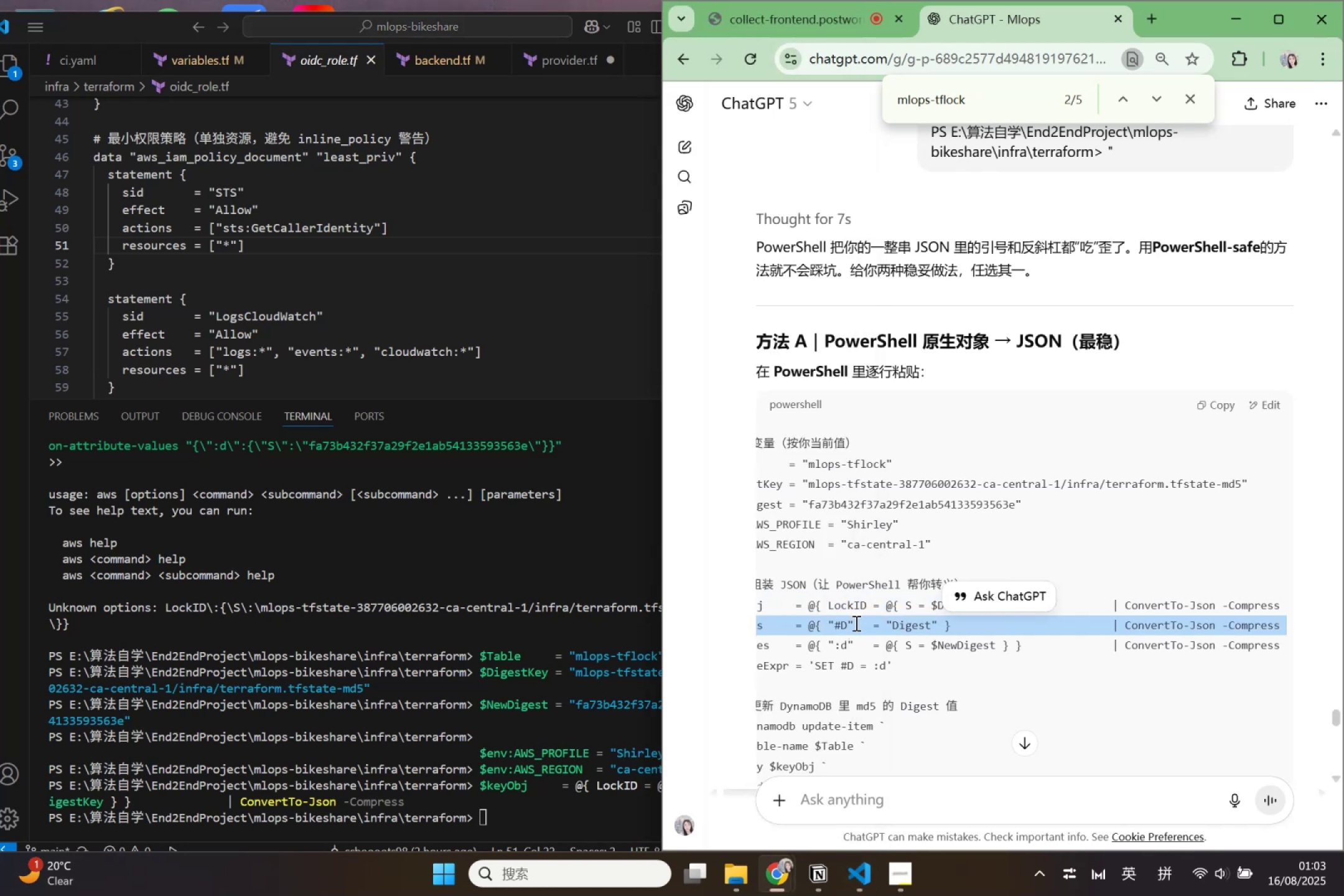 
key(Control+C)
 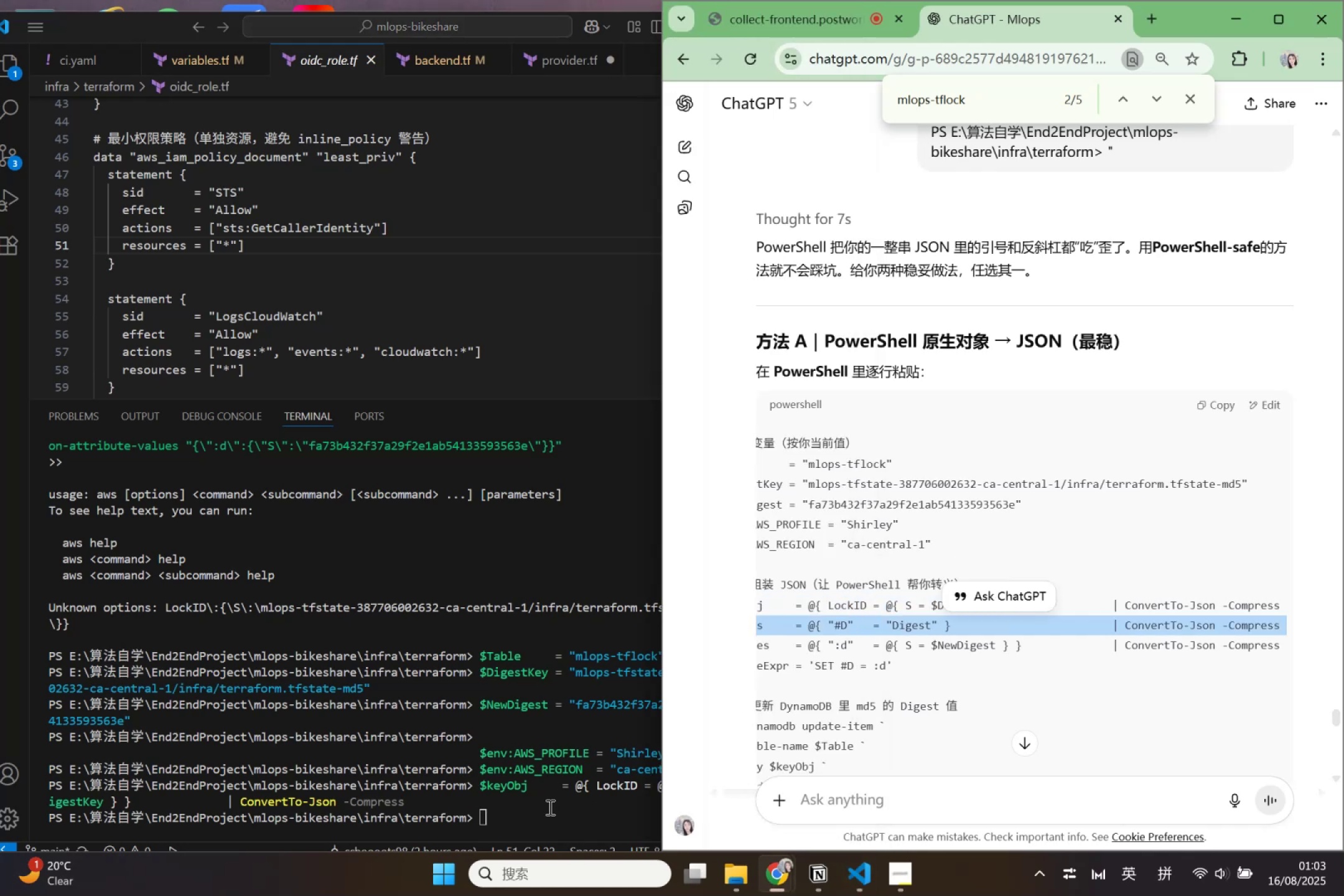 
left_click([540, 816])
 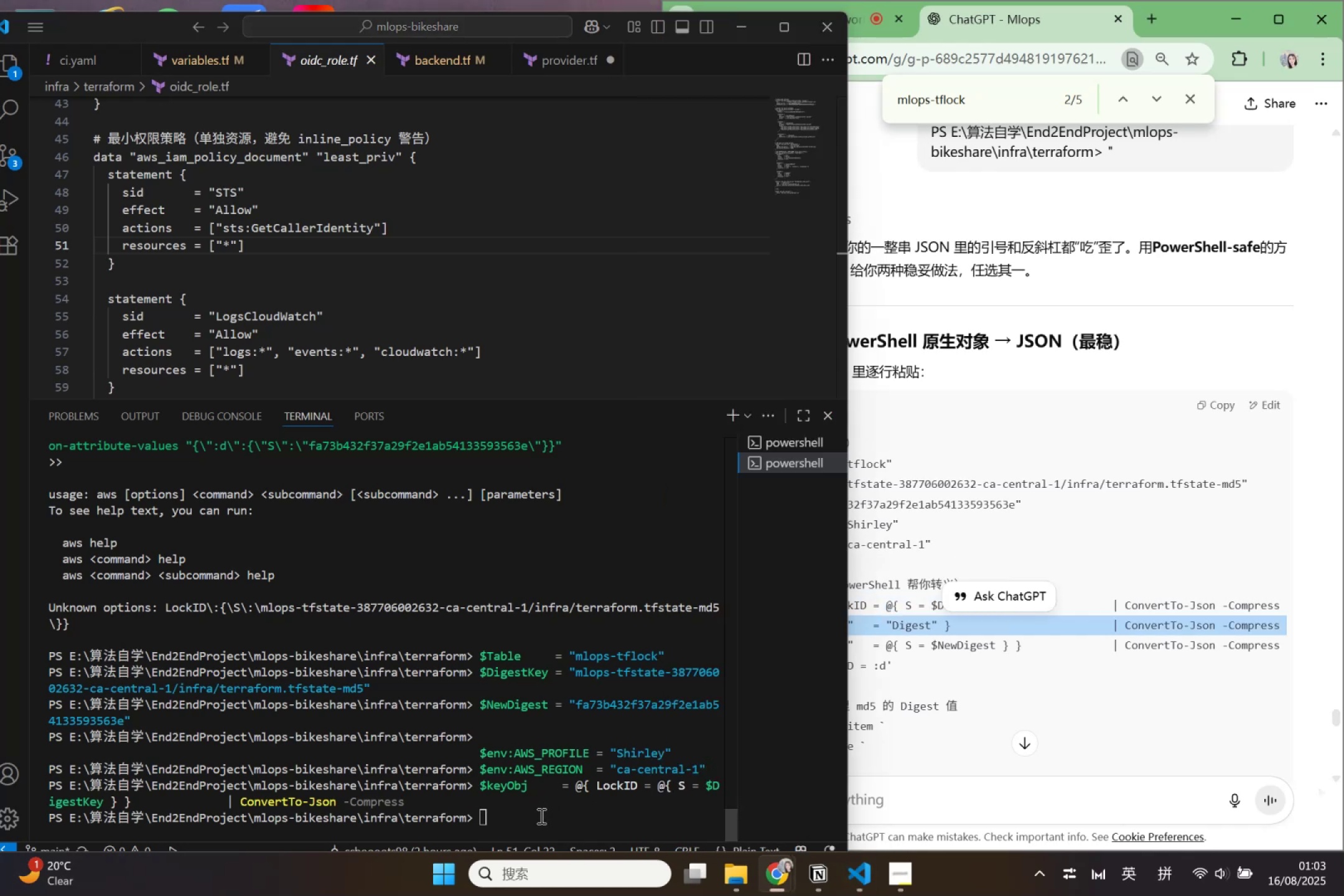 
key(Control+V)
 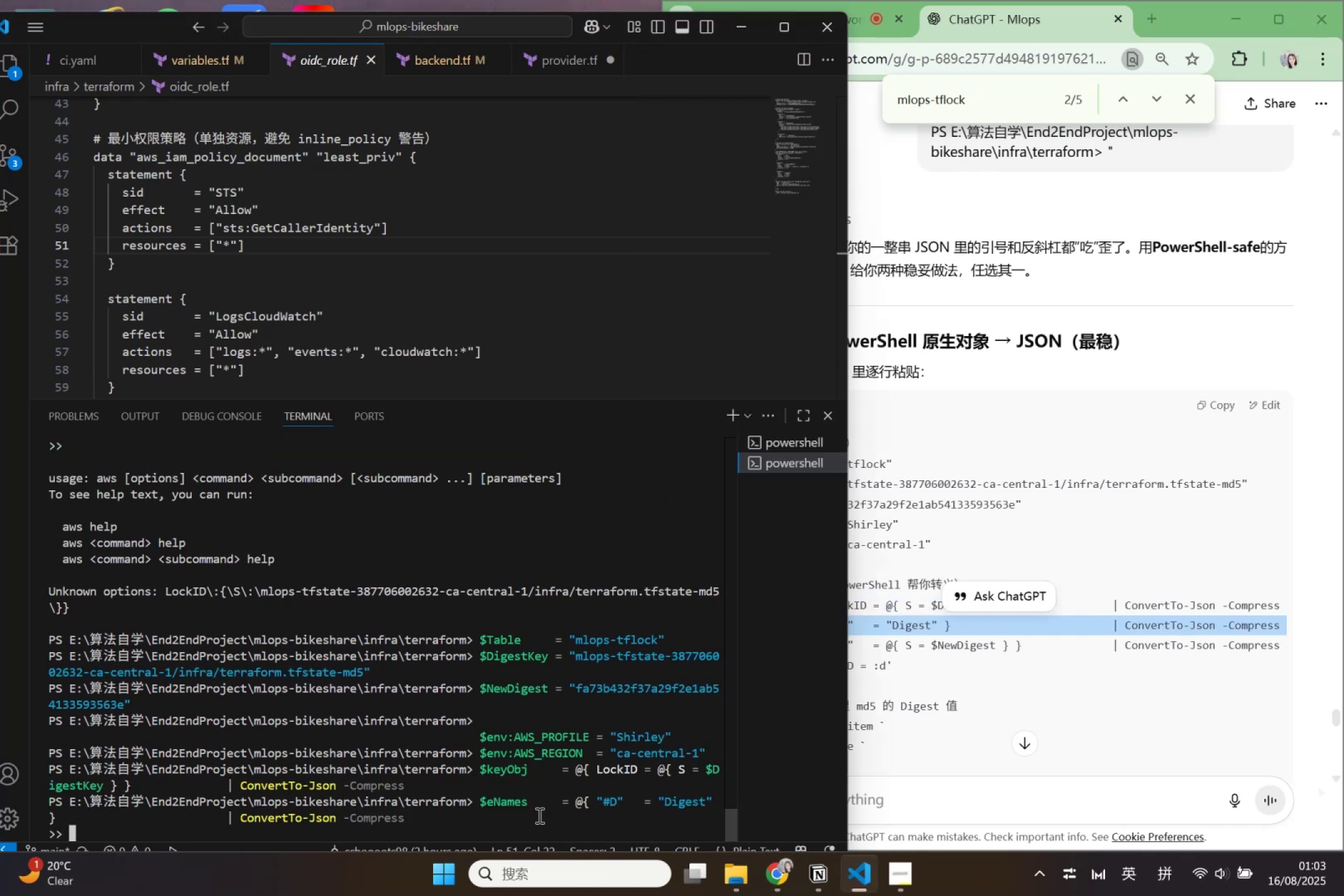 
key(Enter)
 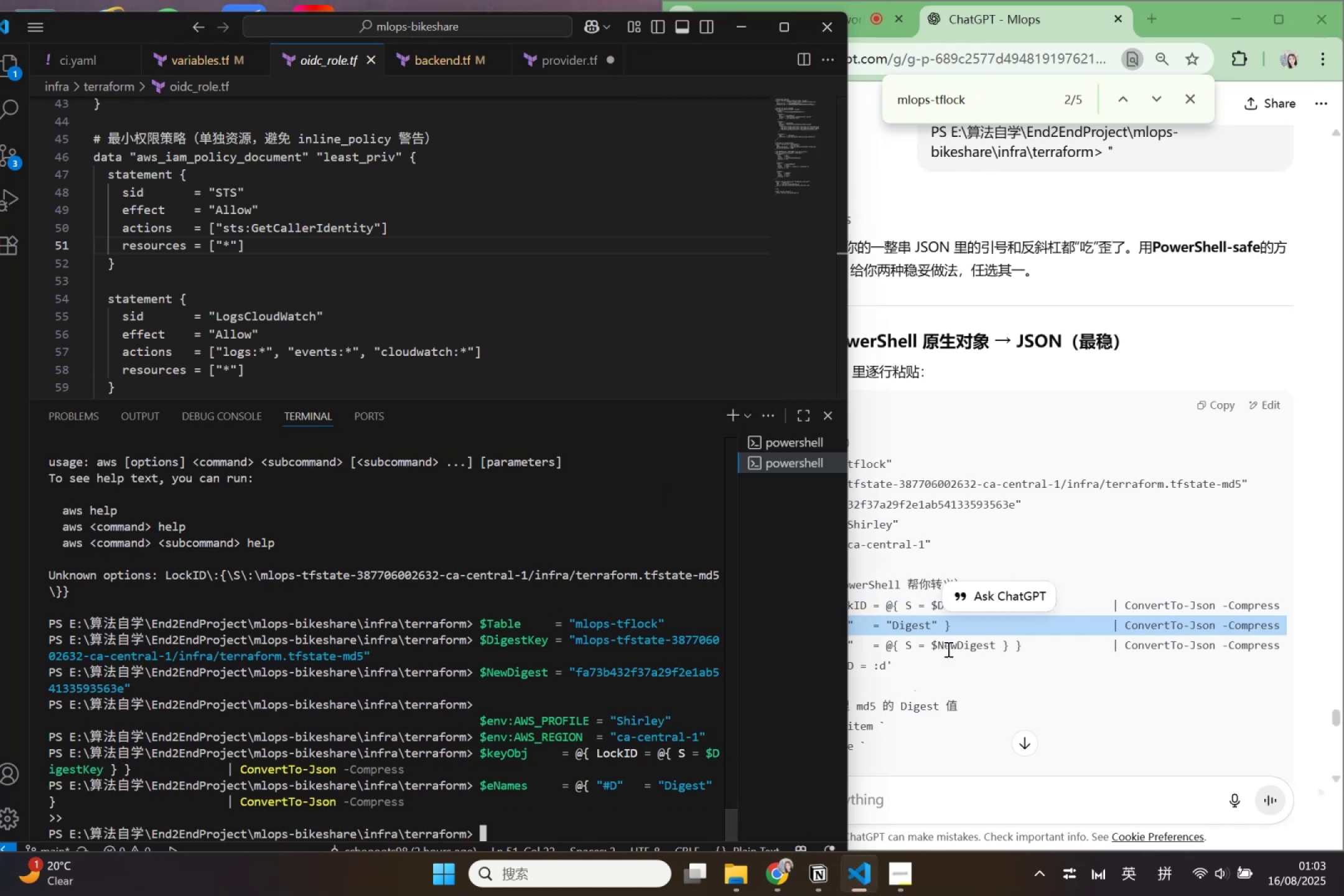 
double_click([947, 649])
 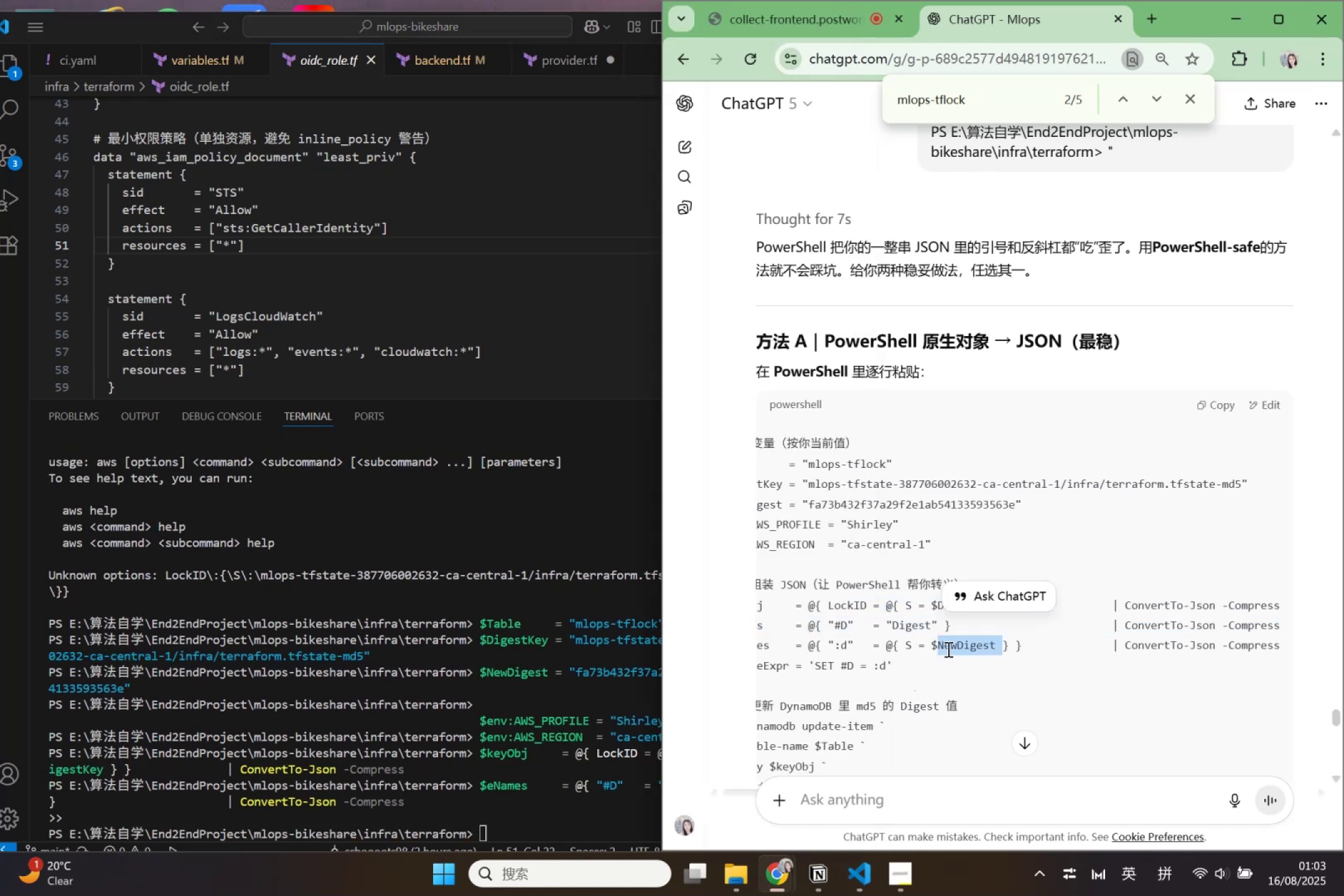 
triple_click([947, 649])
 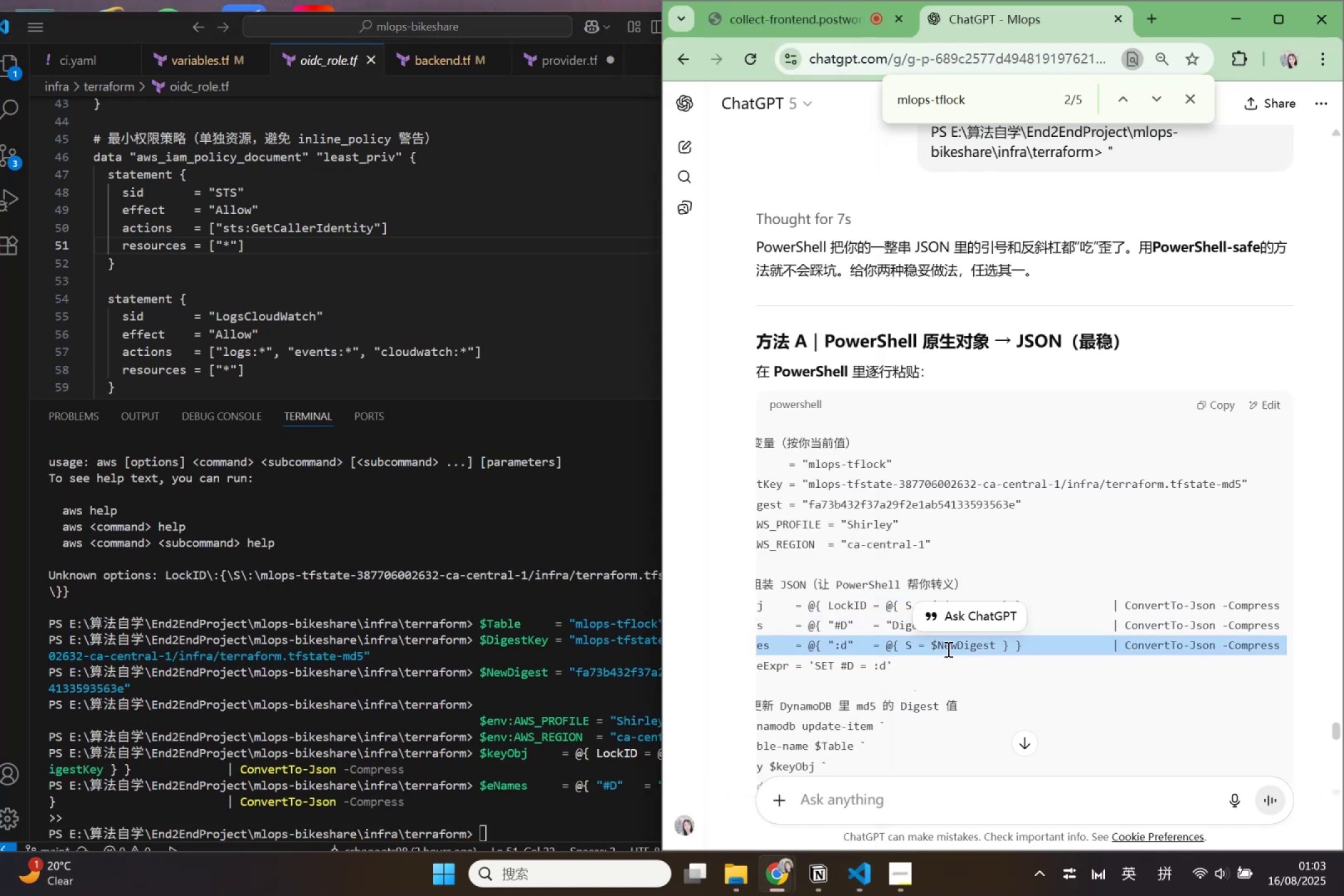 
key(Control+C)
 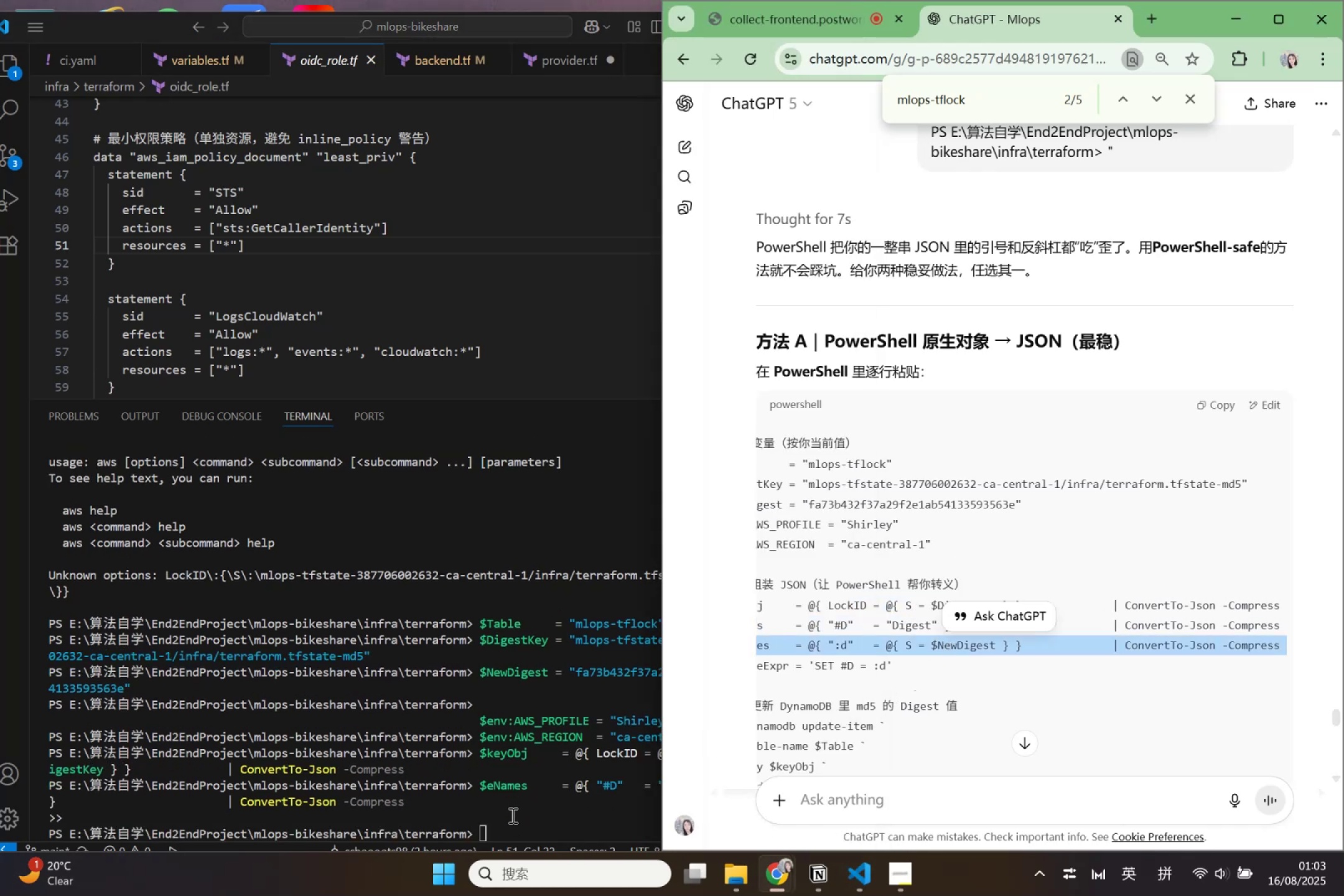 
left_click([541, 833])
 